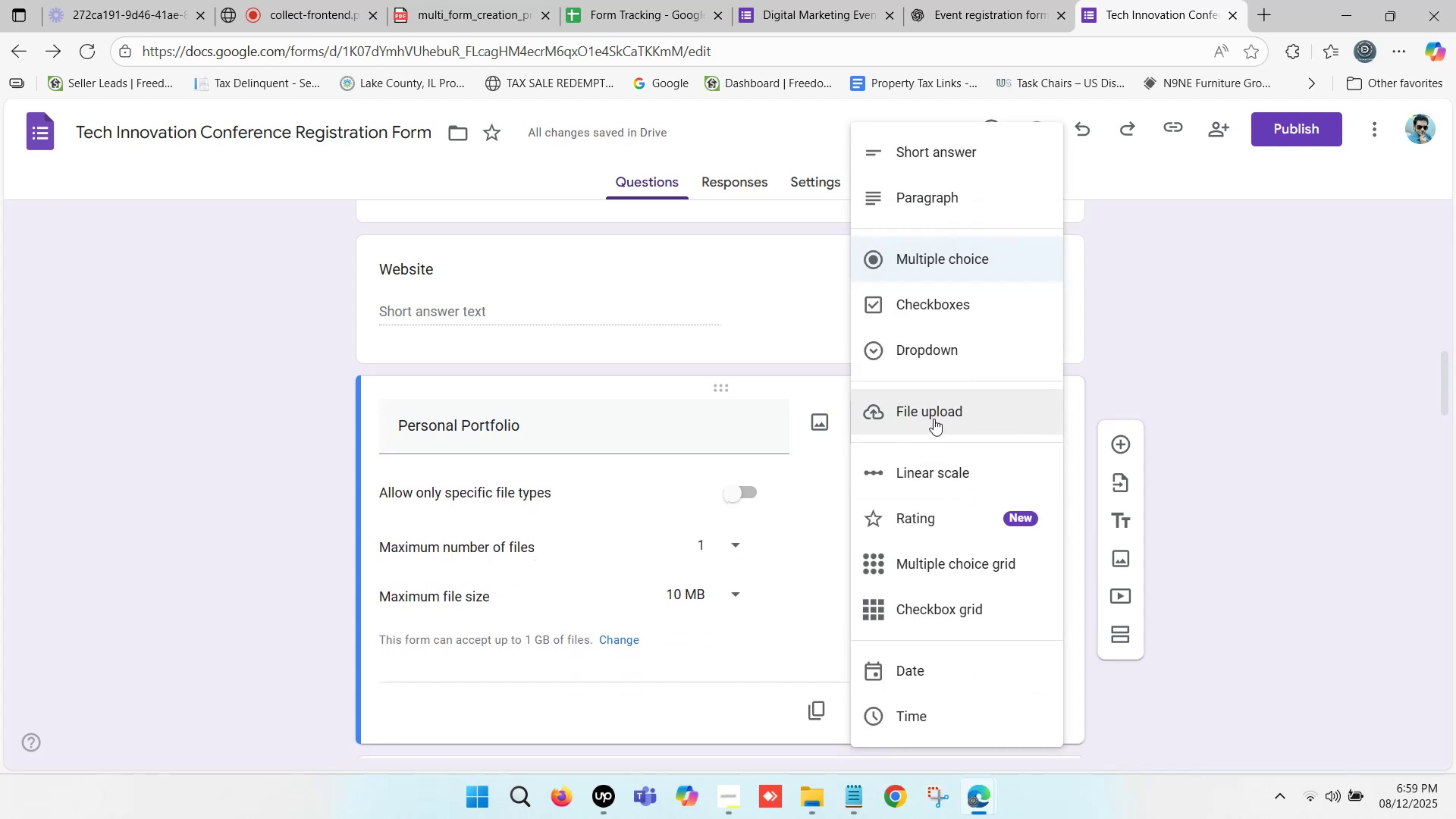 
left_click([934, 411])
 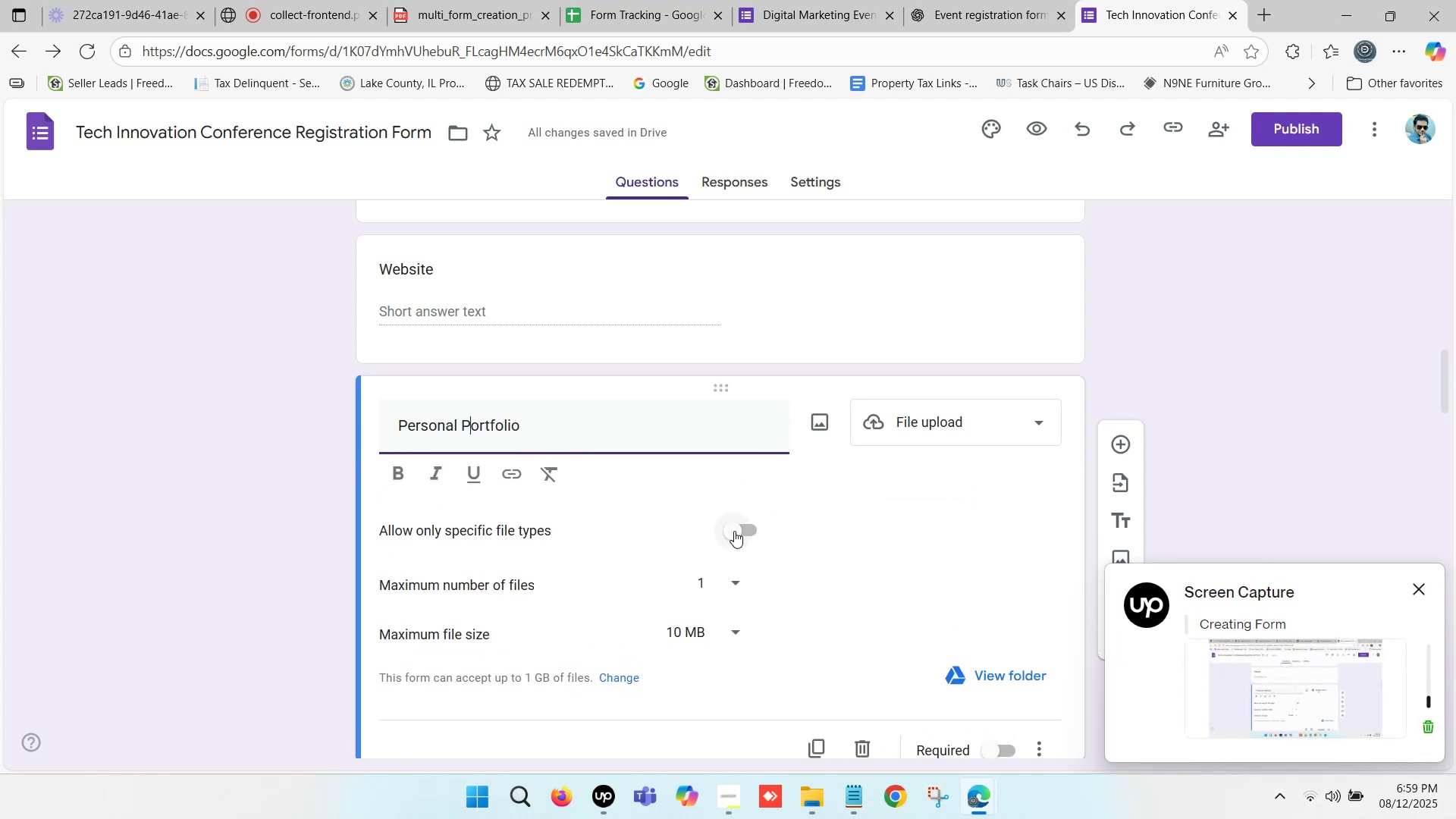 
left_click([733, 523])
 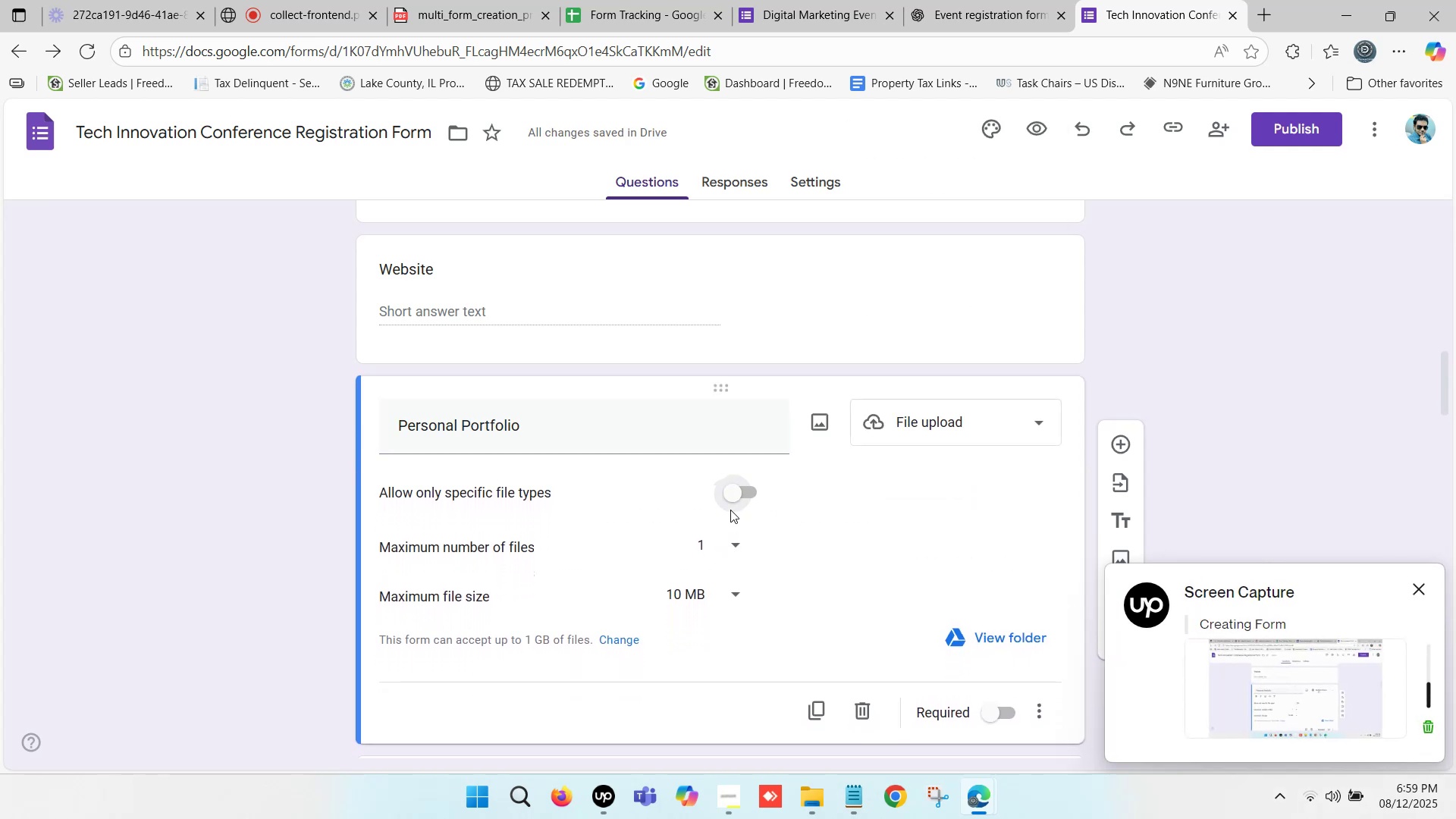 
left_click([736, 495])
 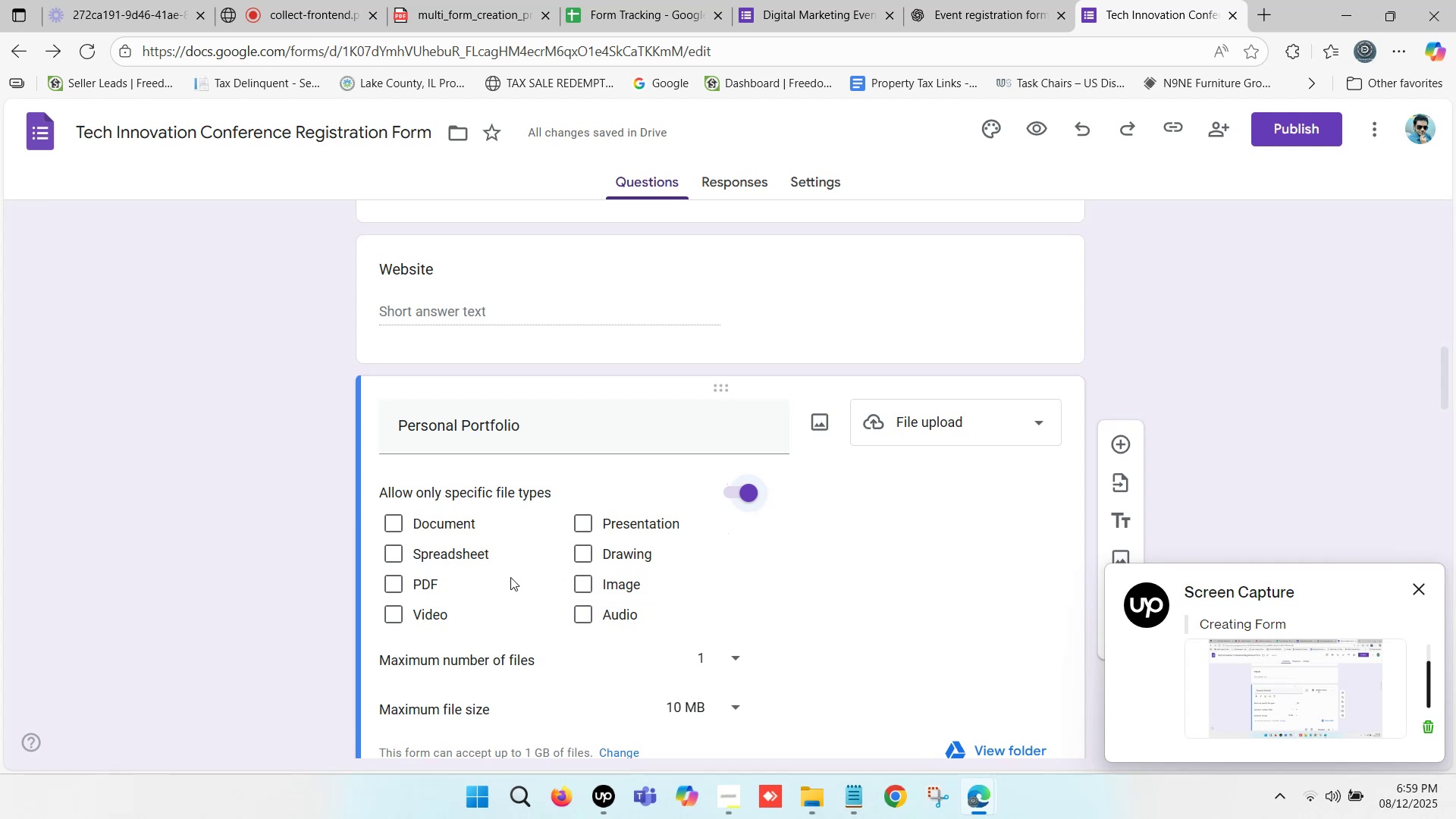 
left_click([420, 581])
 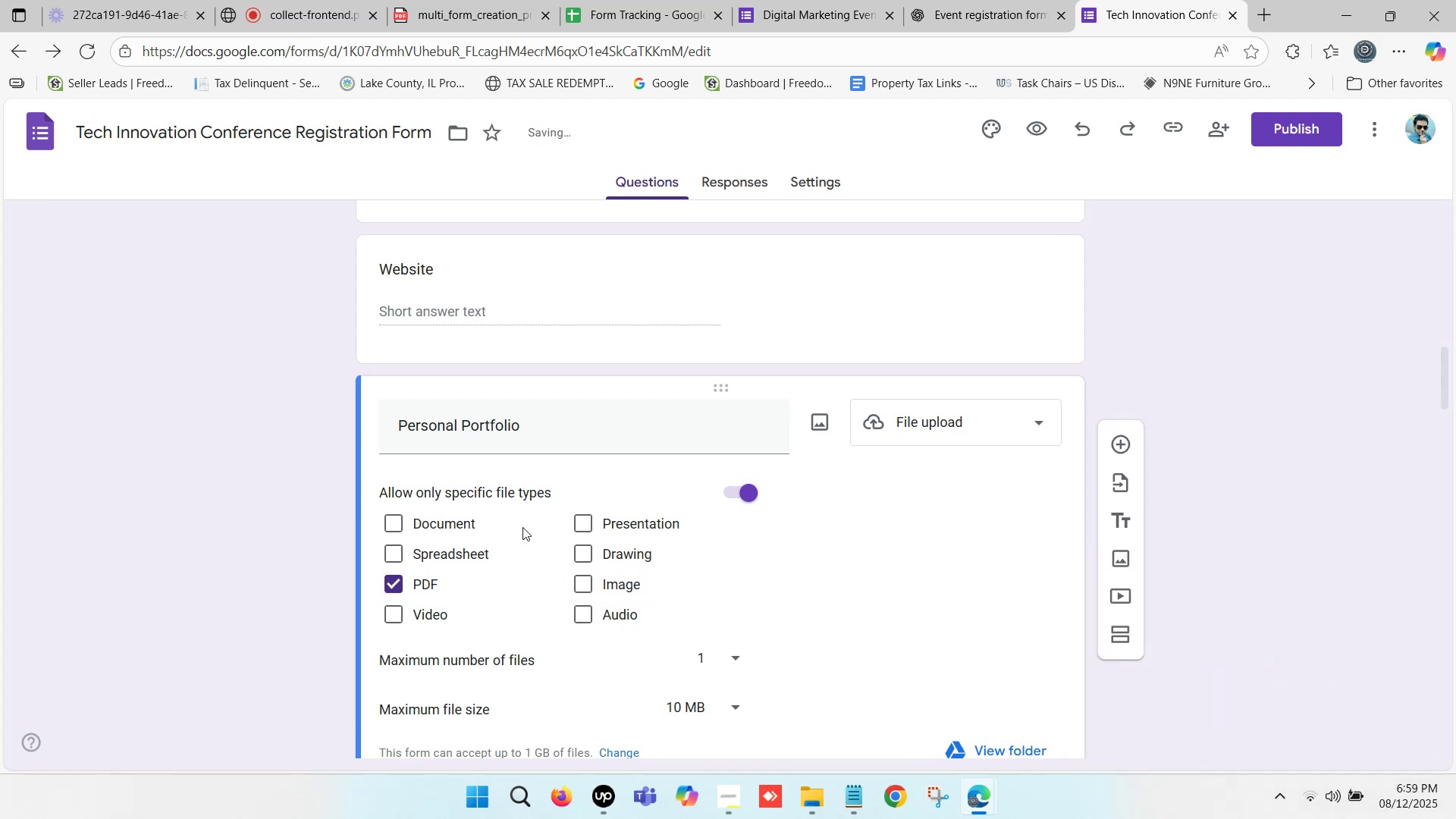 
scroll: coordinate [529, 488], scroll_direction: down, amount: 1.0
 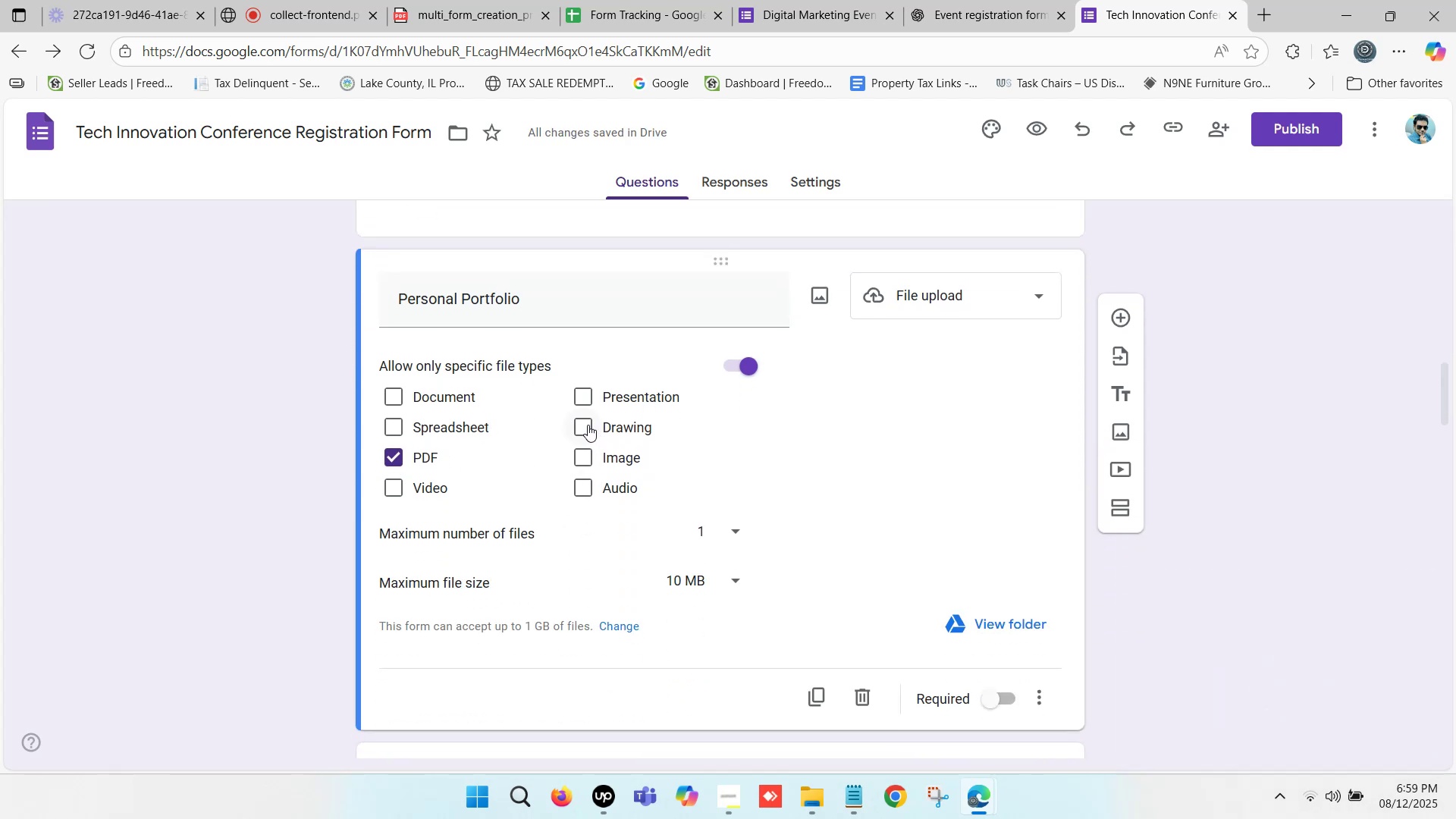 
wait(8.5)
 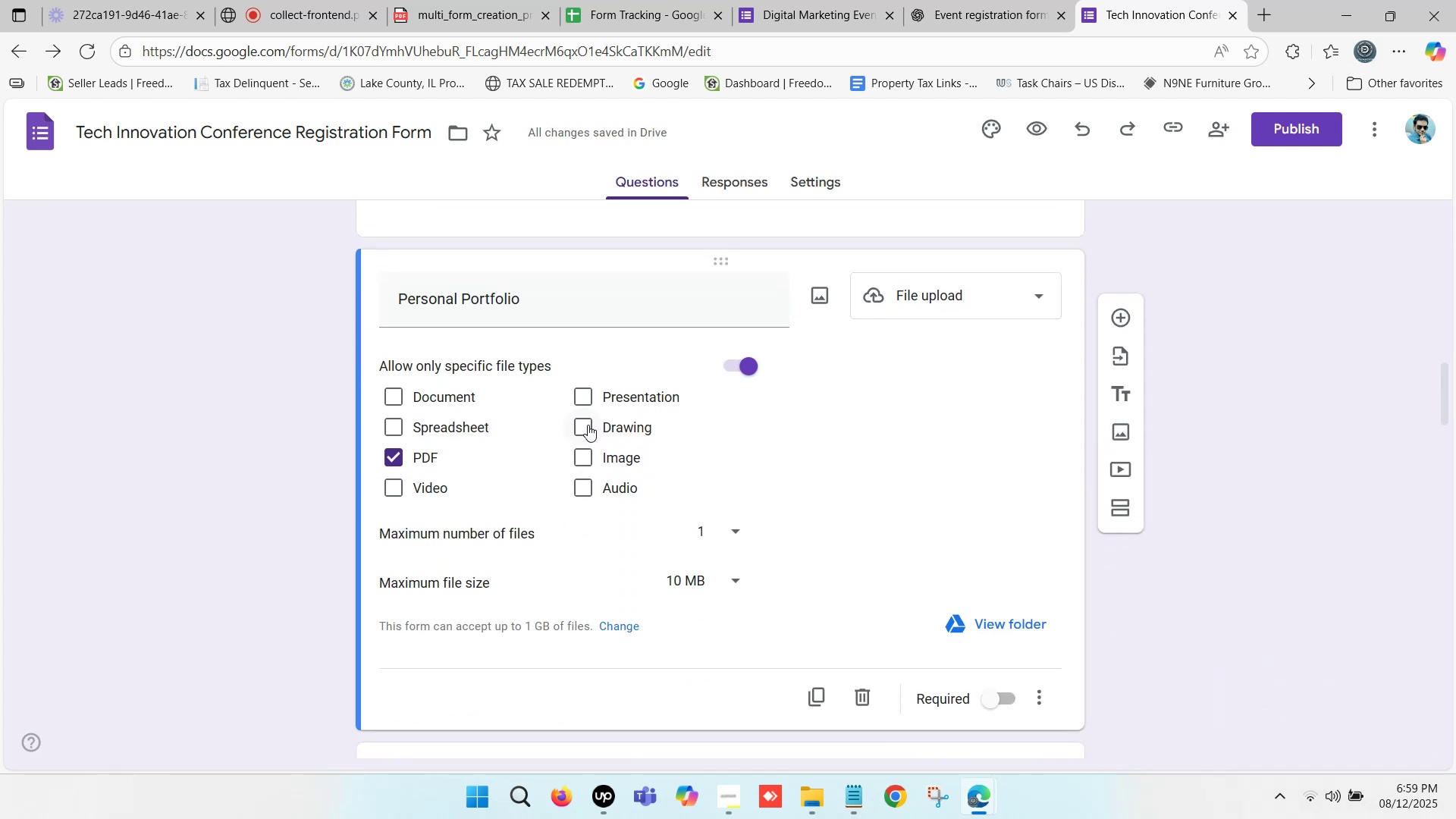 
left_click([395, 390])
 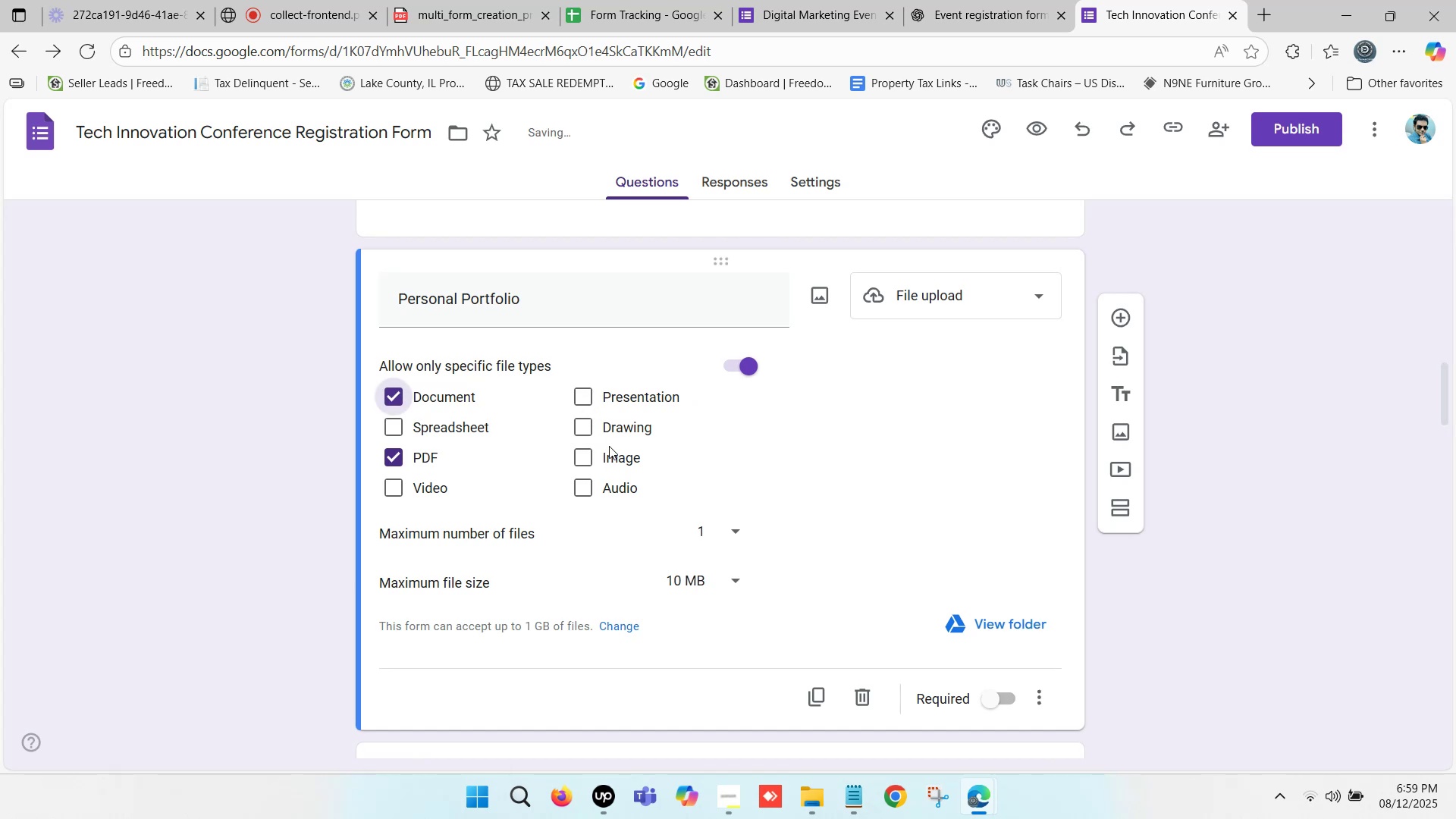 
scroll: coordinate [609, 428], scroll_direction: down, amount: 1.0
 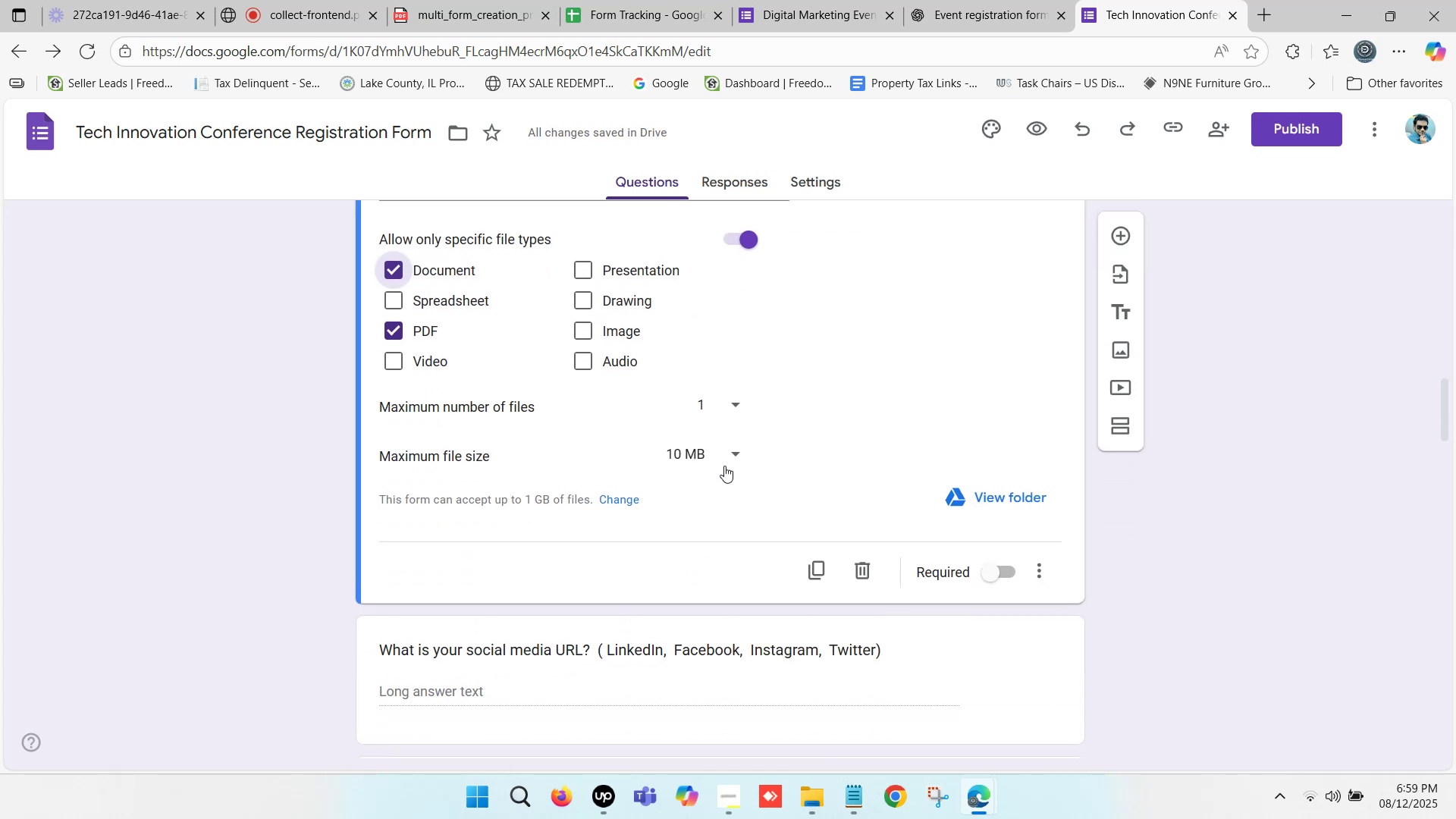 
left_click([734, 453])
 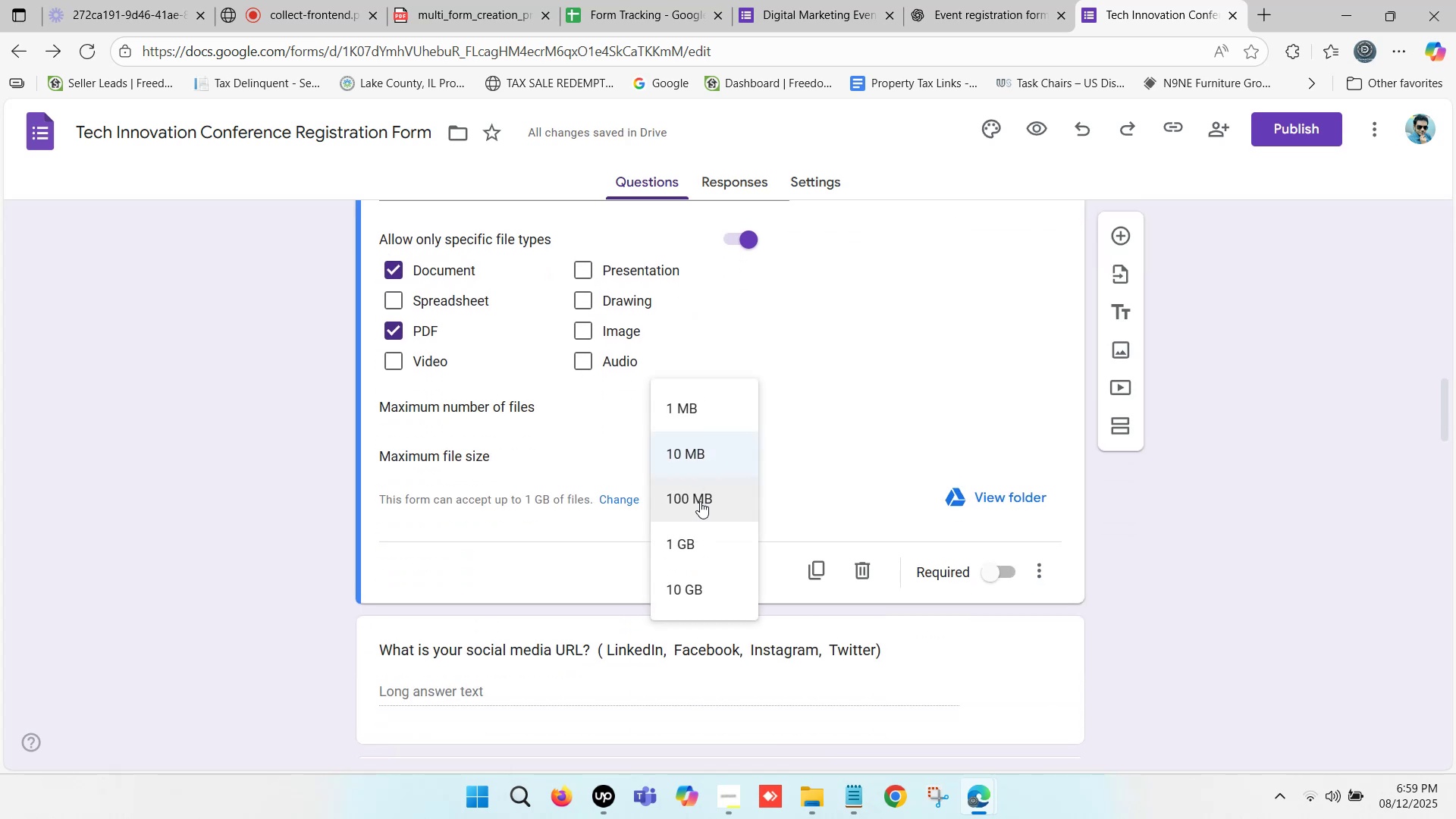 
left_click([700, 501])
 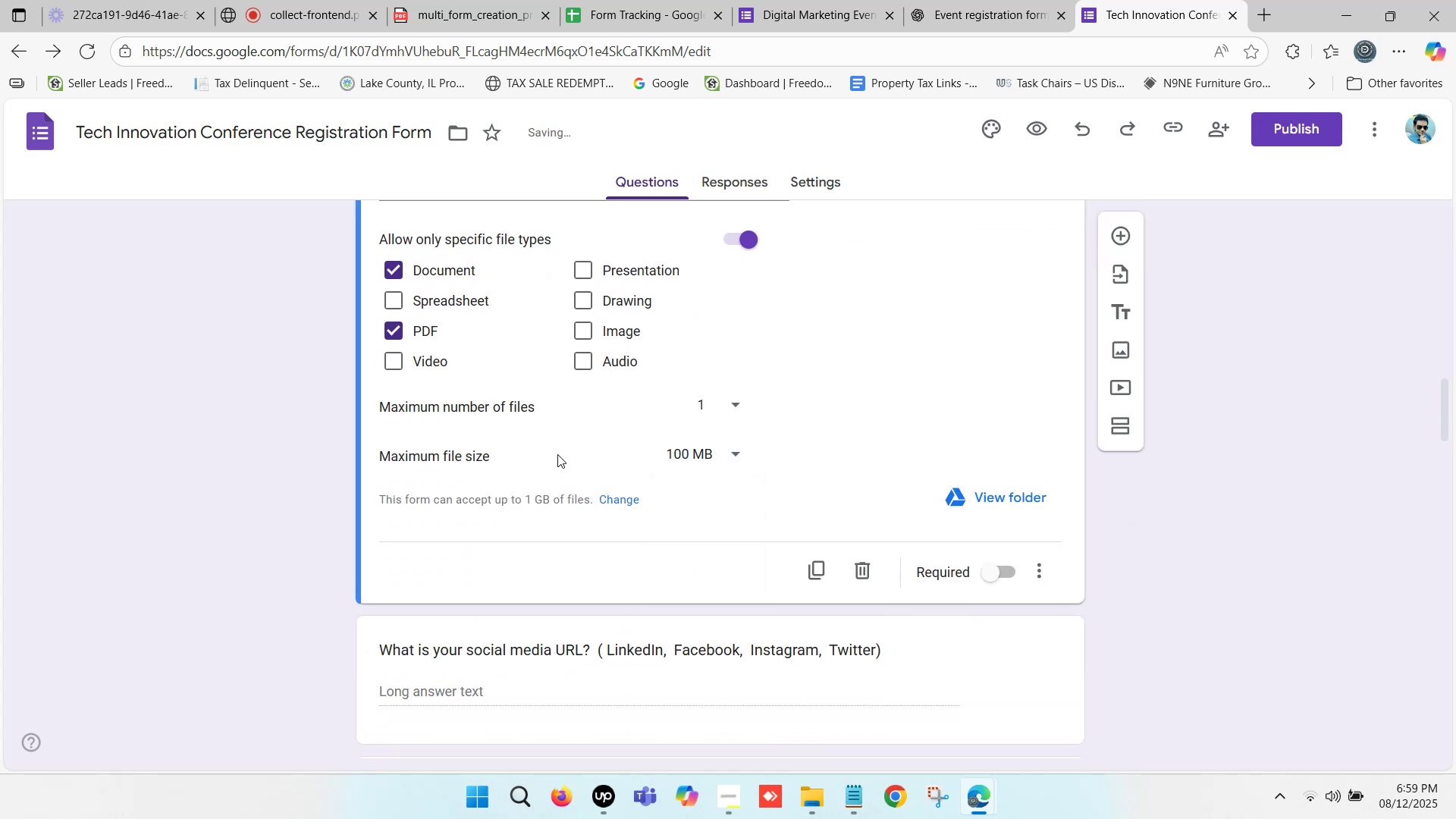 
scroll: coordinate [557, 452], scroll_direction: down, amount: 1.0
 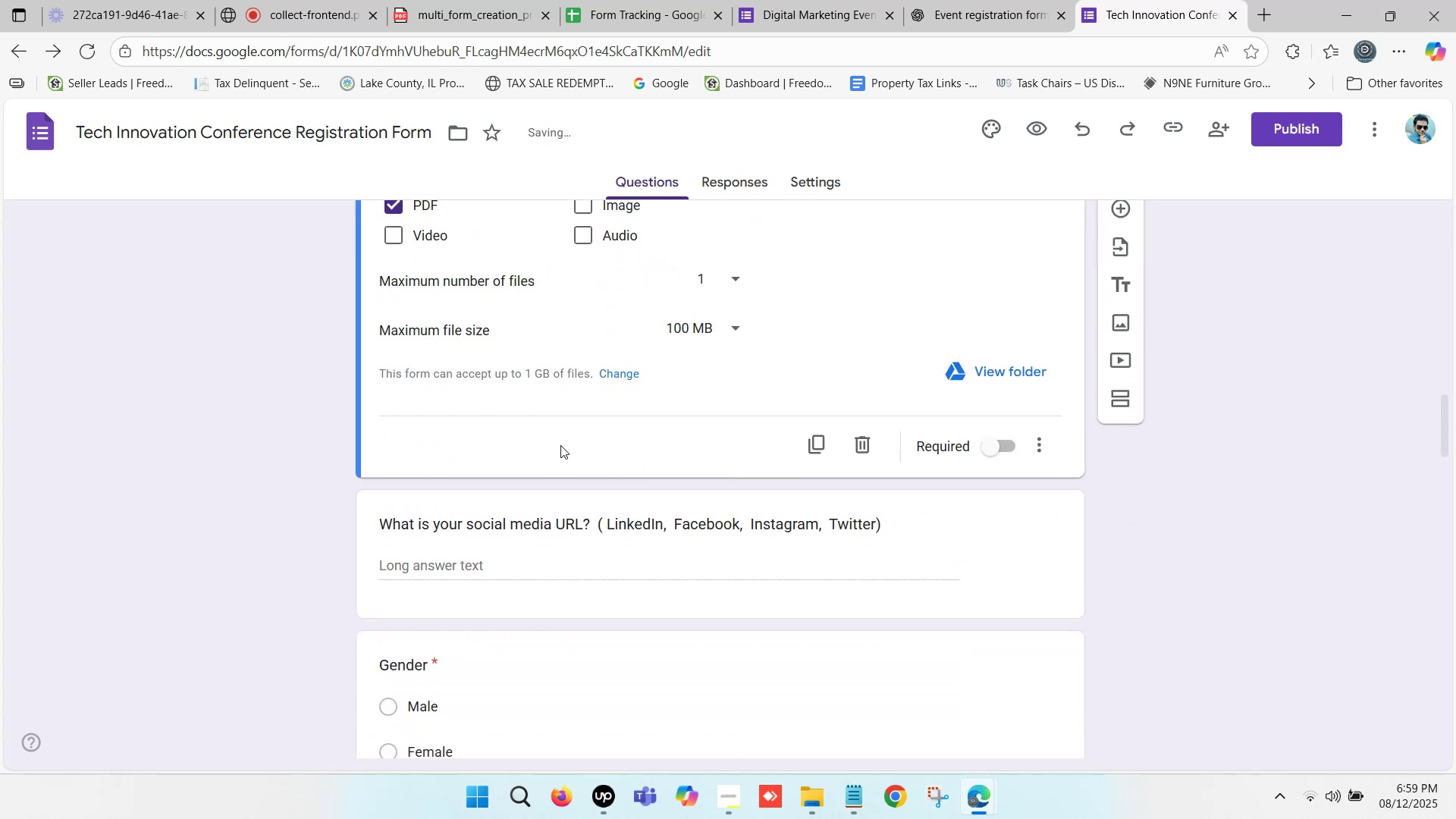 
scroll: coordinate [573, 421], scroll_direction: up, amount: 3.0
 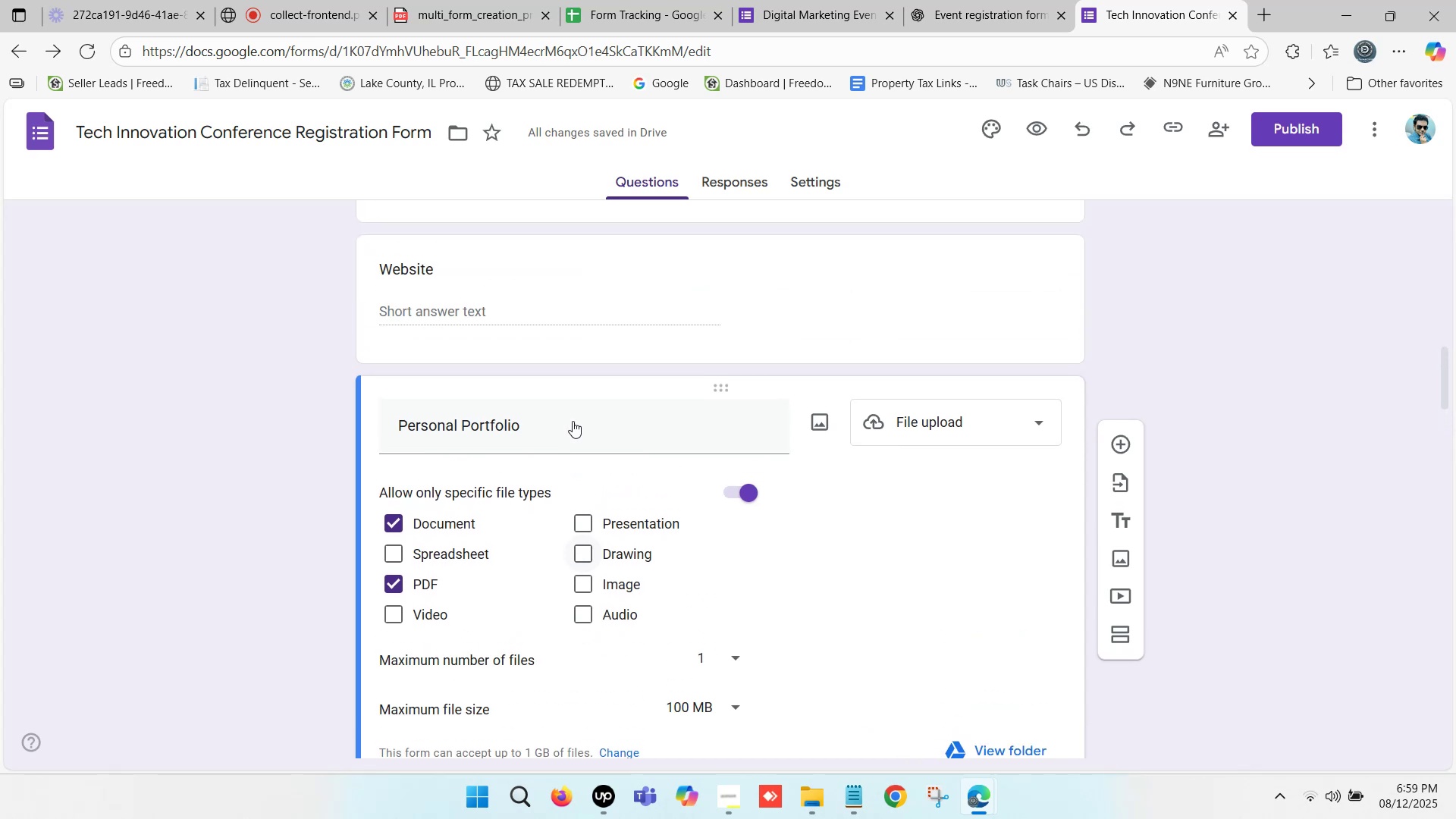 
scroll: coordinate [534, 503], scroll_direction: down, amount: 25.0
 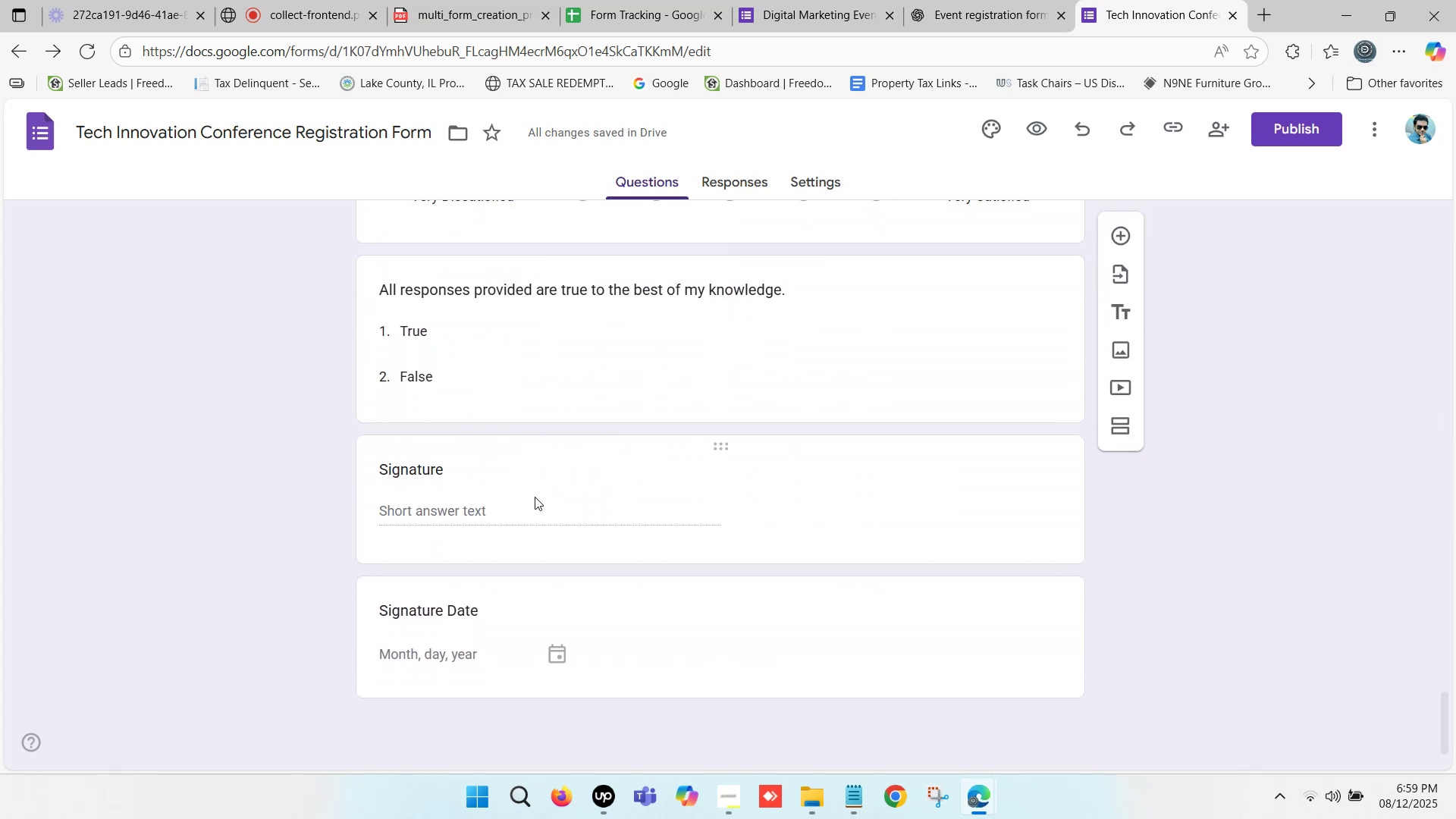 
scroll: coordinate [535, 497], scroll_direction: none, amount: 0.0
 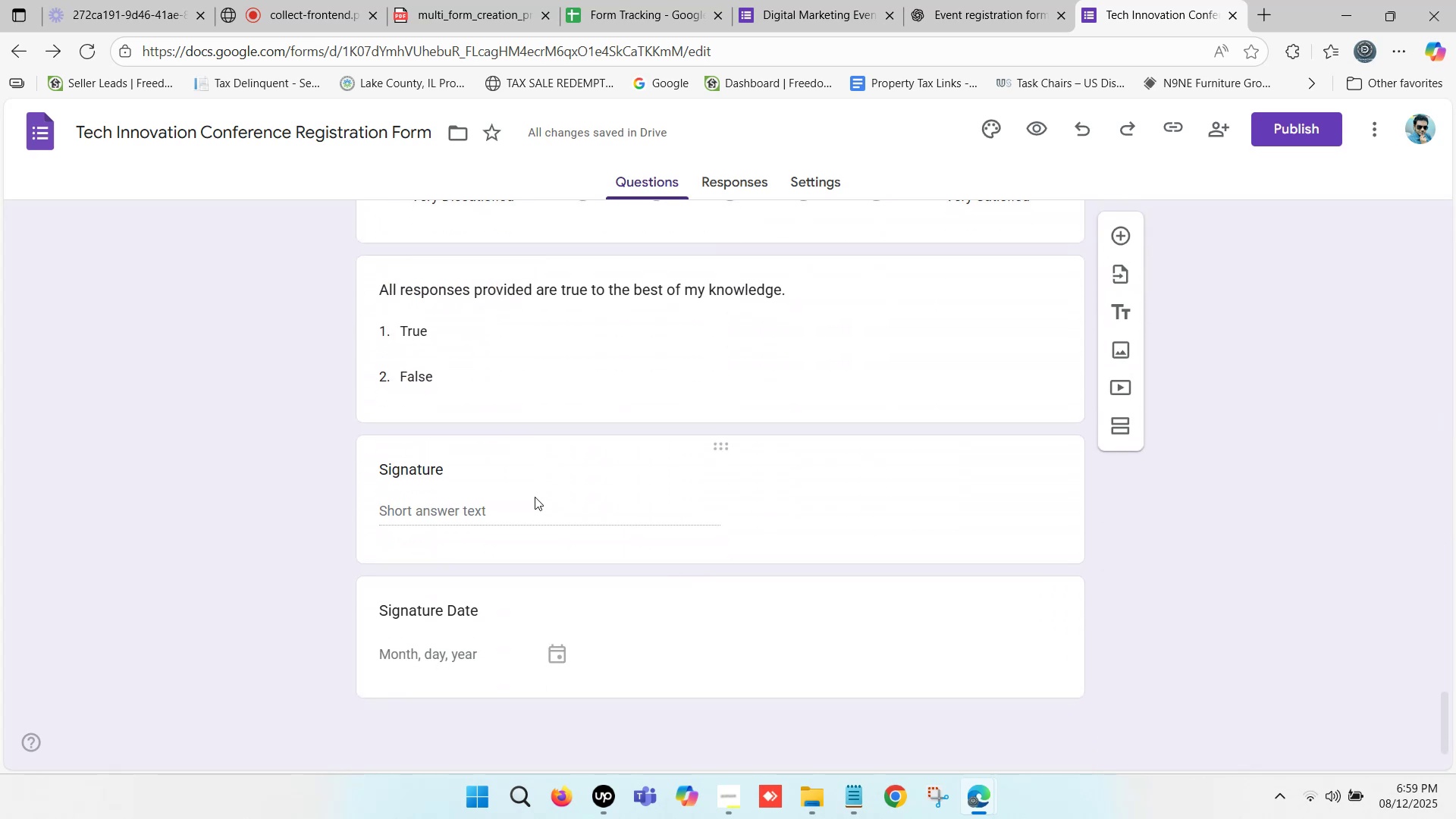 
scroll: coordinate [545, 493], scroll_direction: up, amount: 7.0
 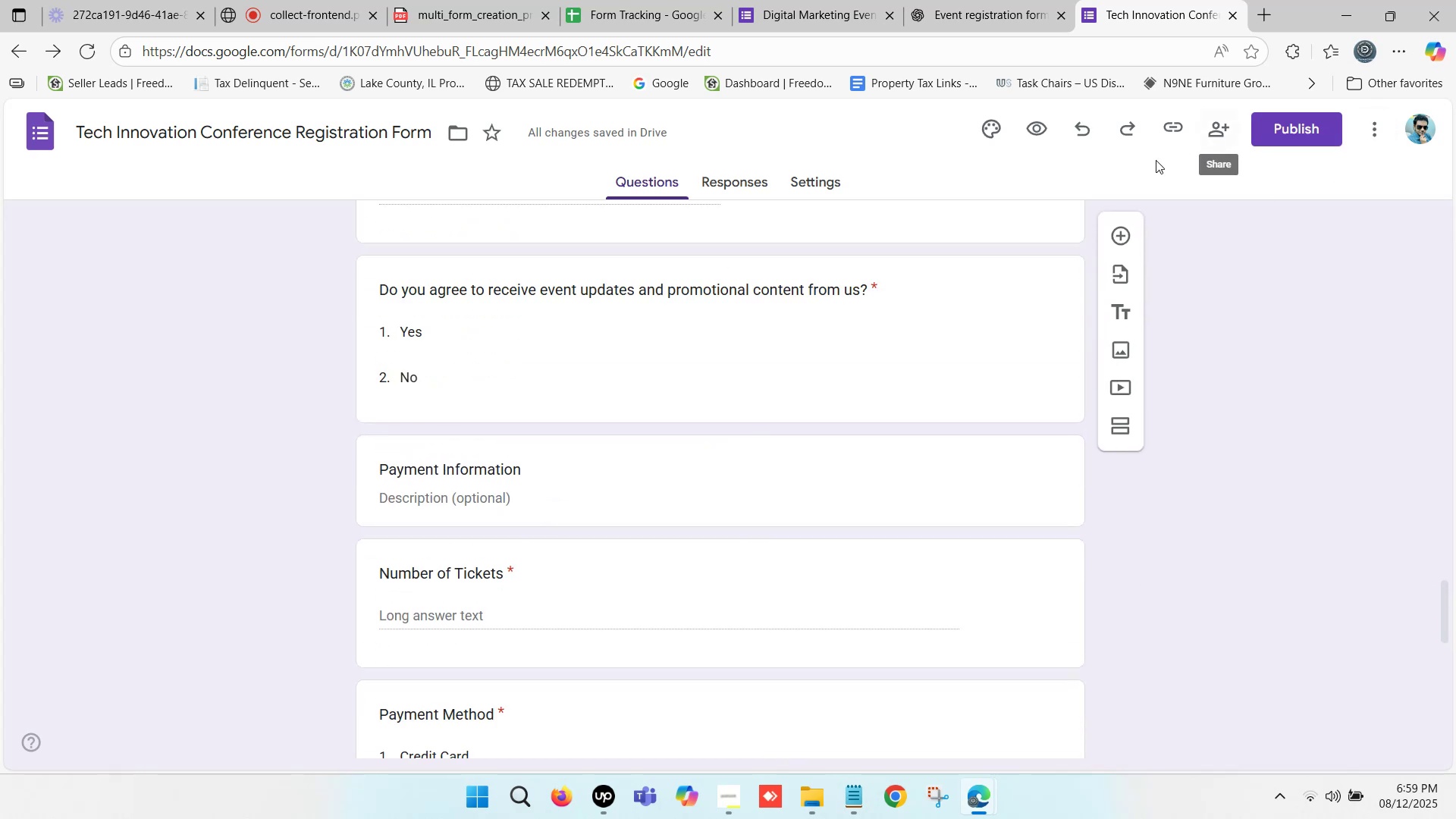 
left_click([1039, 126])
 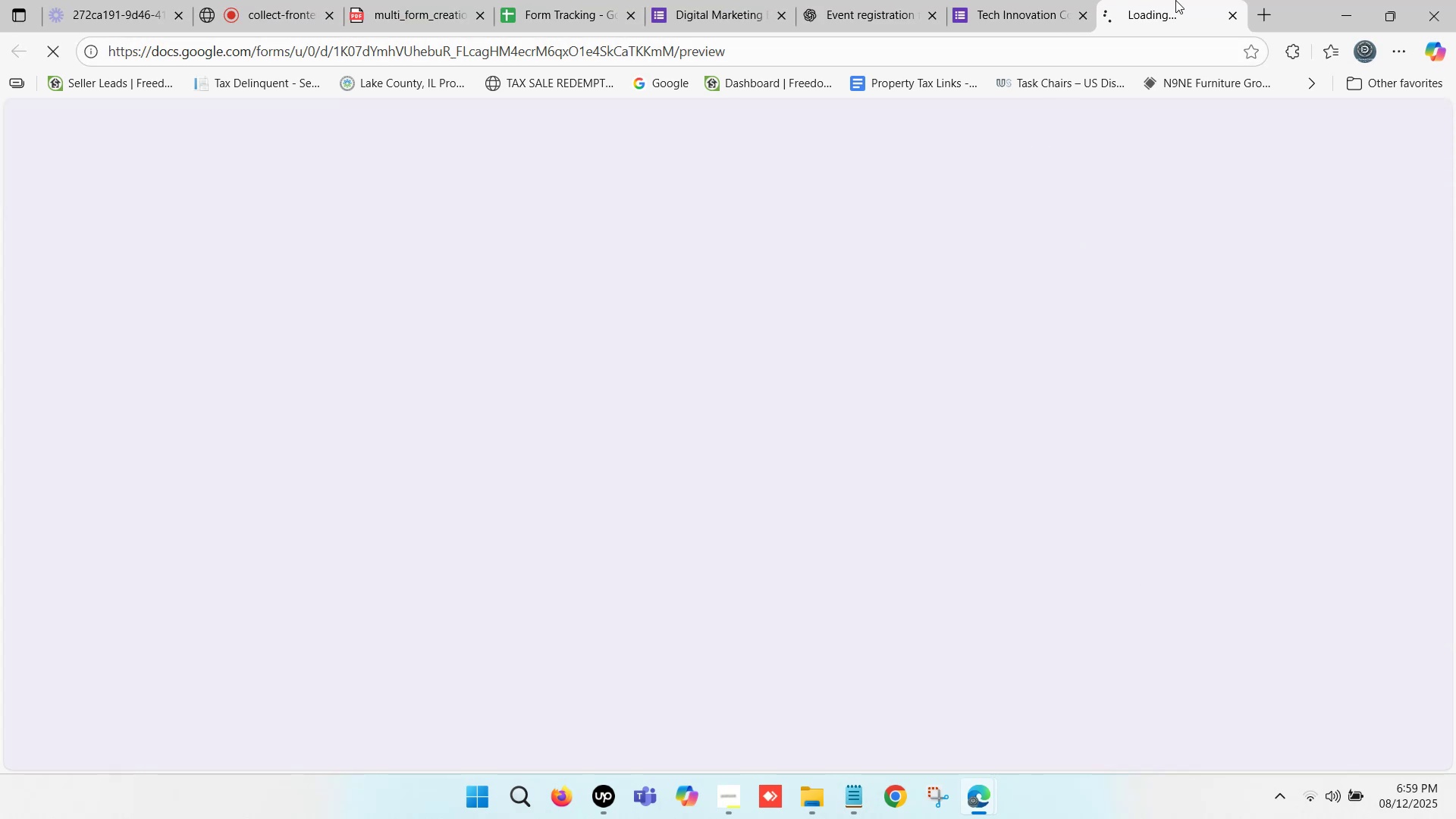 
left_click([1187, 0])
 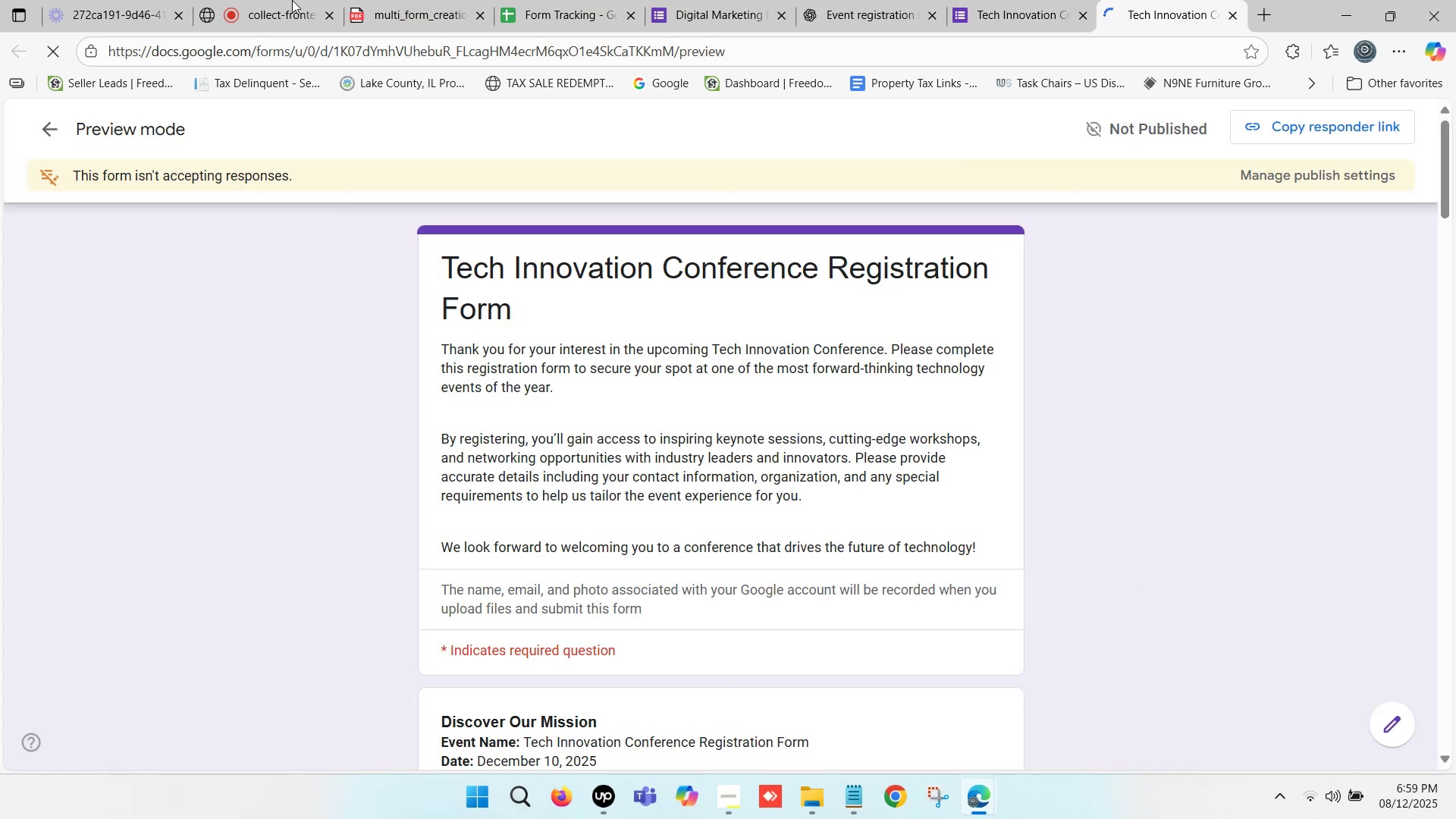 
left_click([289, 0])
 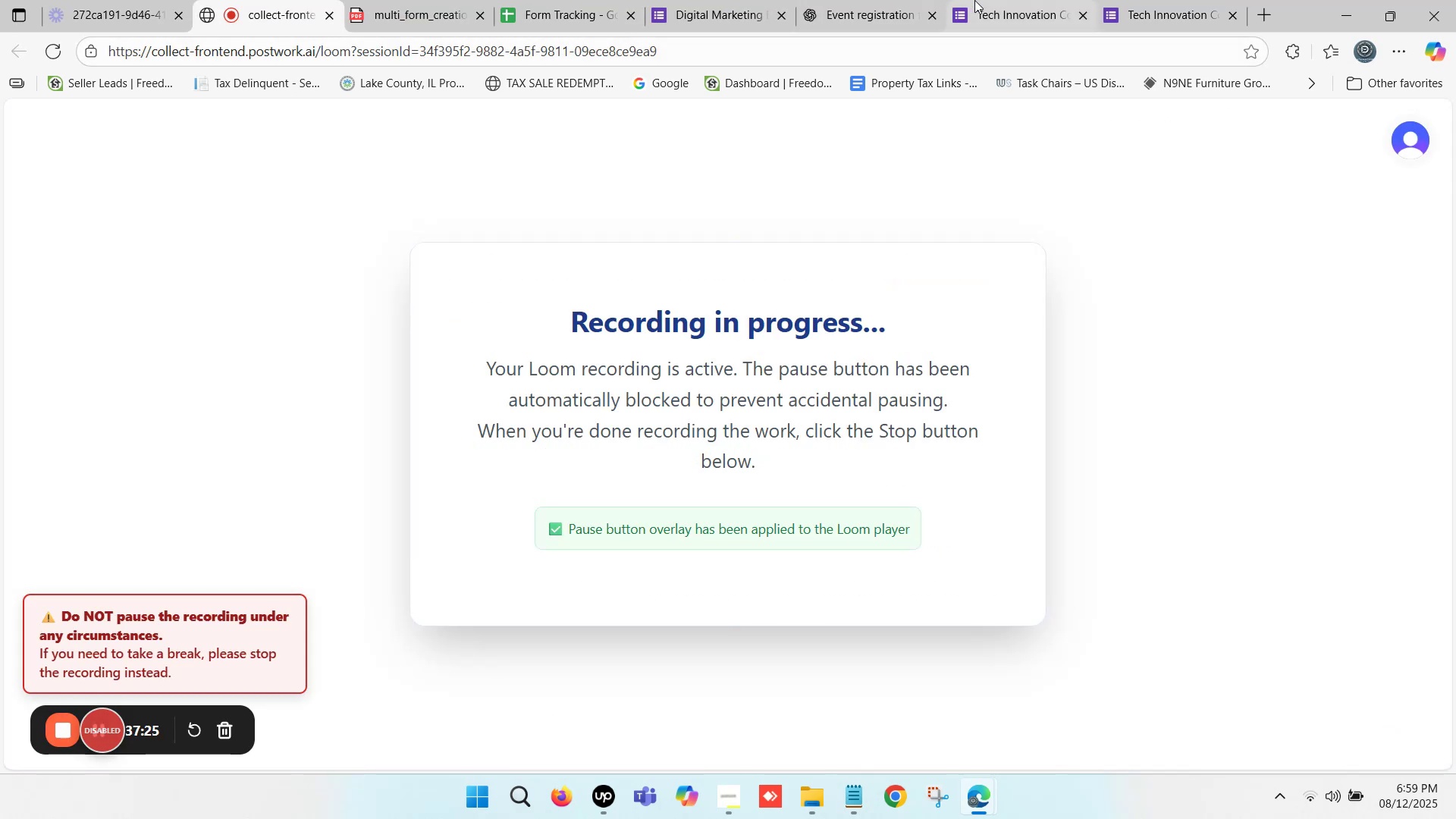 
left_click([1131, 0])
 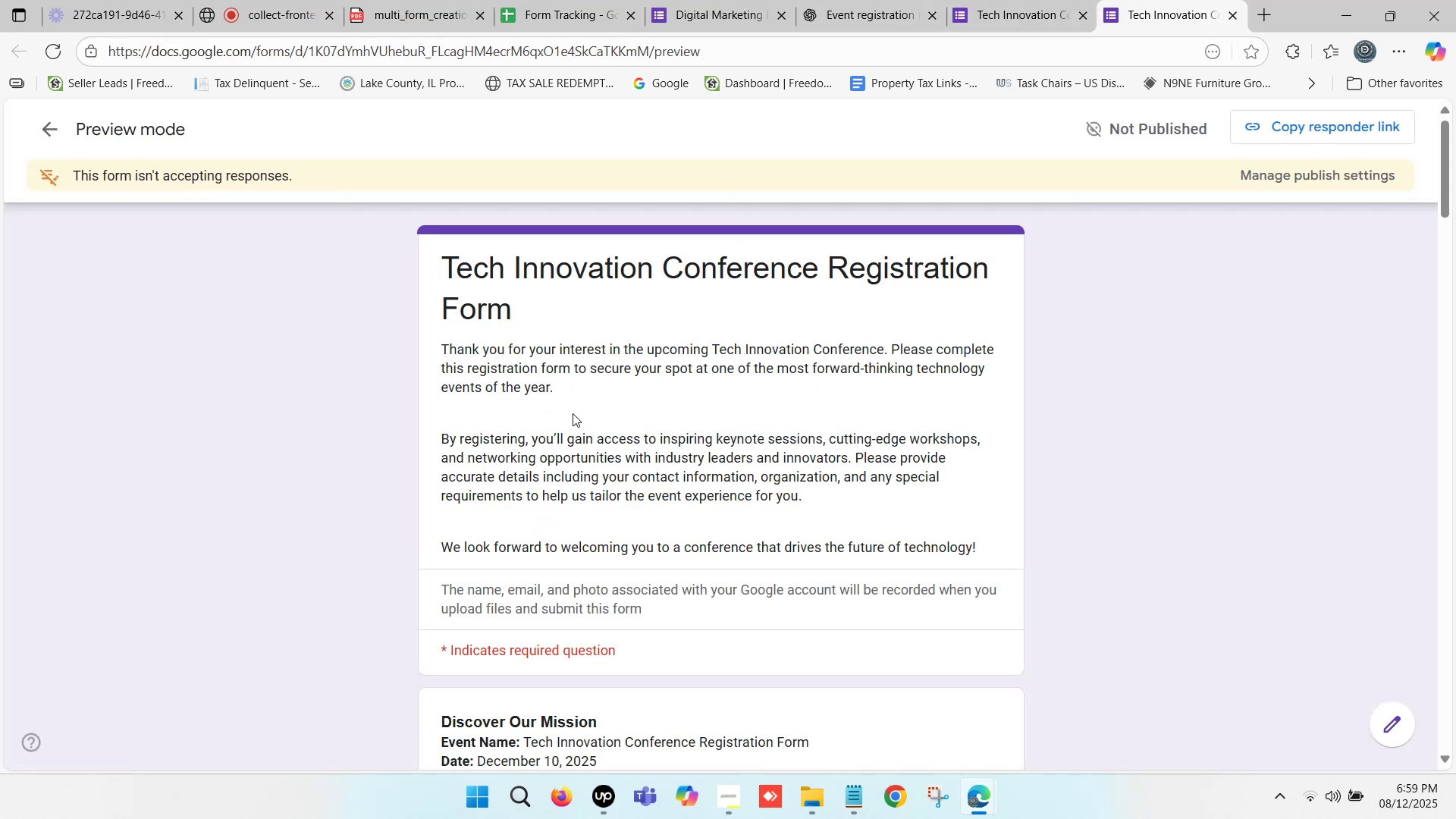 
scroll: coordinate [817, 242], scroll_direction: down, amount: 31.0
 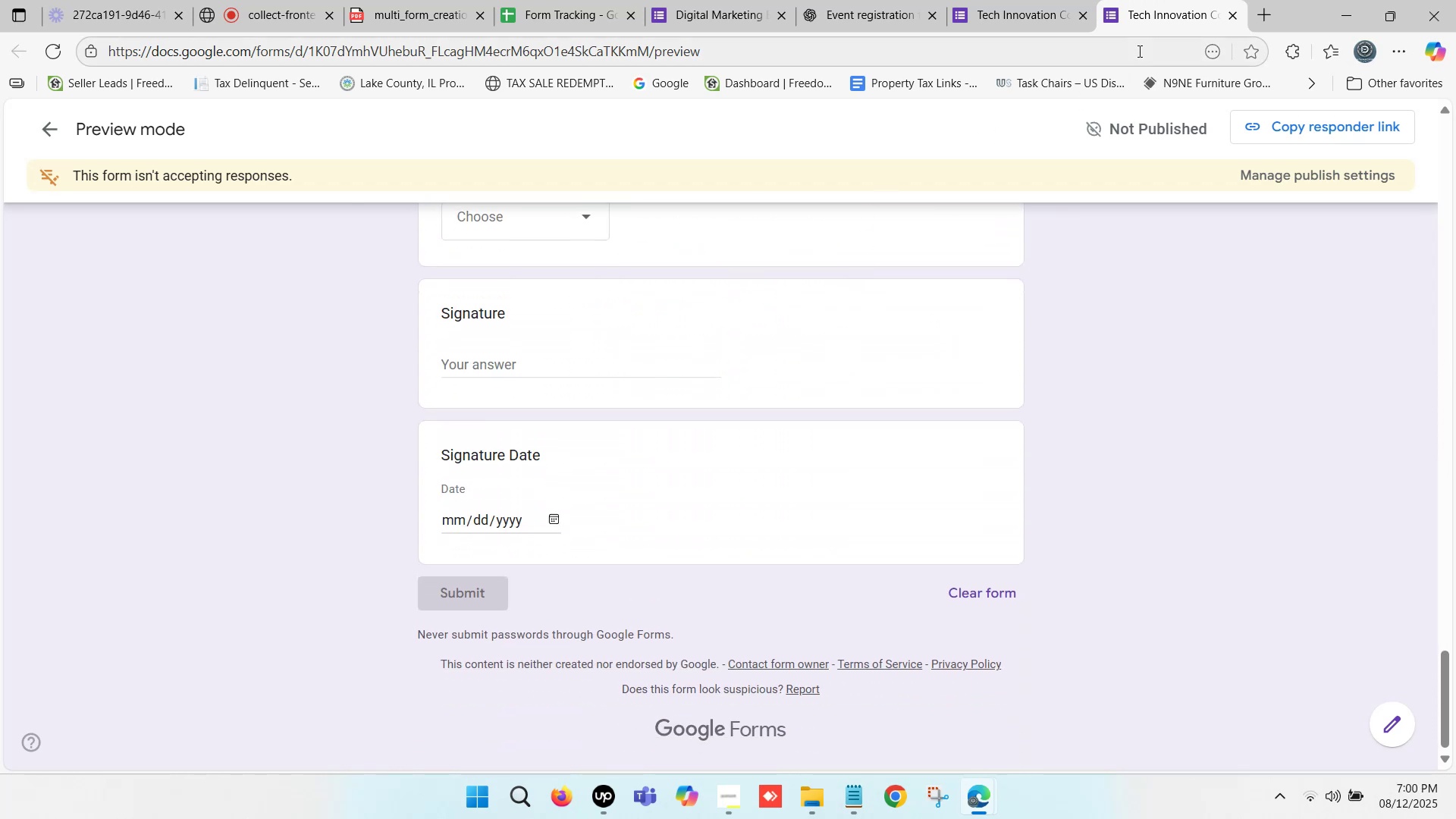 
left_click([1199, 7])
 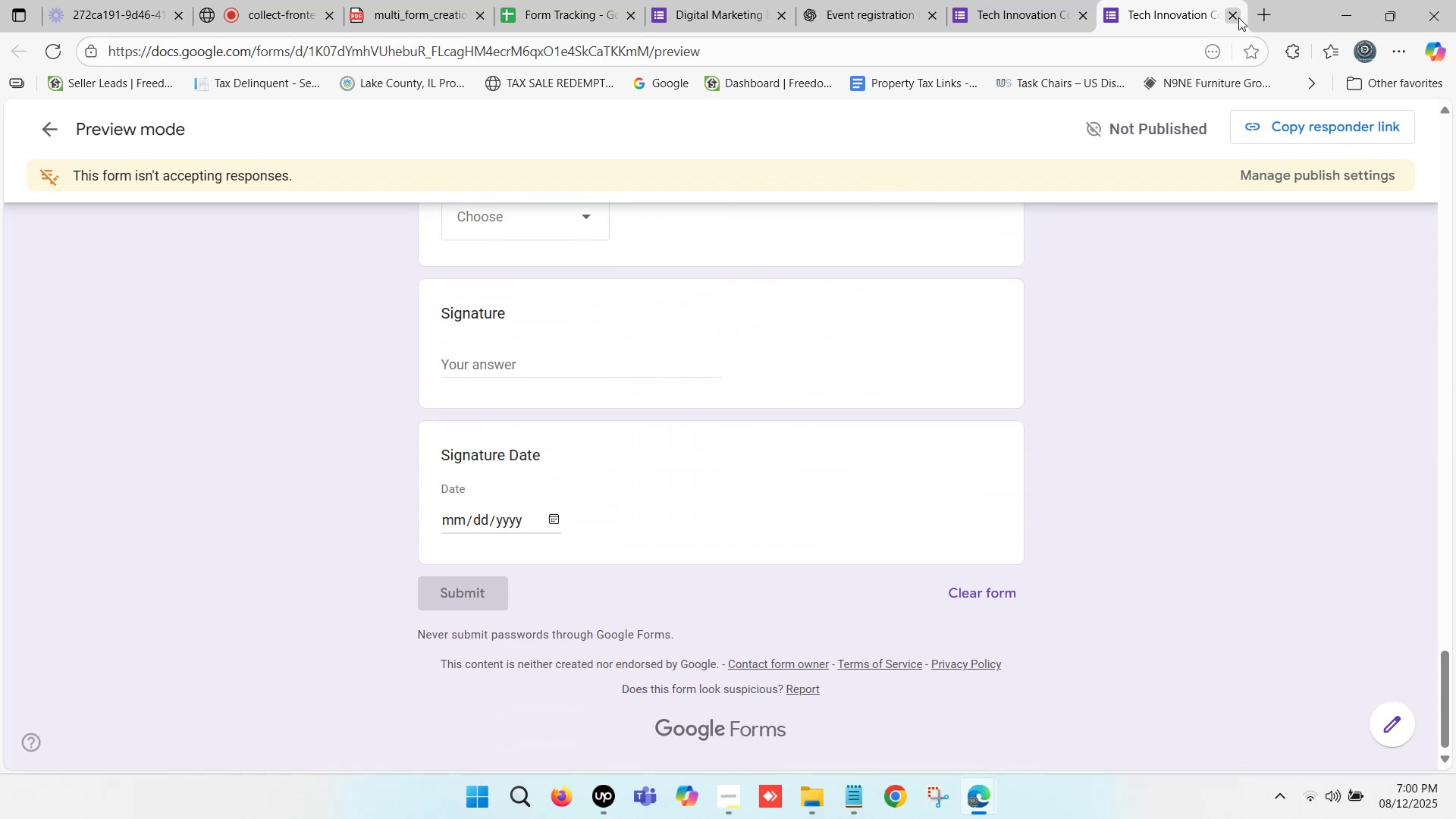 
left_click([1238, 17])
 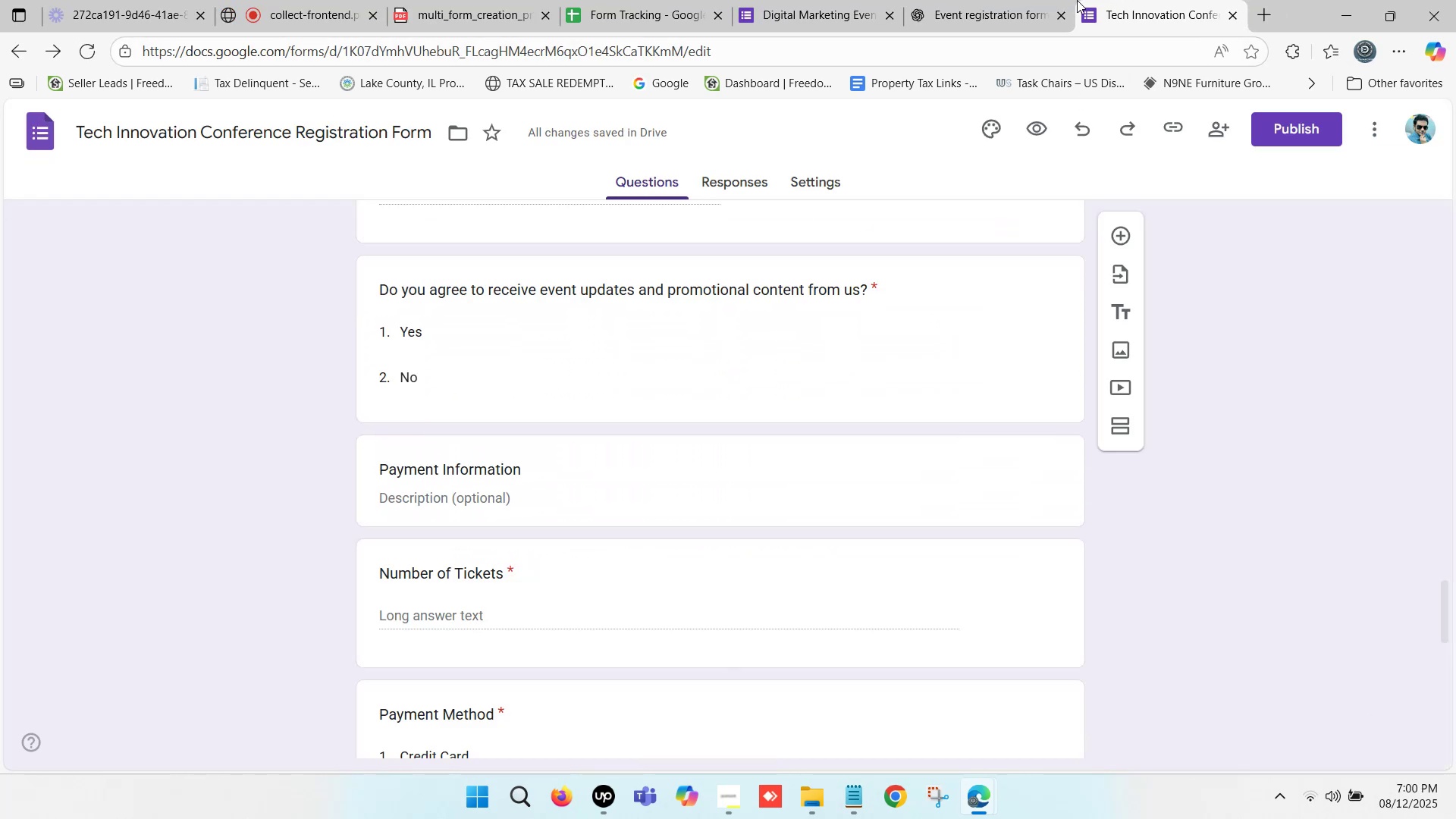 
left_click([1150, 0])
 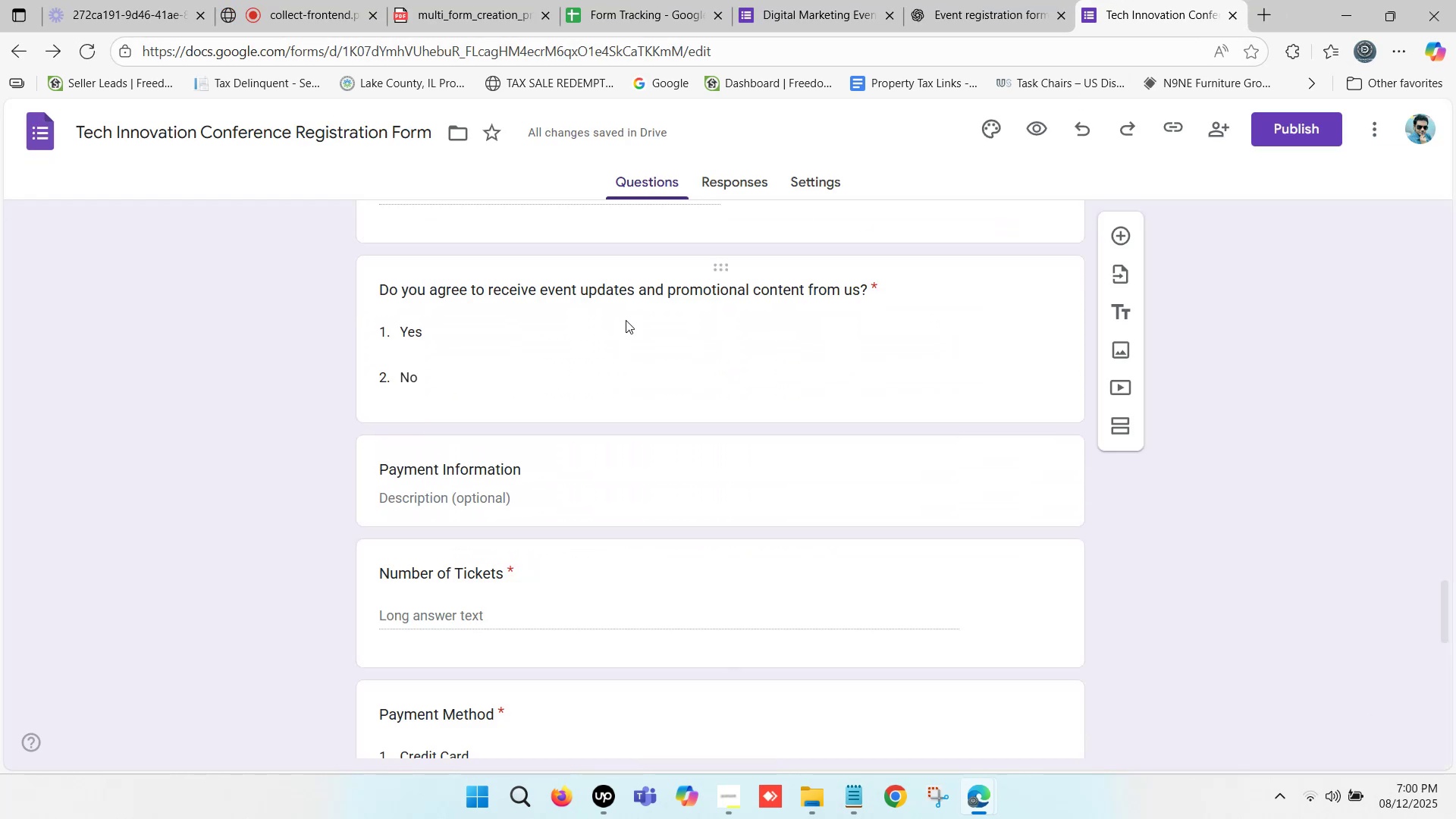 
scroll: coordinate [561, 381], scroll_direction: up, amount: 28.0
 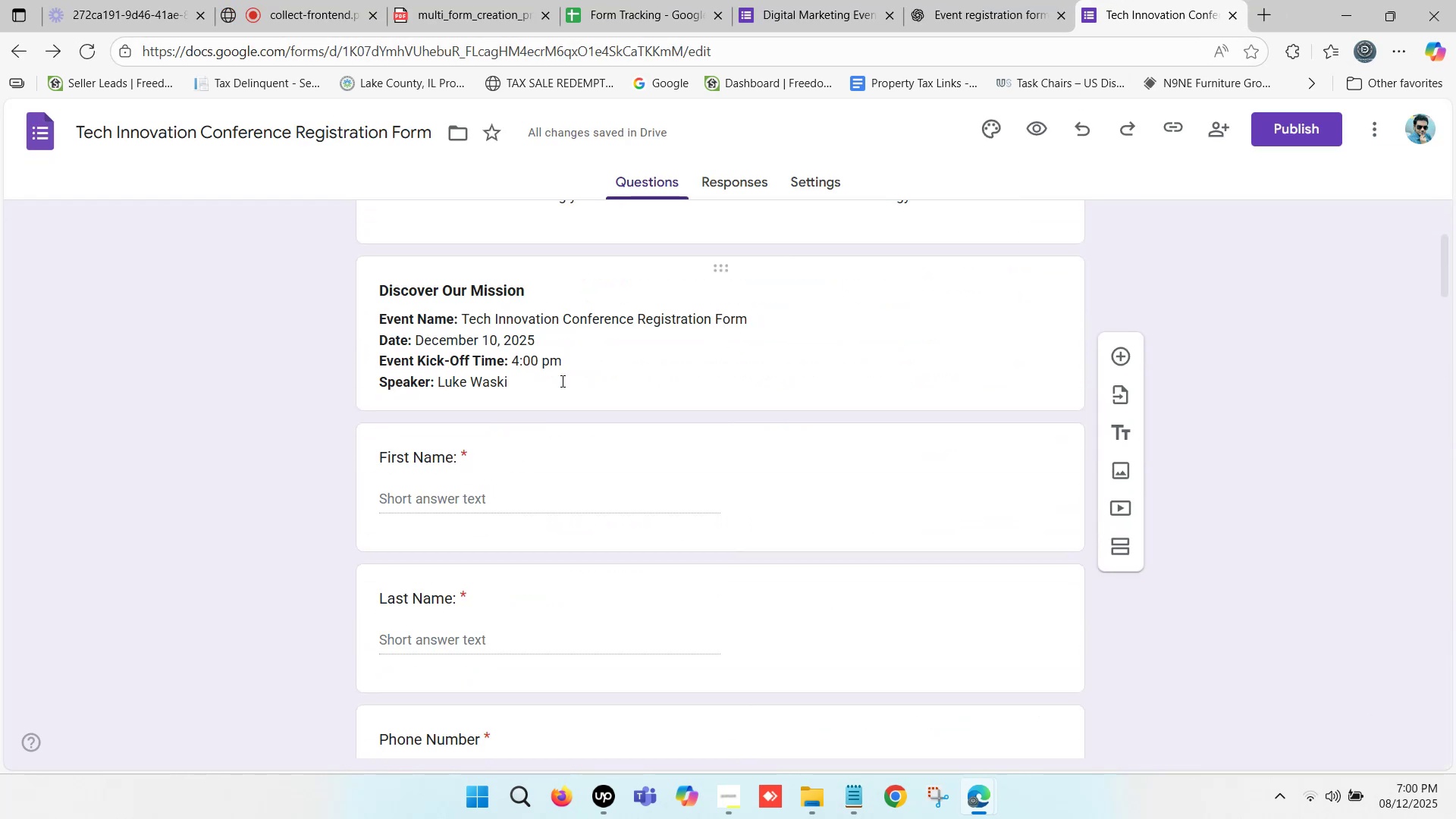 
scroll: coordinate [544, 383], scroll_direction: down, amount: 1.0
 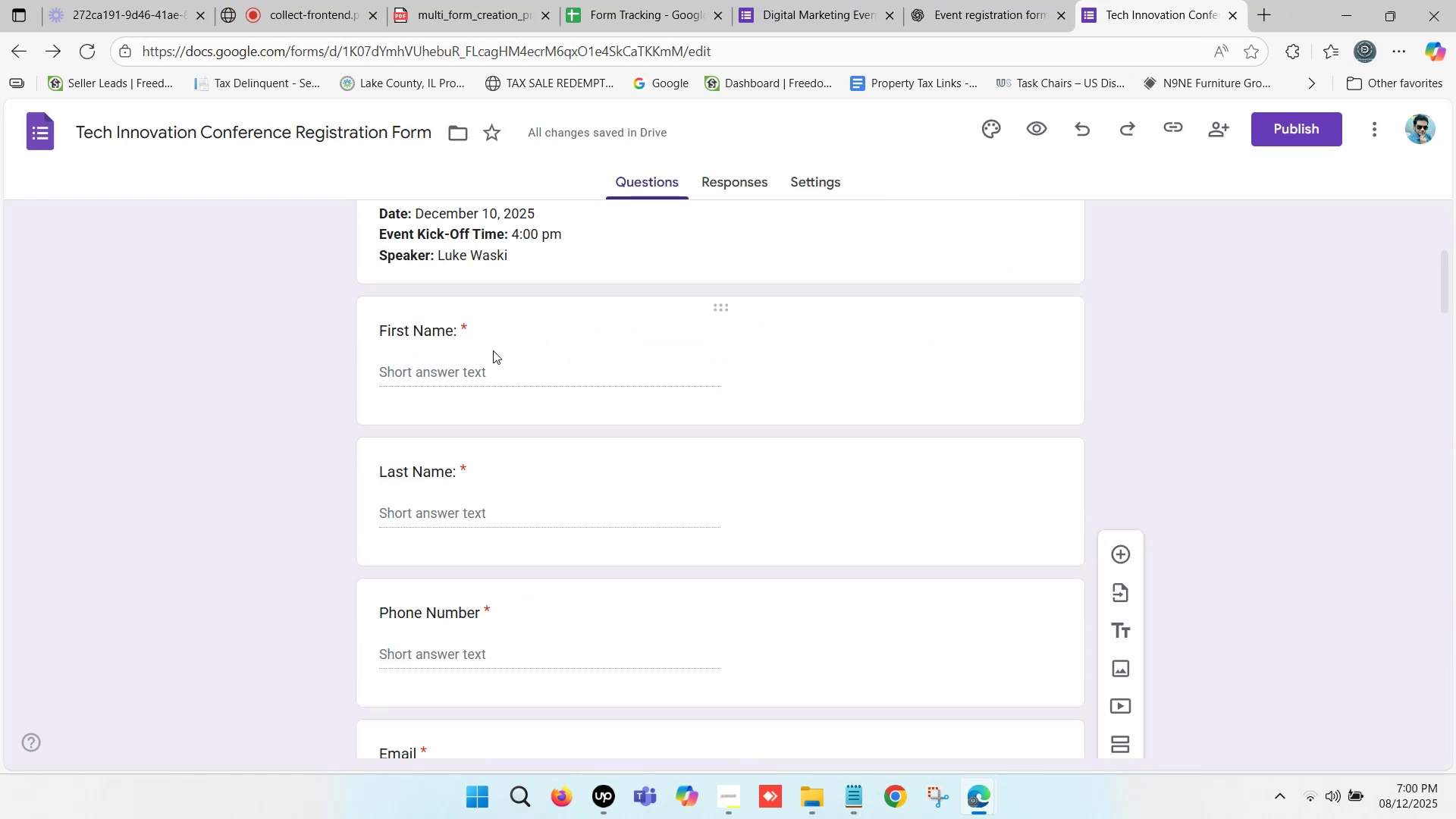 
left_click([493, 350])
 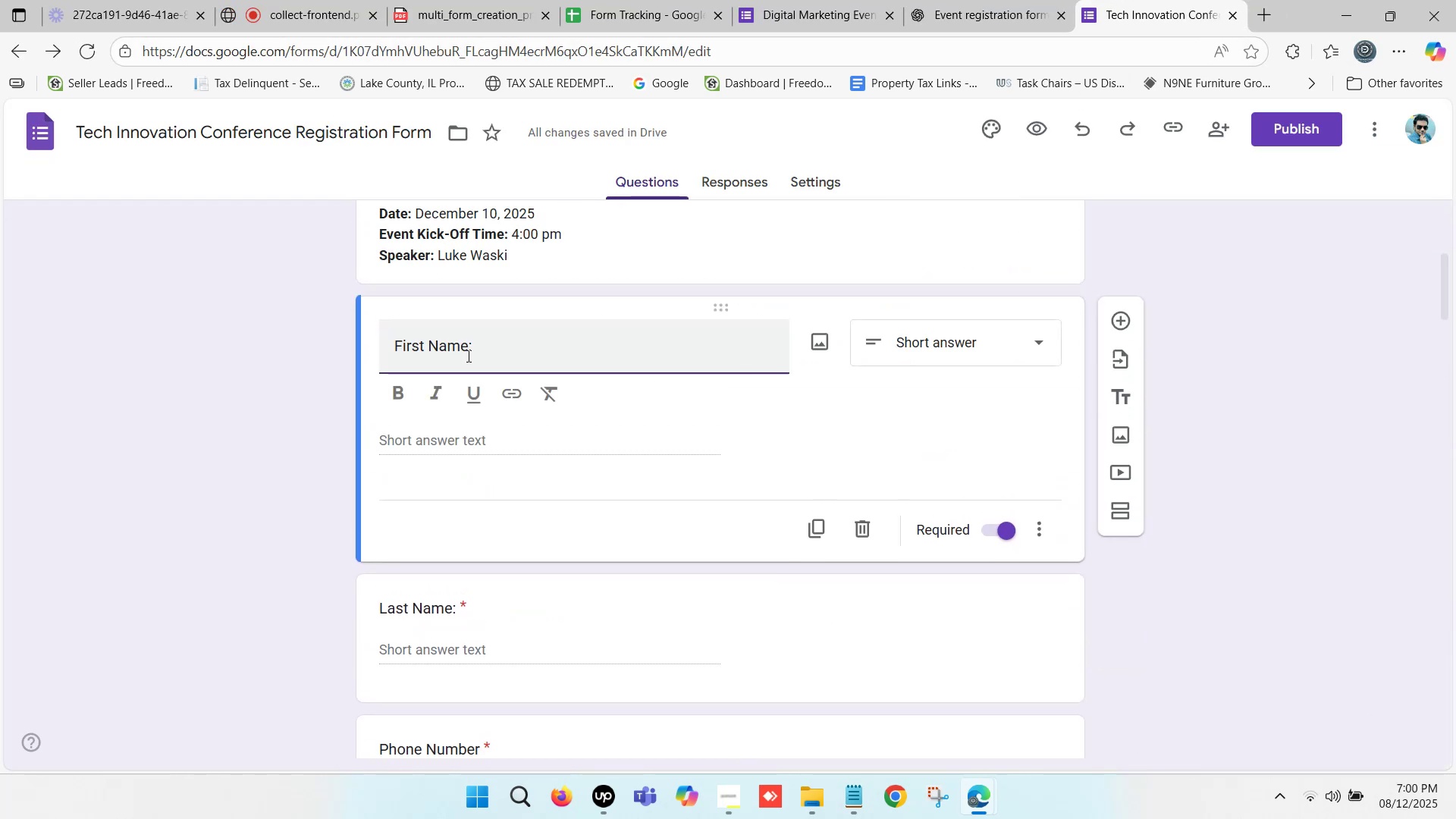 
left_click_drag(start_coordinate=[474, 349], to_coordinate=[388, 347])
 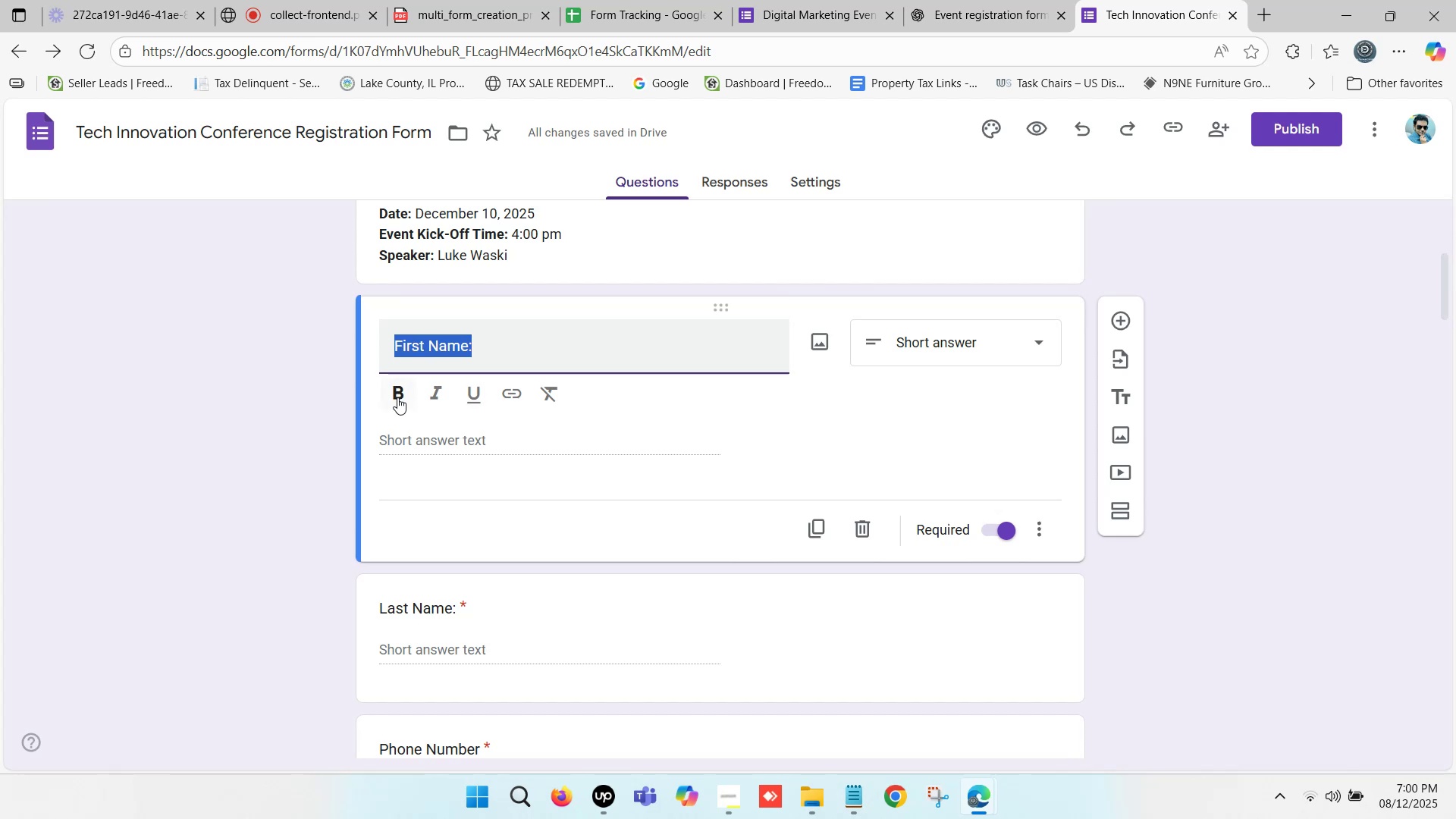 
left_click([397, 397])
 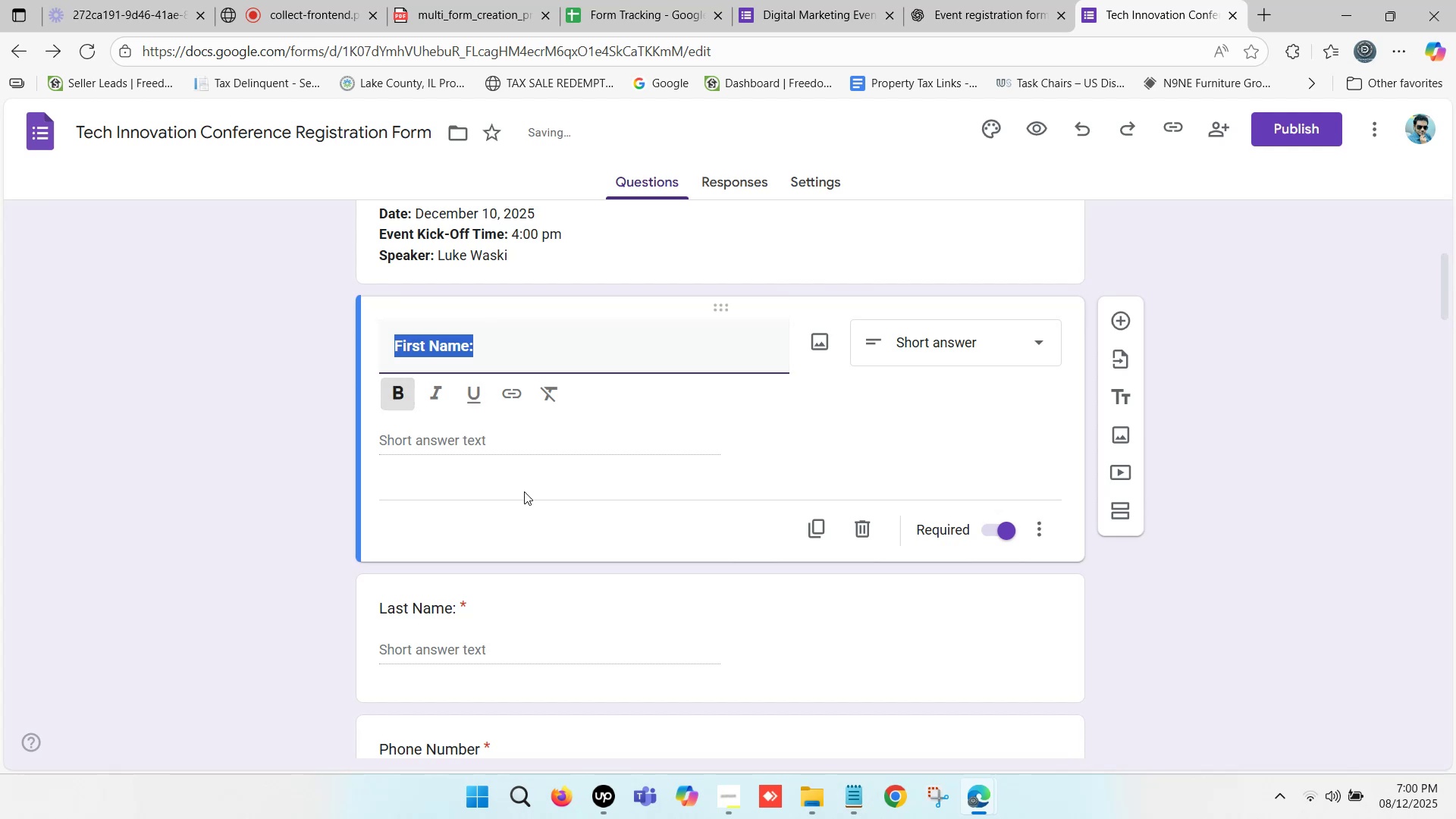 
scroll: coordinate [517, 490], scroll_direction: down, amount: 1.0
 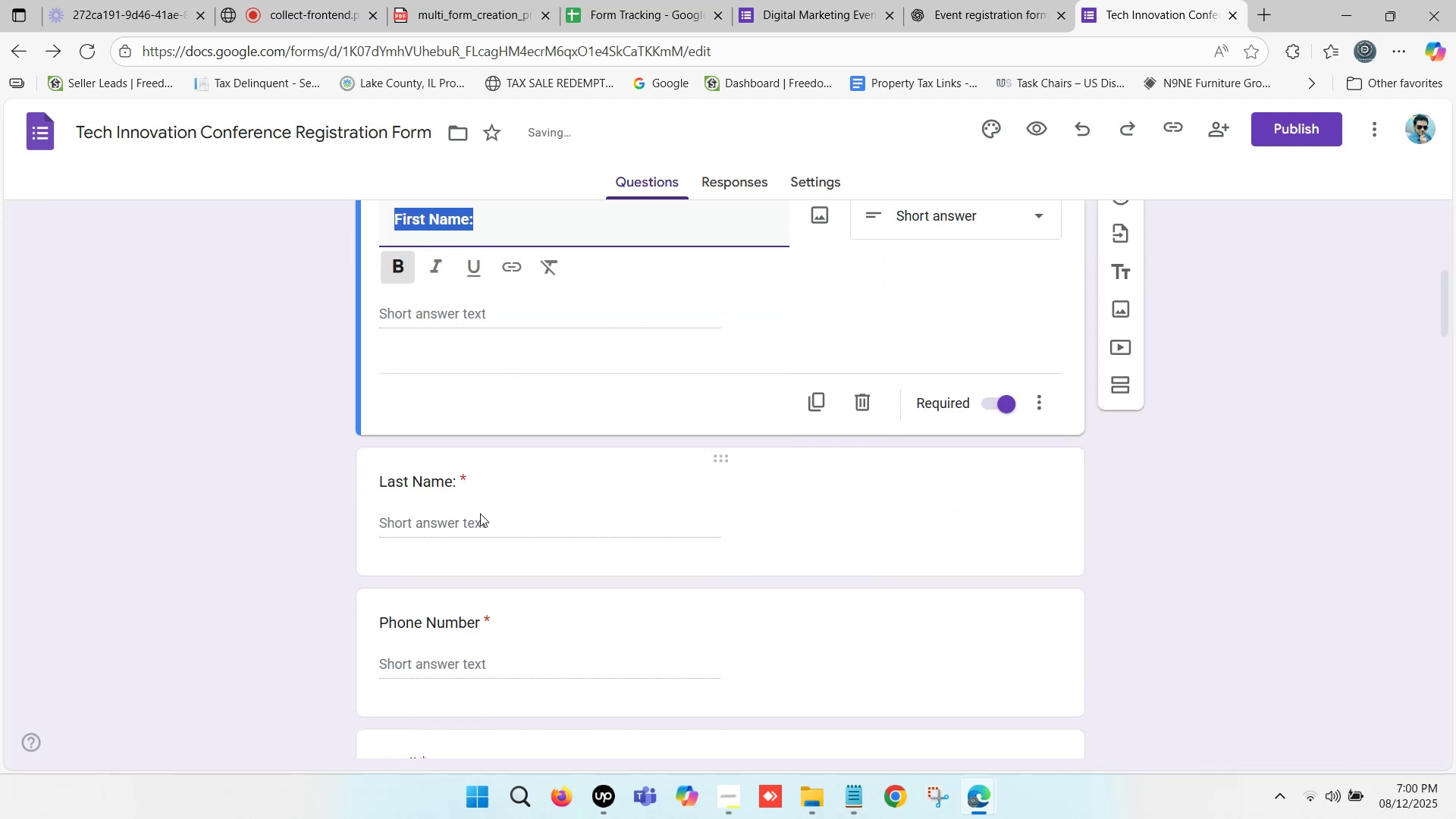 
left_click([458, 470])
 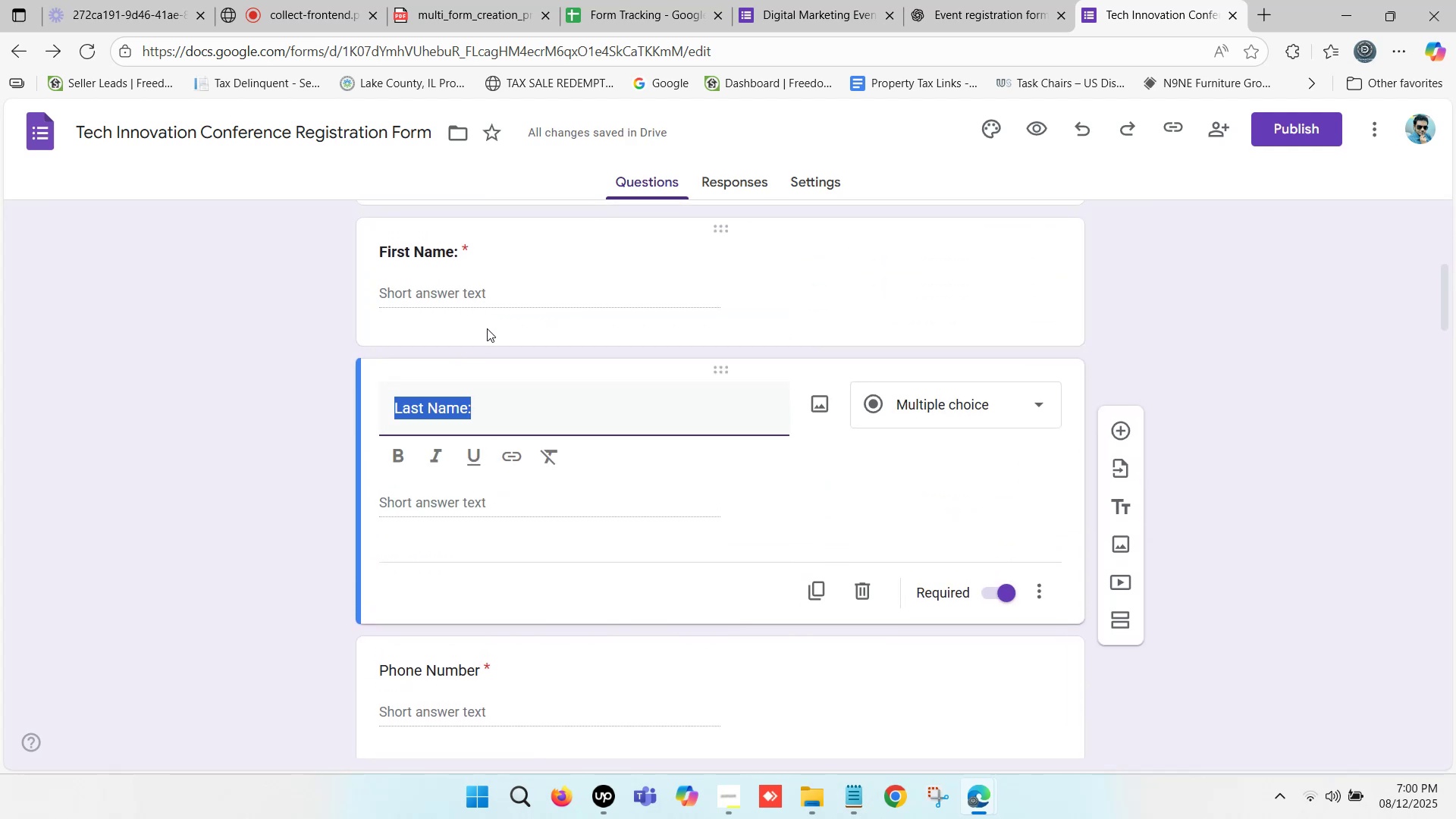 
left_click([398, 454])
 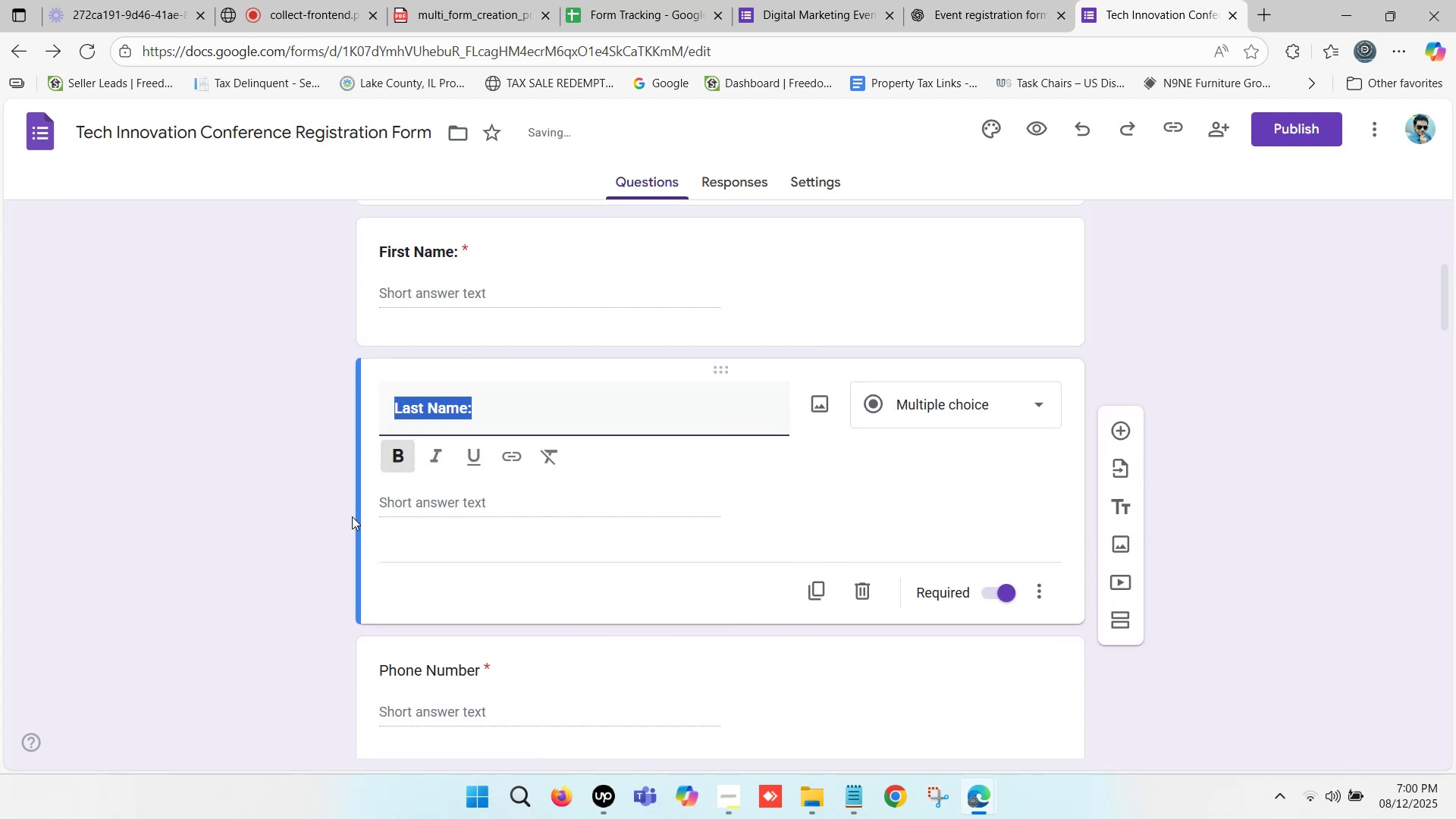 
scroll: coordinate [422, 494], scroll_direction: down, amount: 1.0
 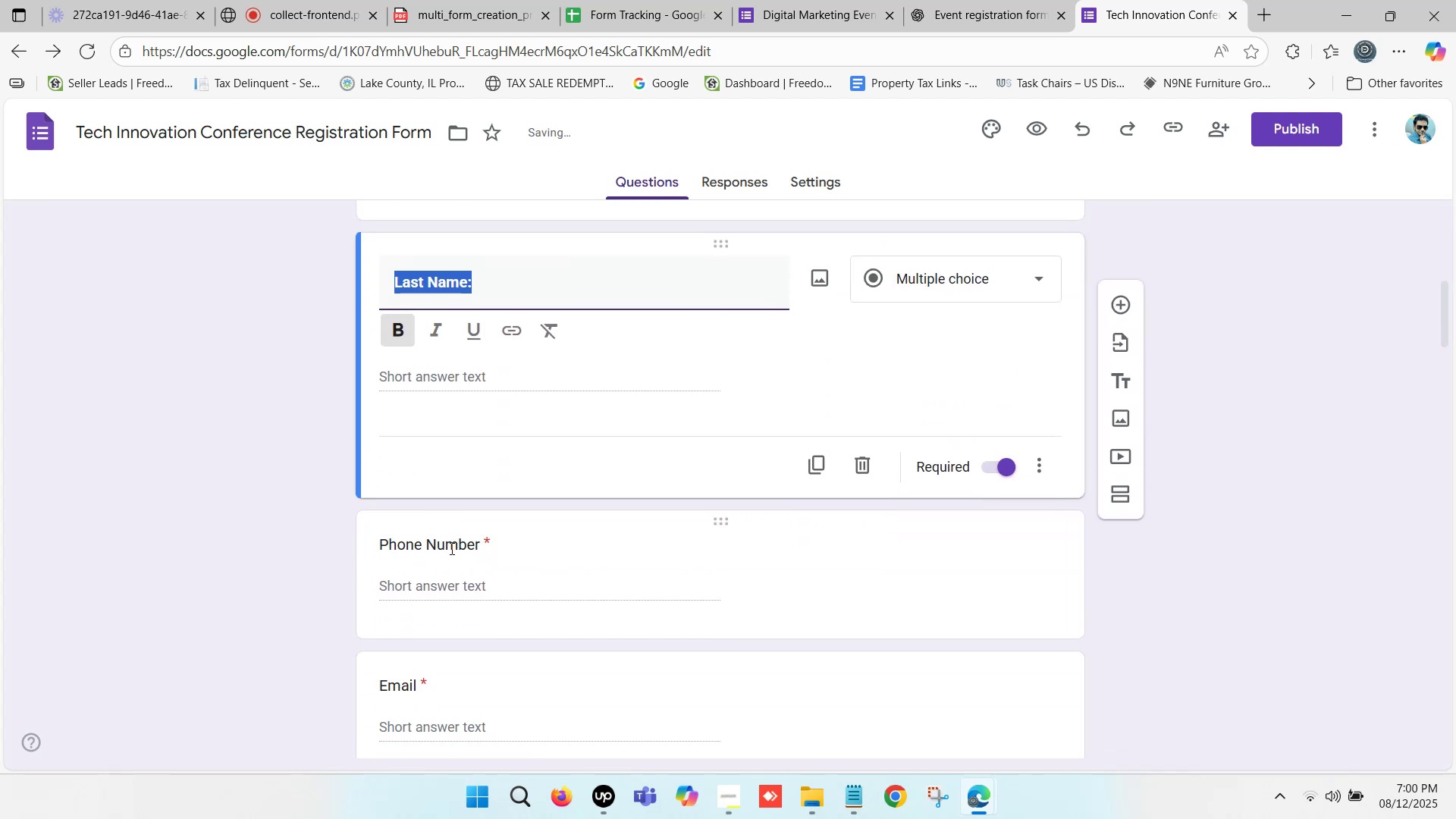 
left_click([450, 548])
 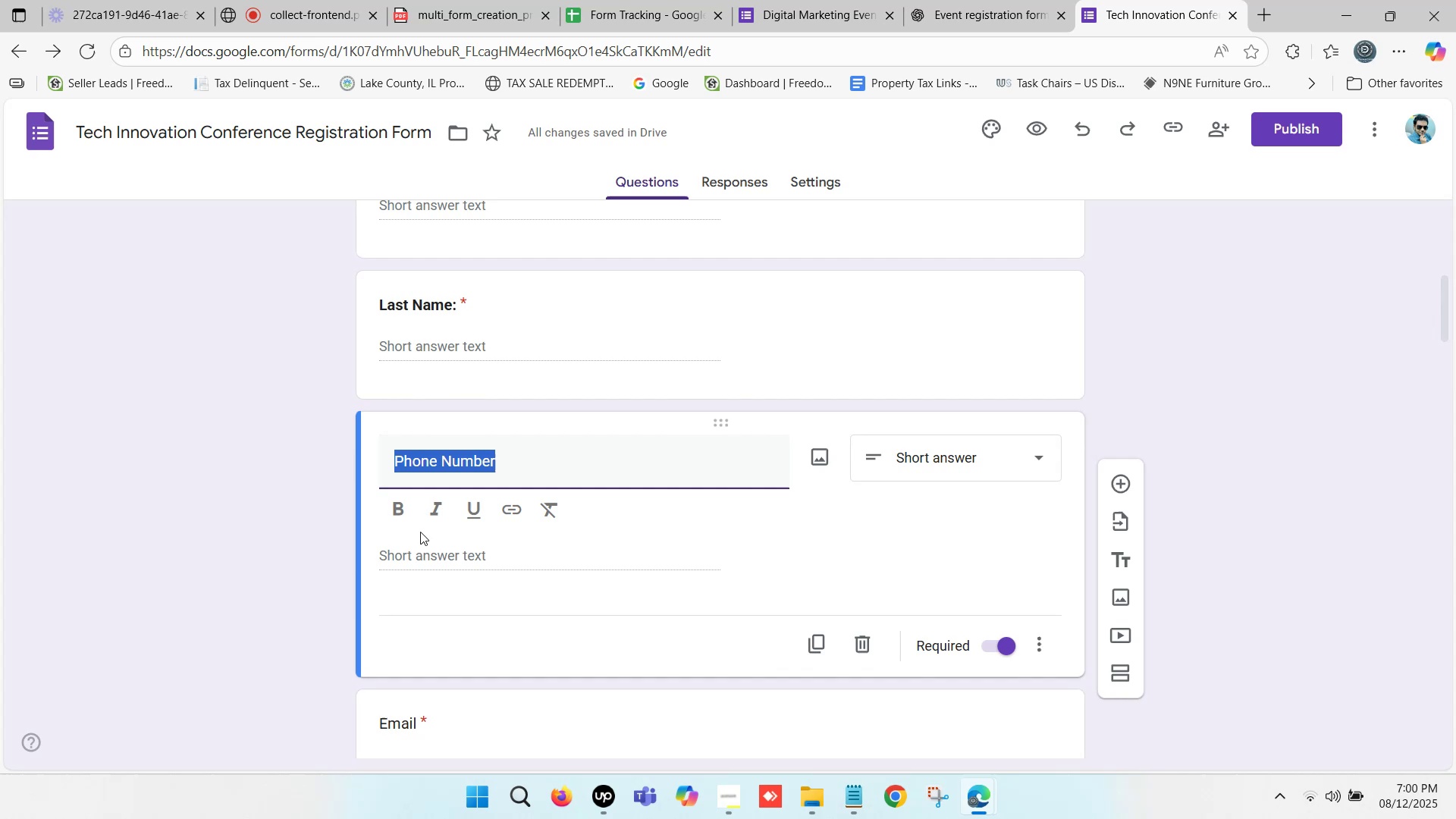 
left_click([401, 506])
 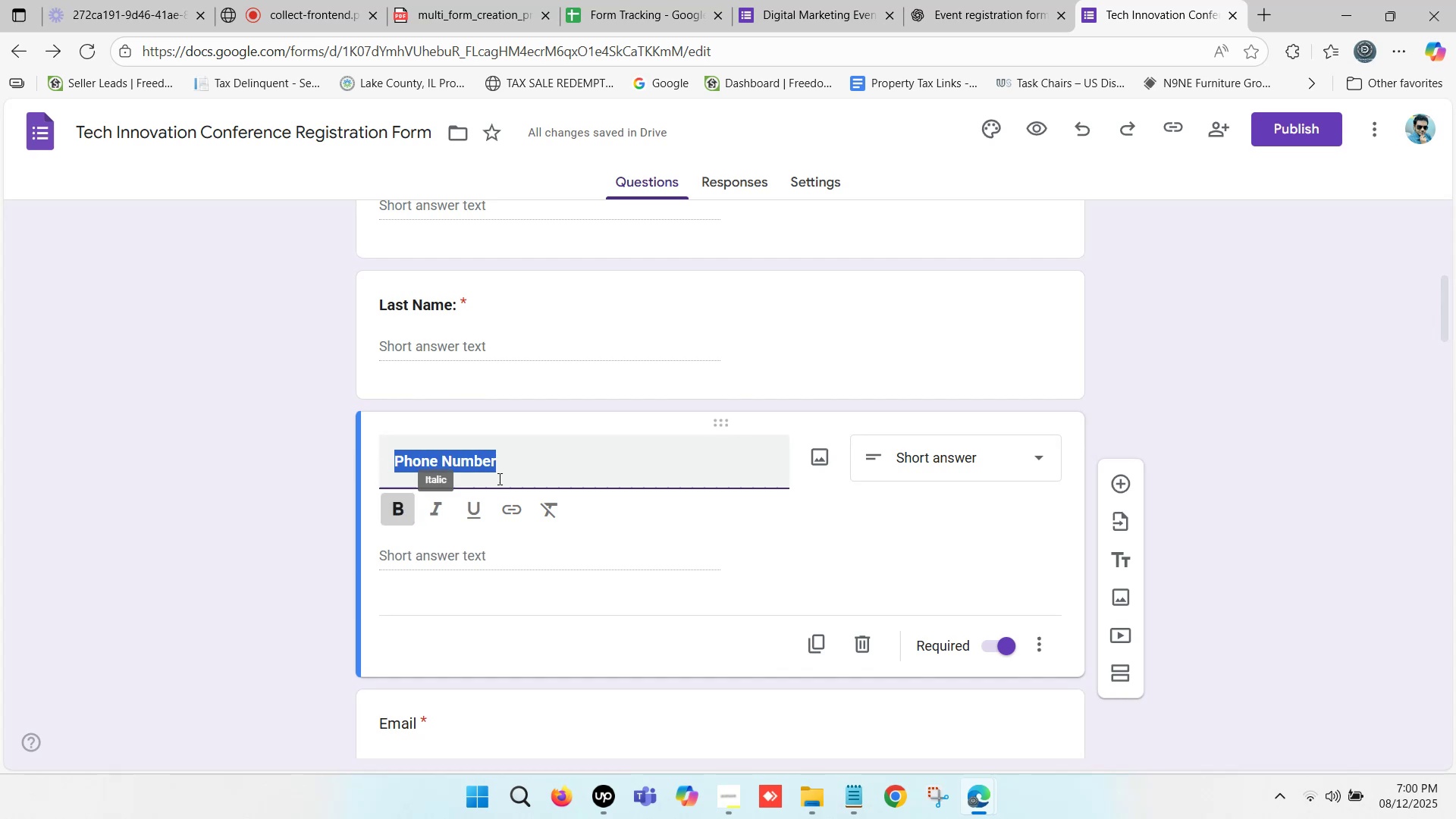 
scroll: coordinate [584, 456], scroll_direction: down, amount: 2.0
 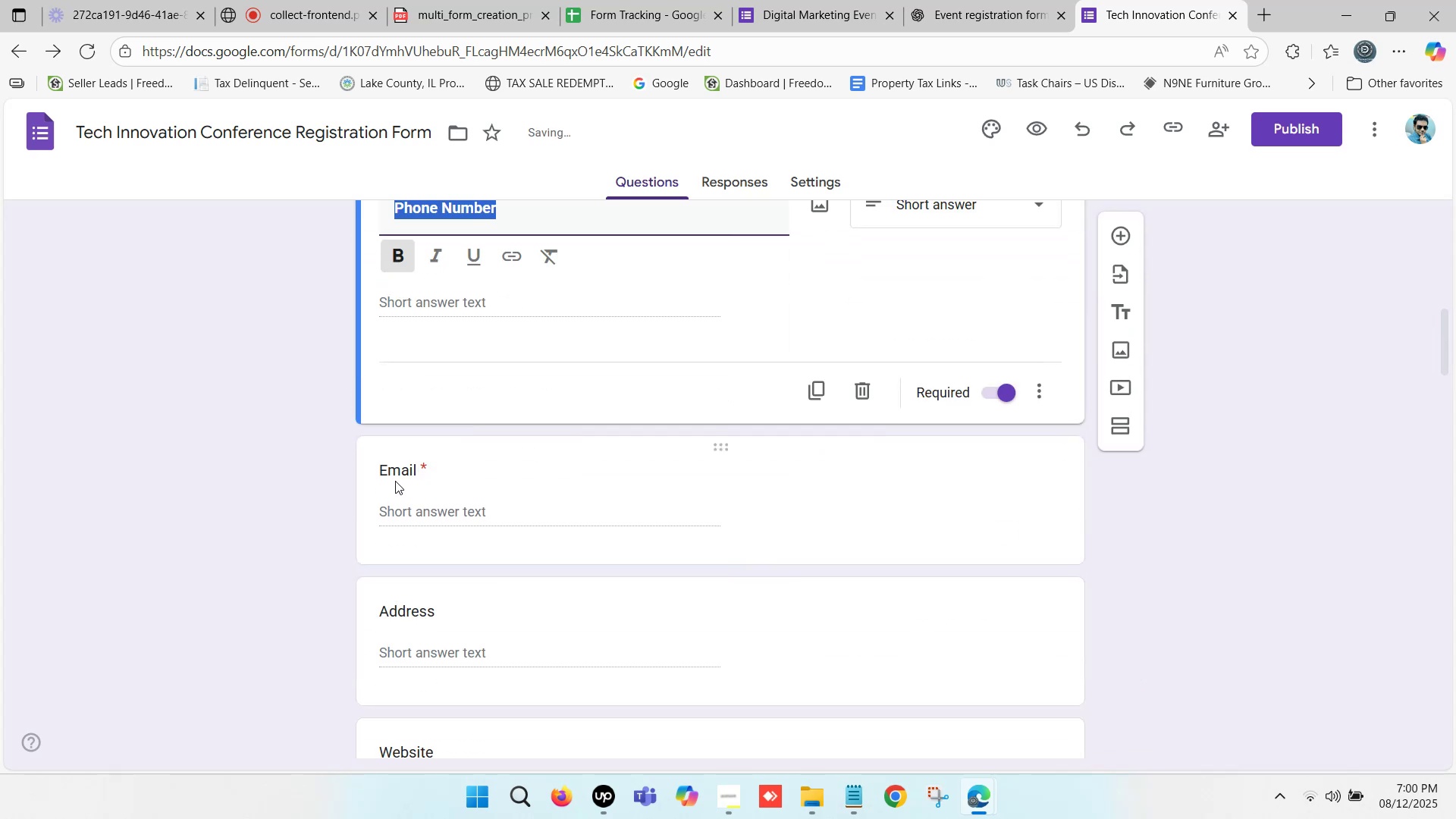 
left_click([394, 474])
 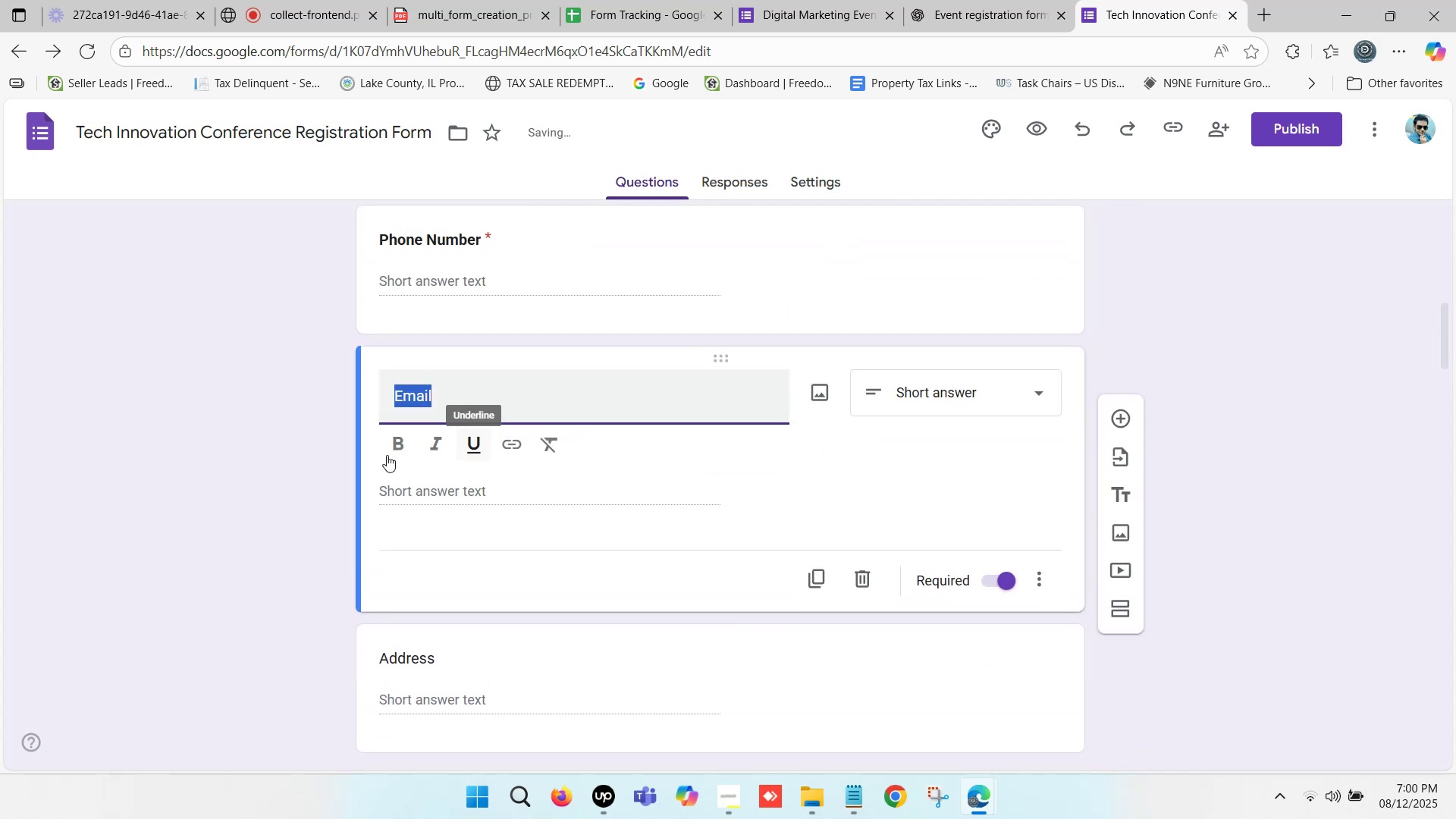 
left_click([397, 439])
 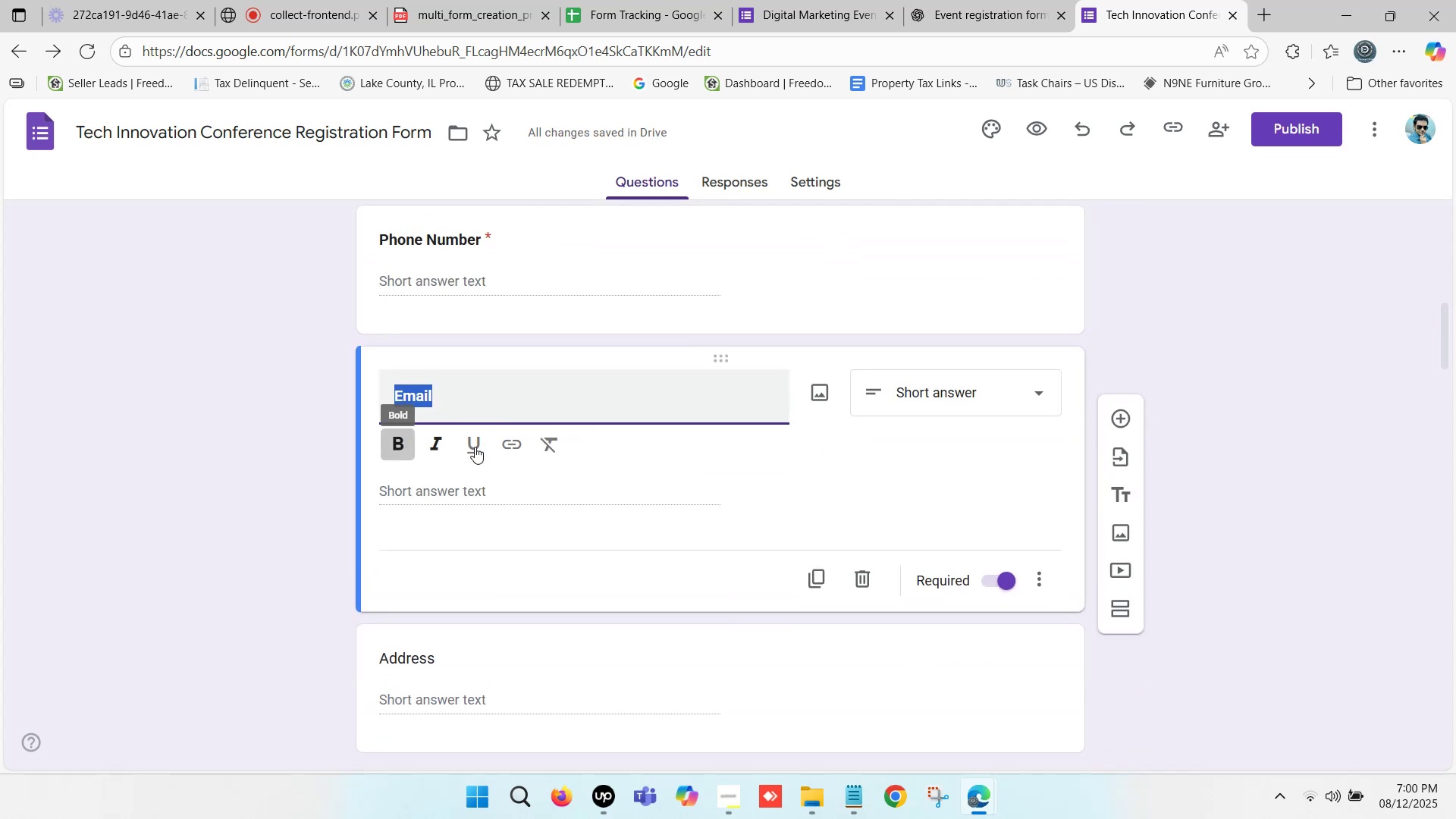 
scroll: coordinate [489, 449], scroll_direction: down, amount: 1.0
 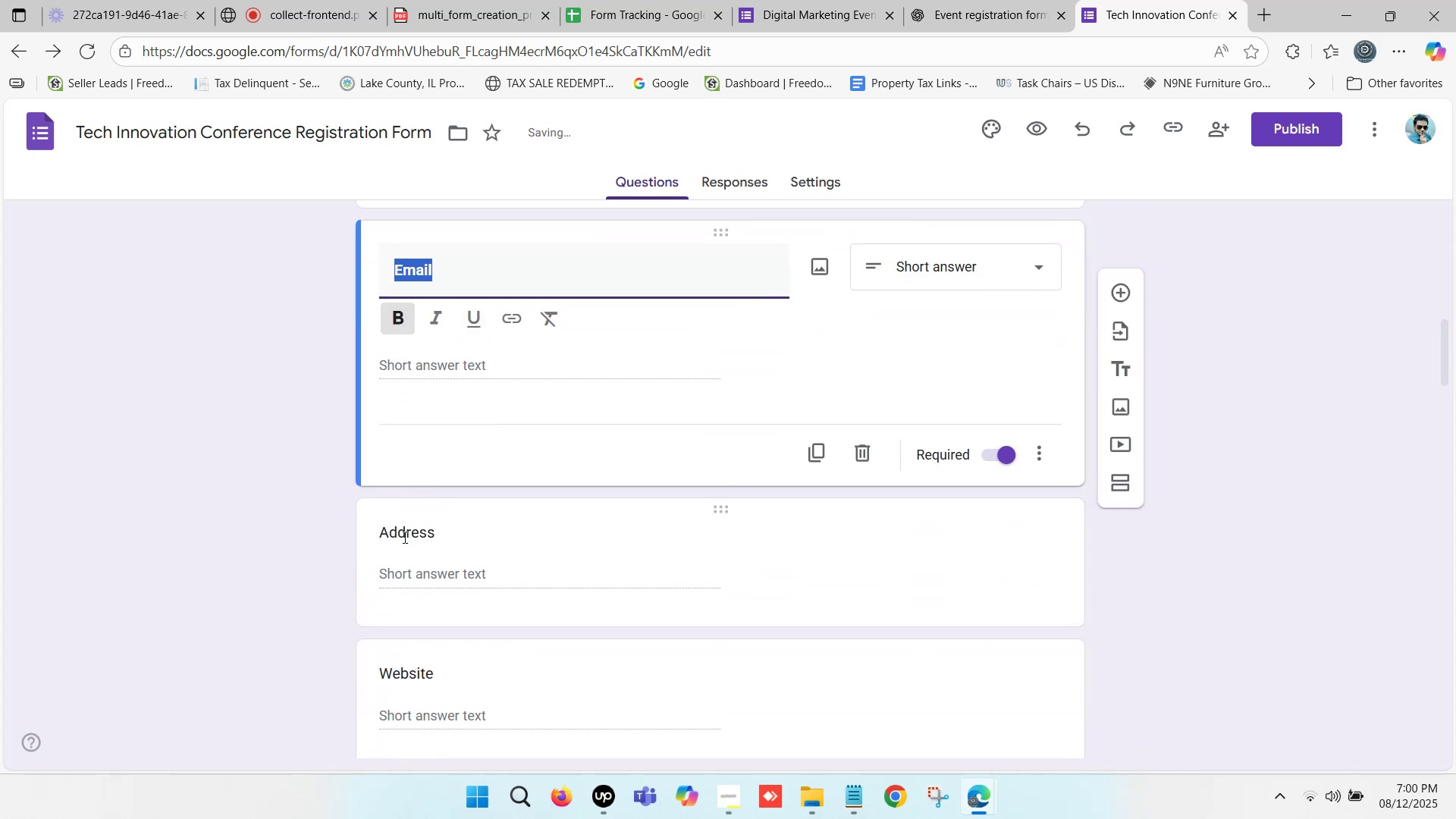 
left_click([403, 537])
 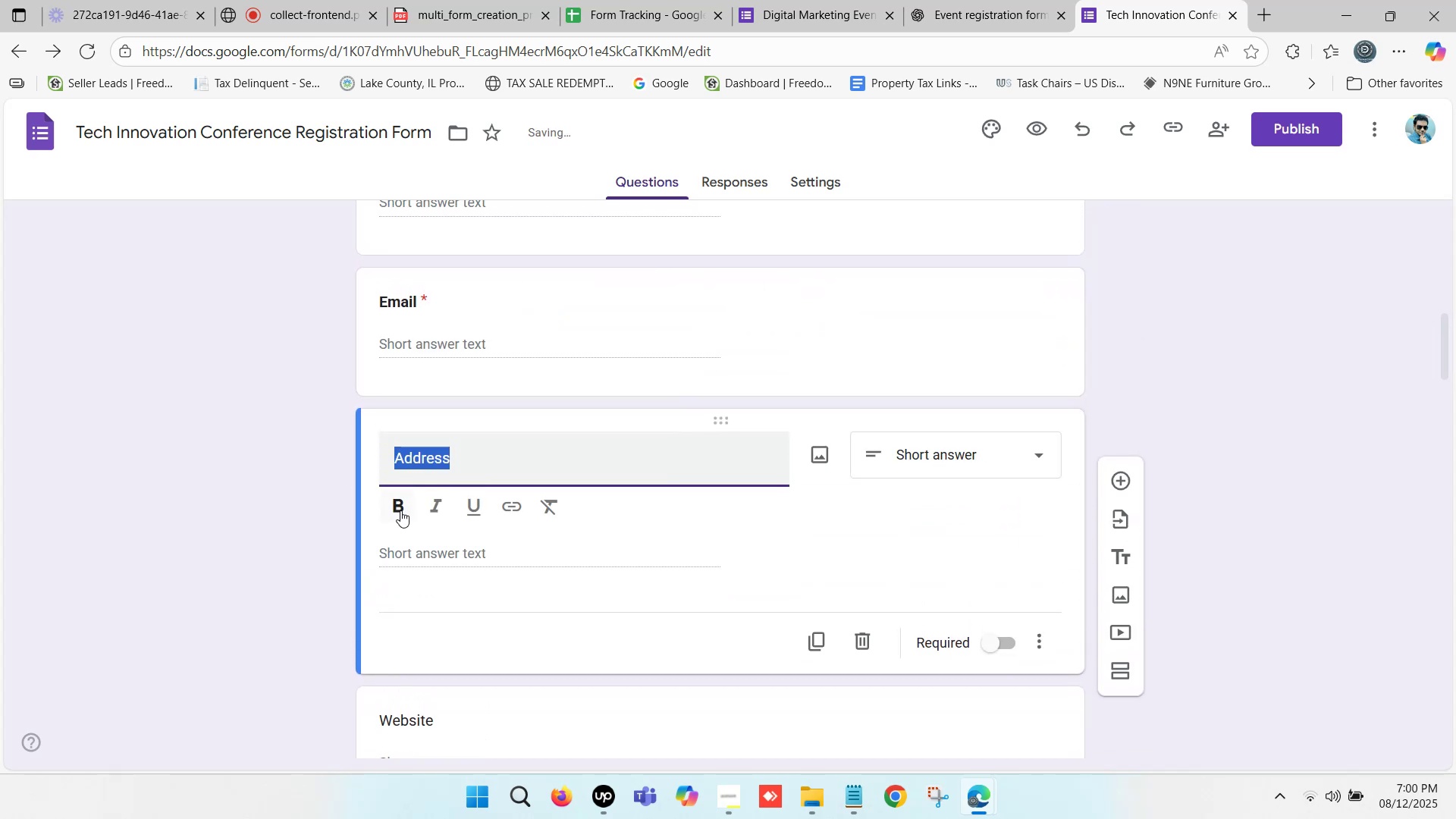 
left_click([400, 510])
 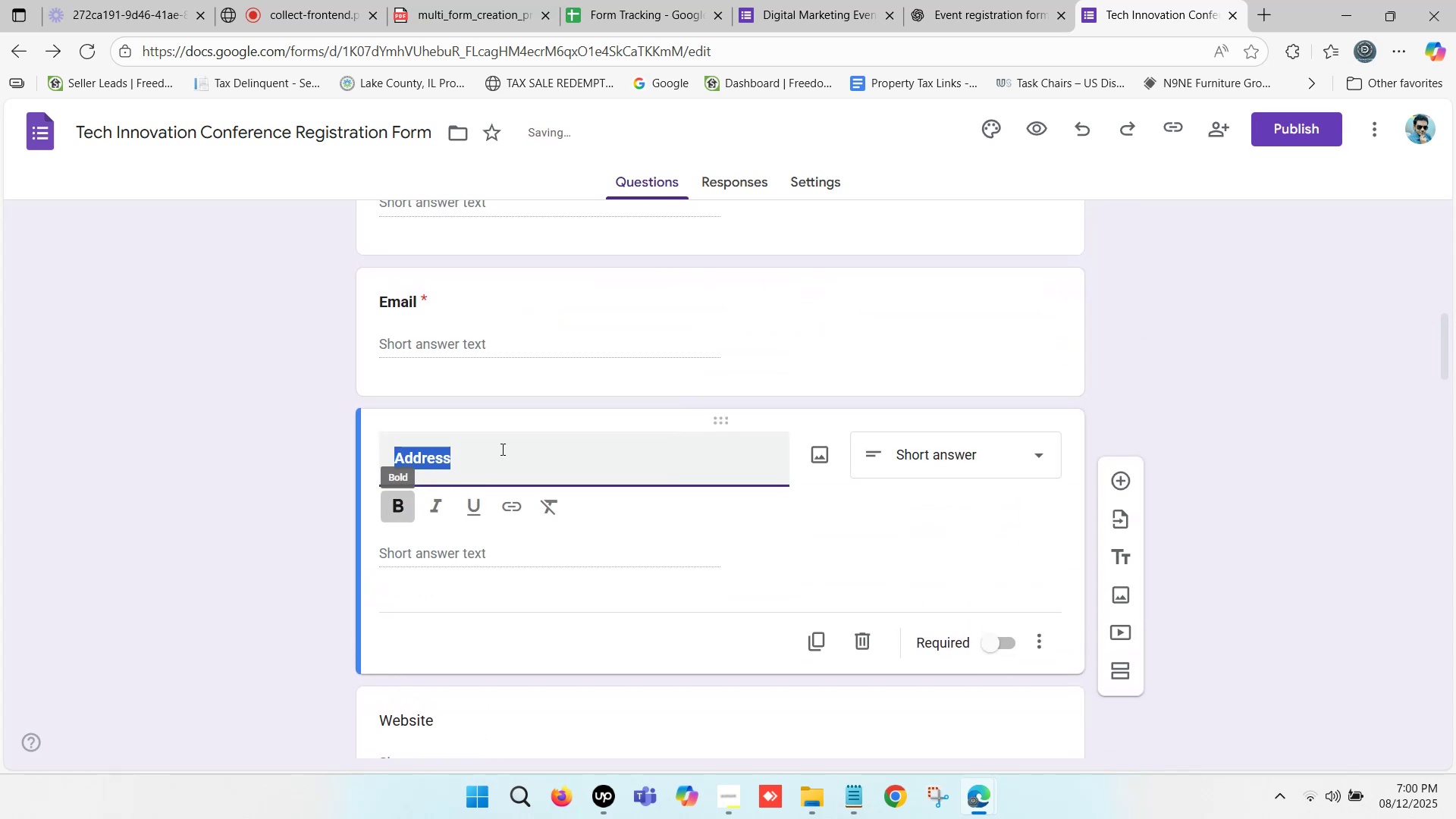 
scroll: coordinate [519, 439], scroll_direction: down, amount: 3.0
 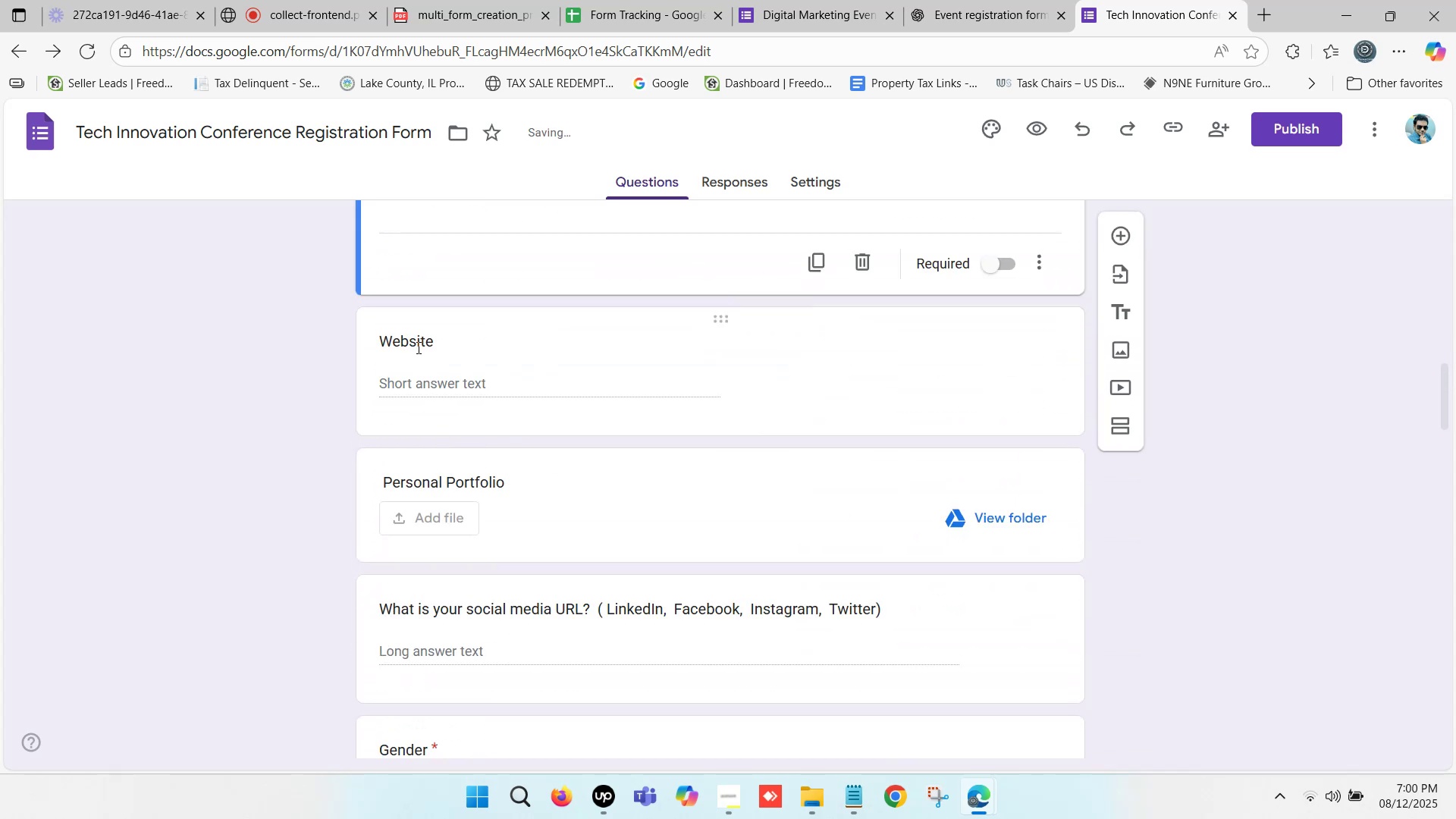 
left_click([417, 344])
 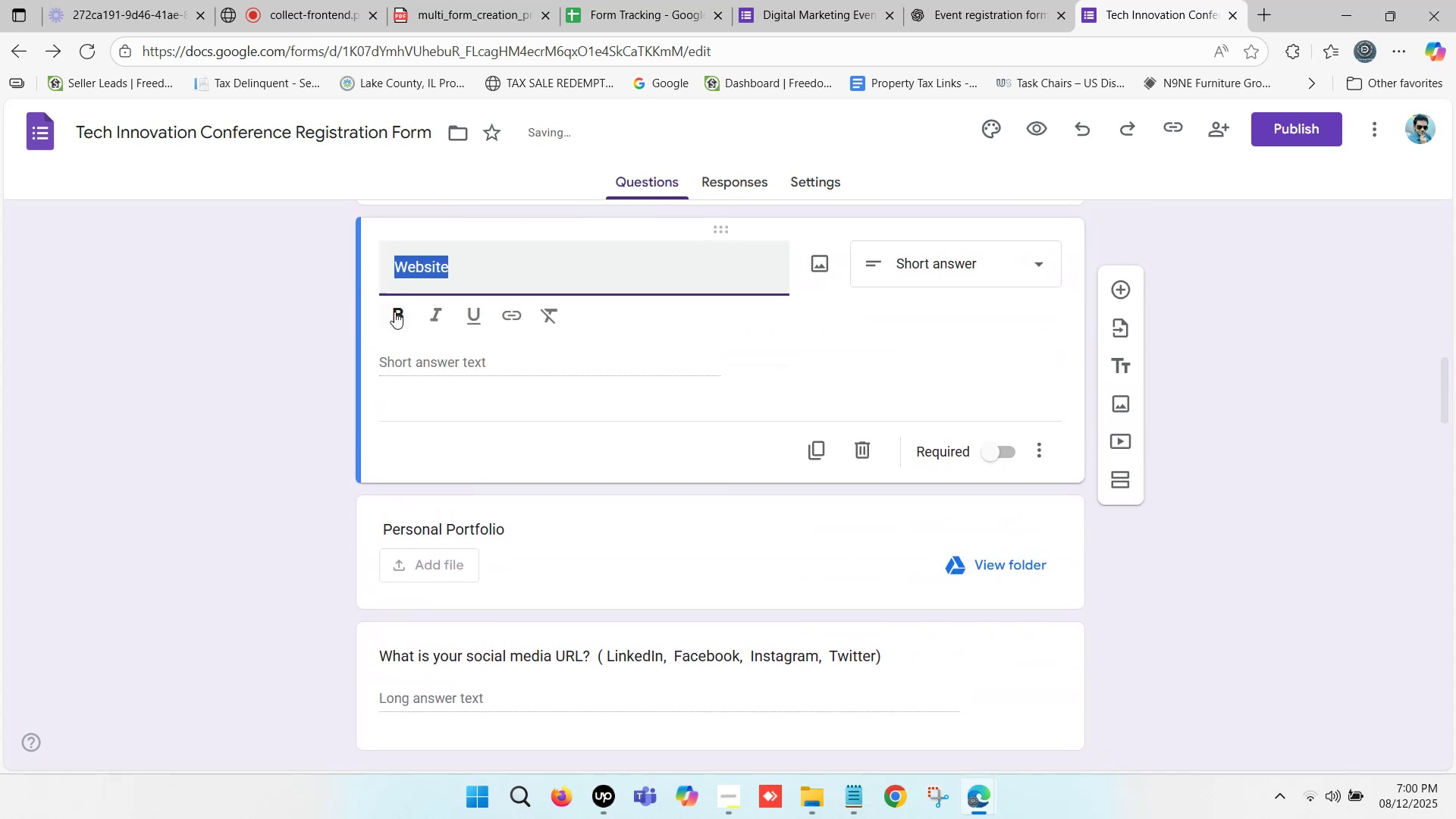 
left_click([394, 309])
 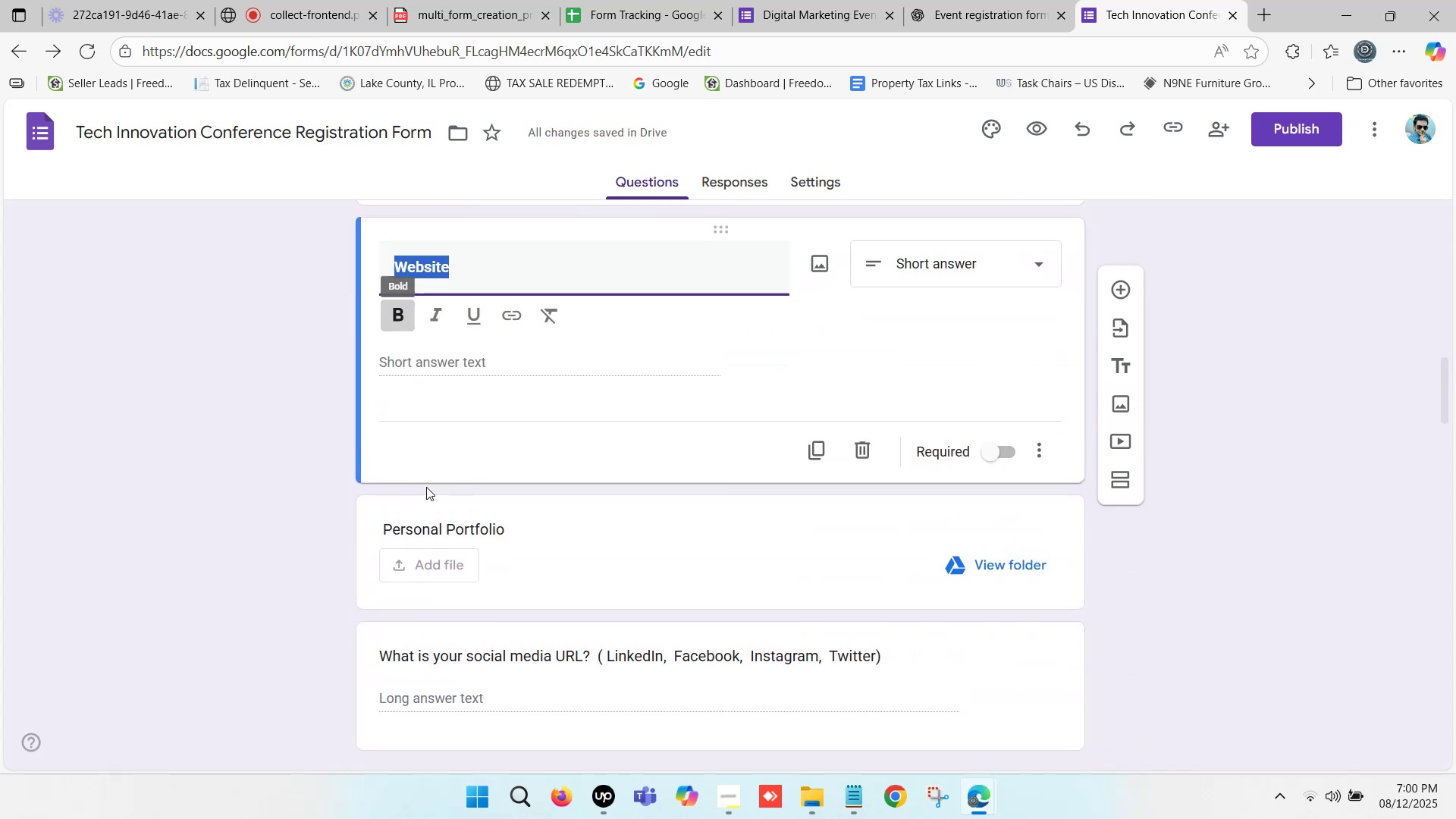 
scroll: coordinate [426, 493], scroll_direction: down, amount: 1.0
 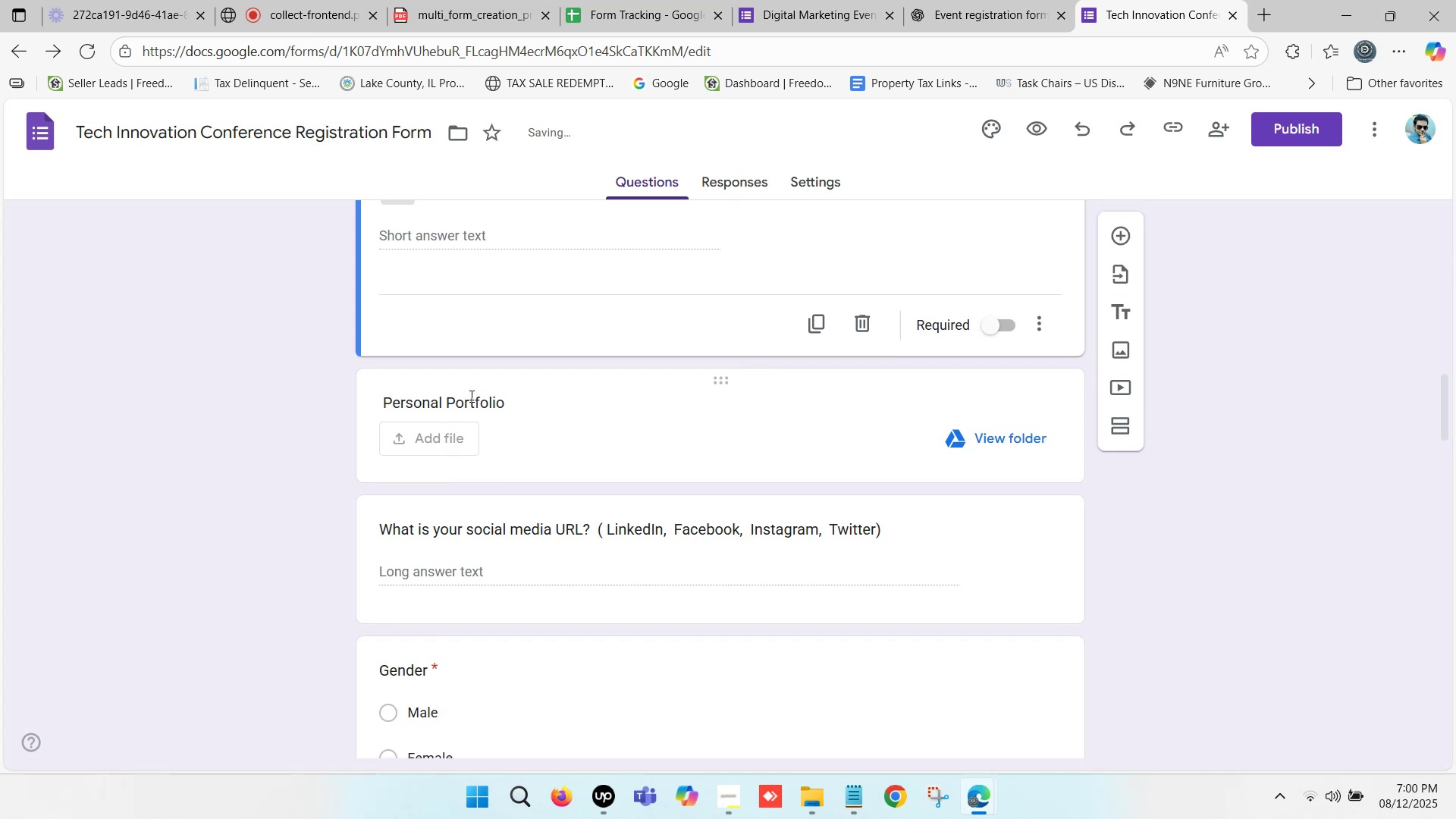 
left_click([470, 396])
 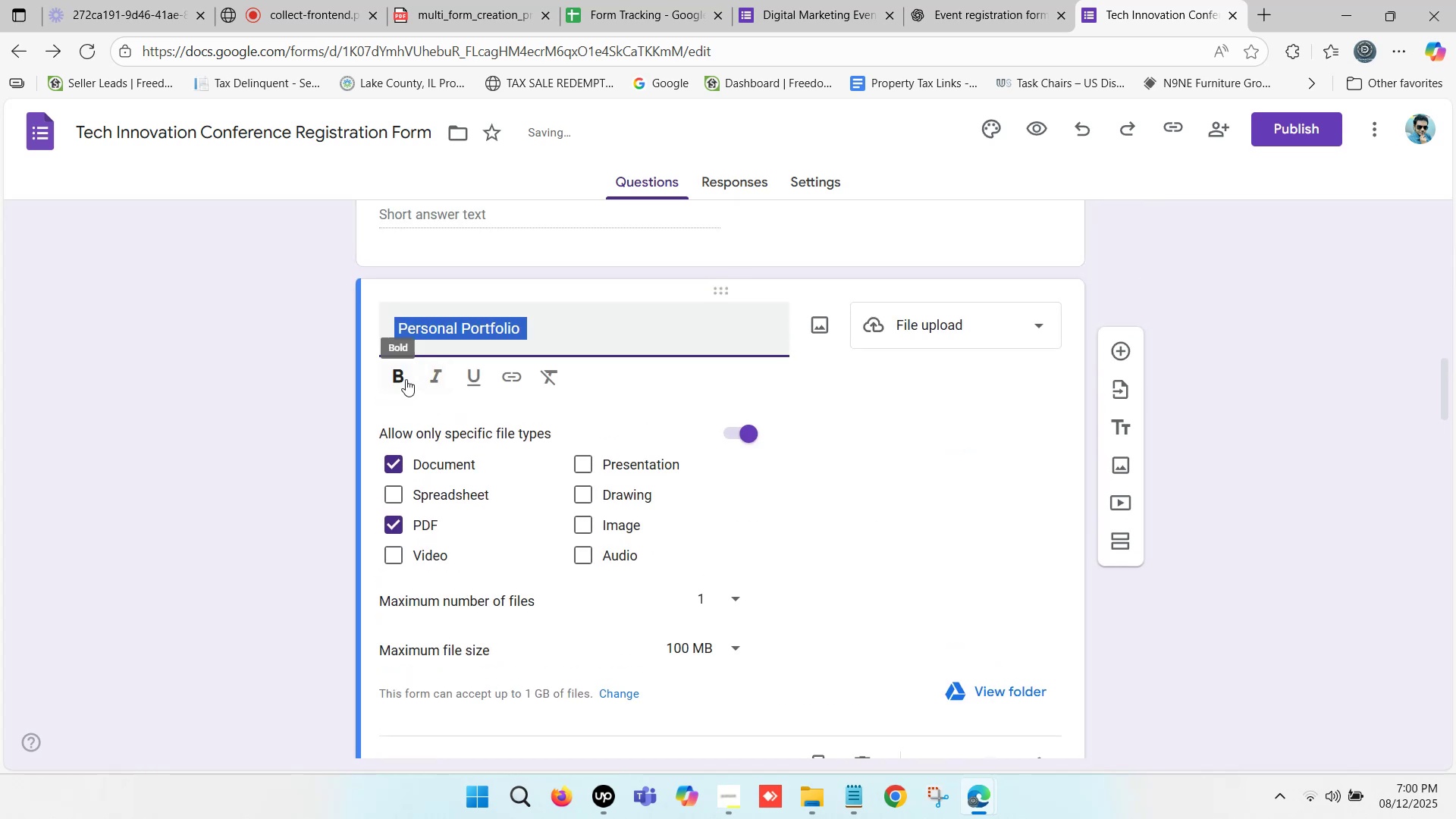 
left_click([403, 377])
 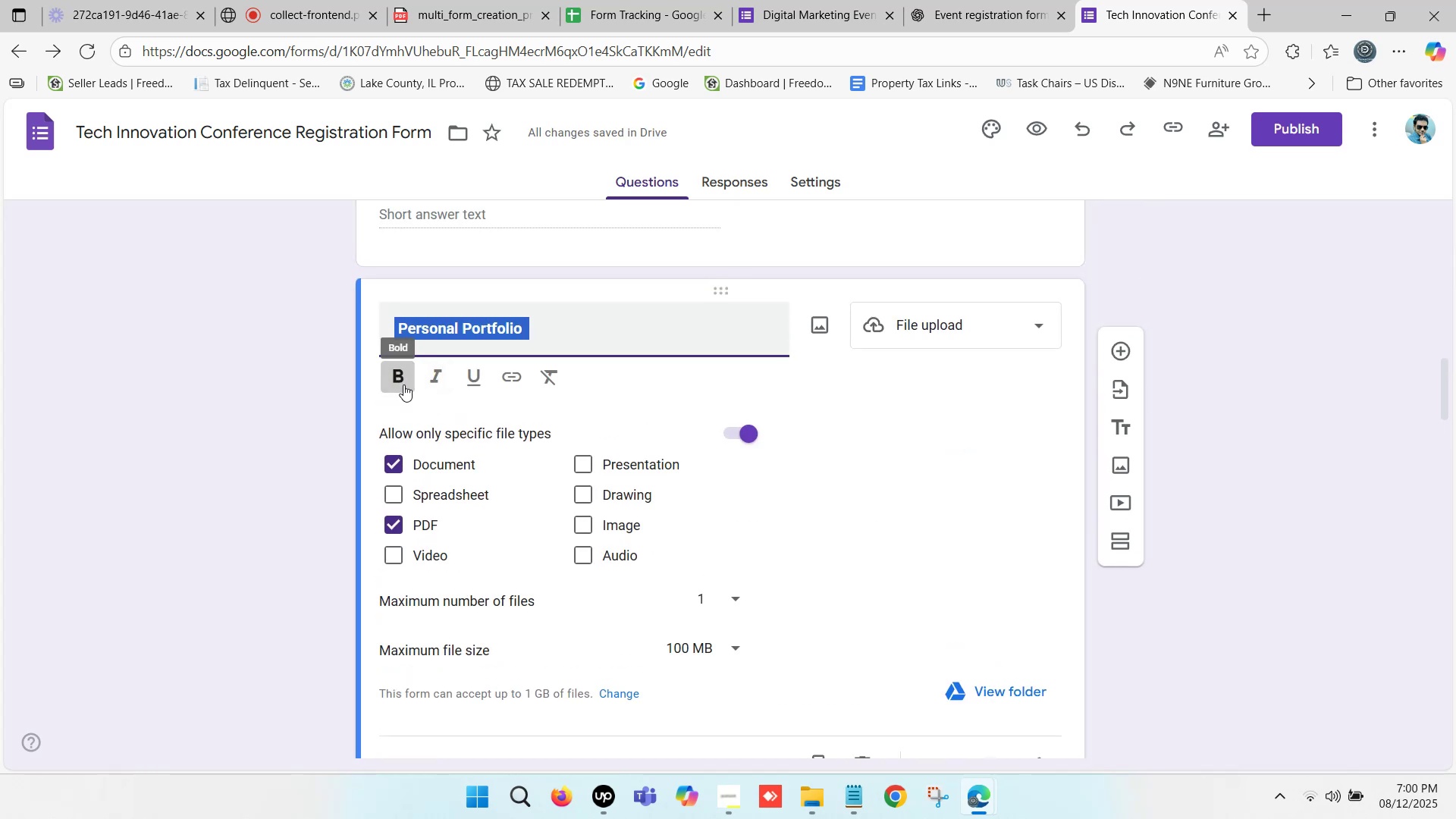 
scroll: coordinate [500, 406], scroll_direction: down, amount: 4.0
 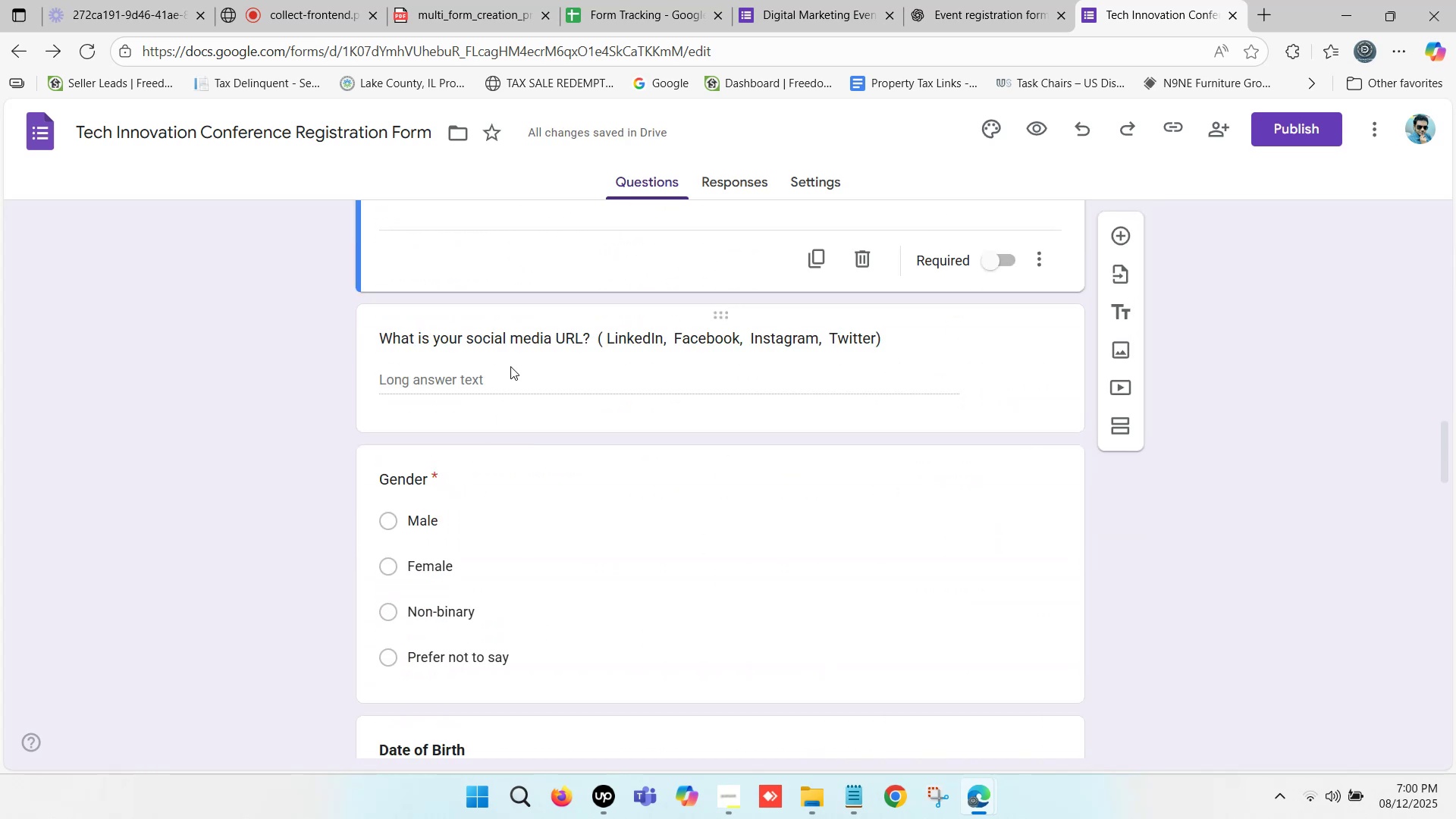 
left_click([520, 338])
 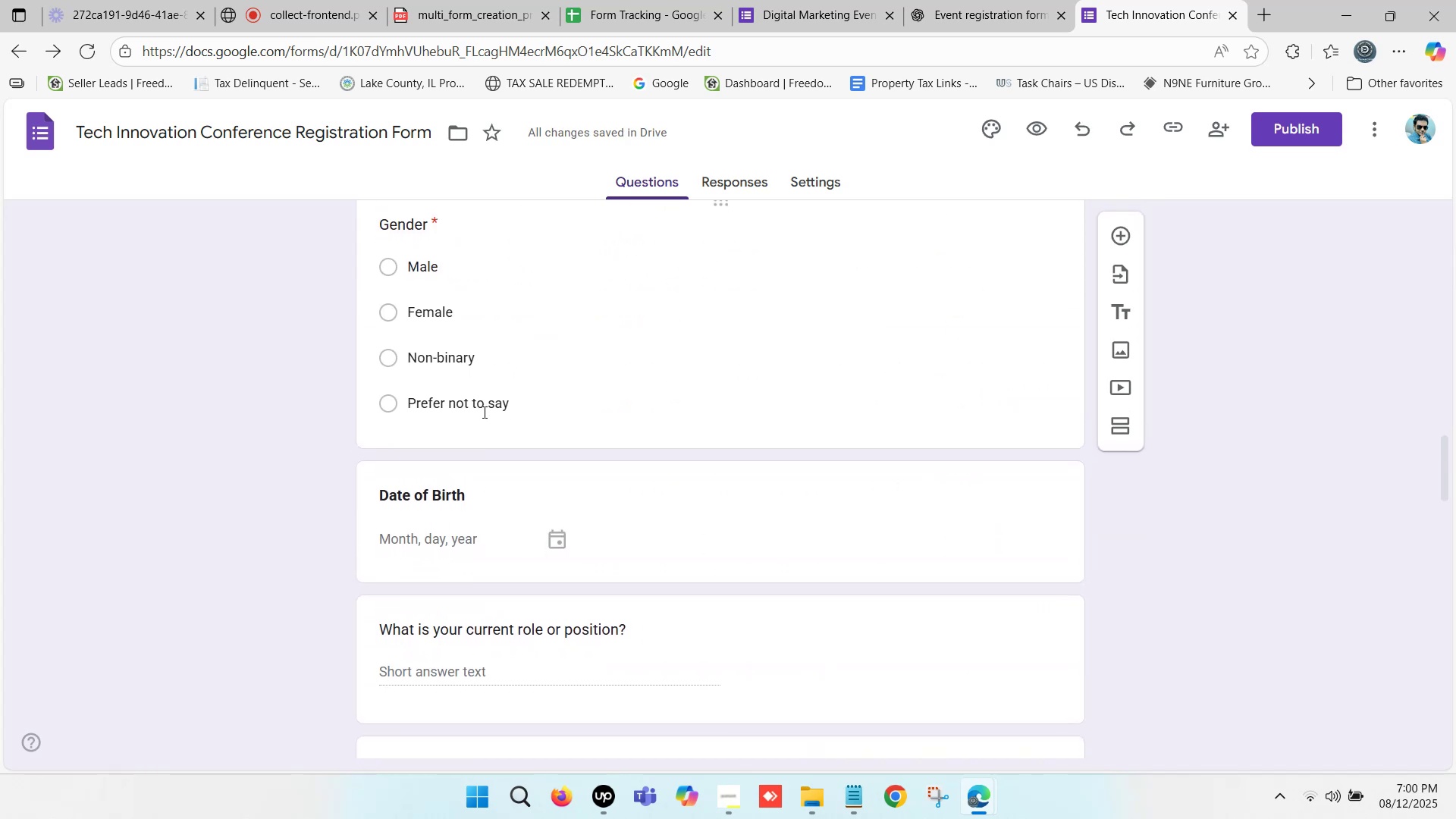 
scroll: coordinate [482, 410], scroll_direction: up, amount: 4.0
 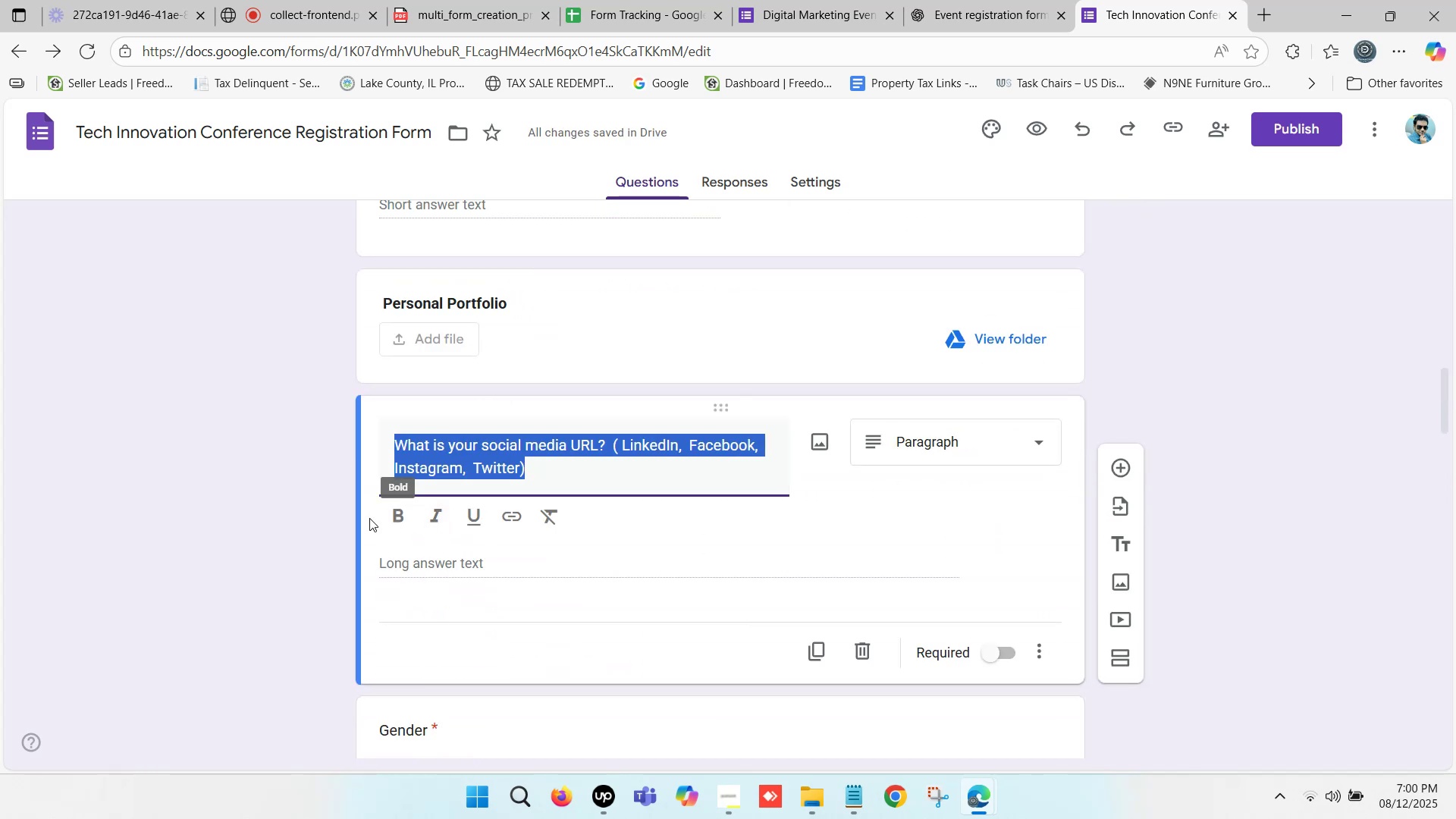 
left_click([395, 511])
 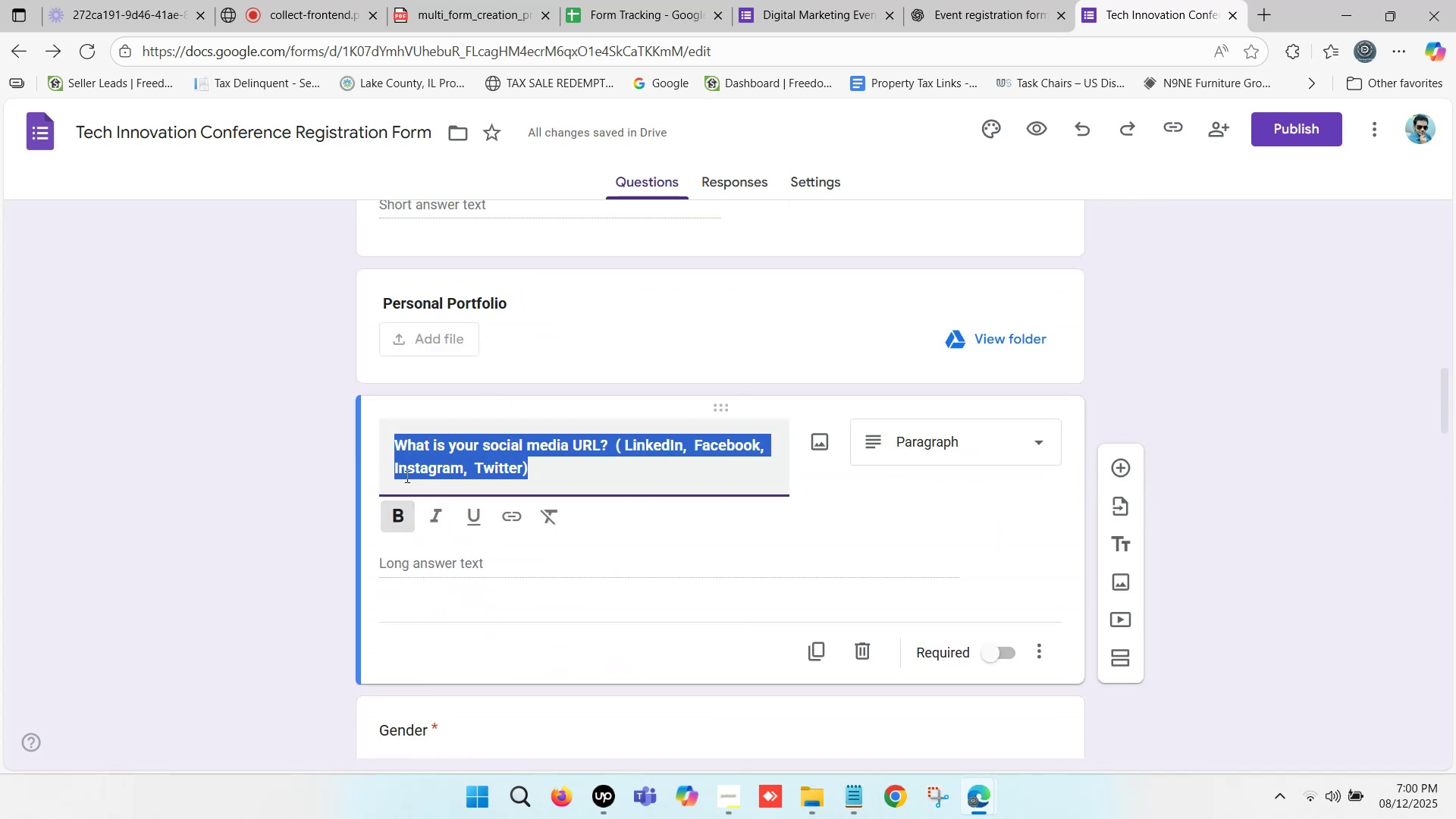 
scroll: coordinate [431, 436], scroll_direction: down, amount: 2.0
 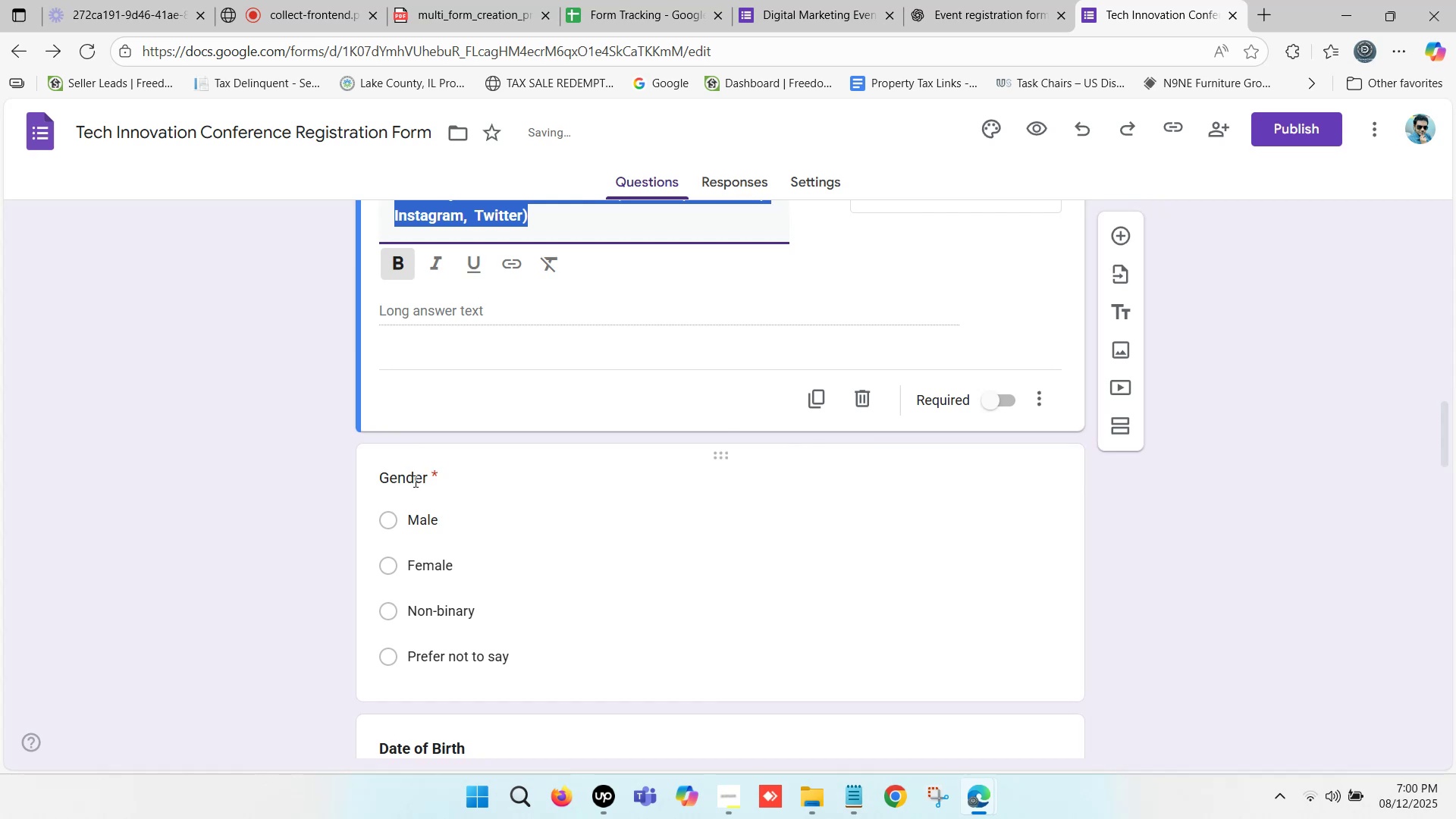 
left_click([413, 478])
 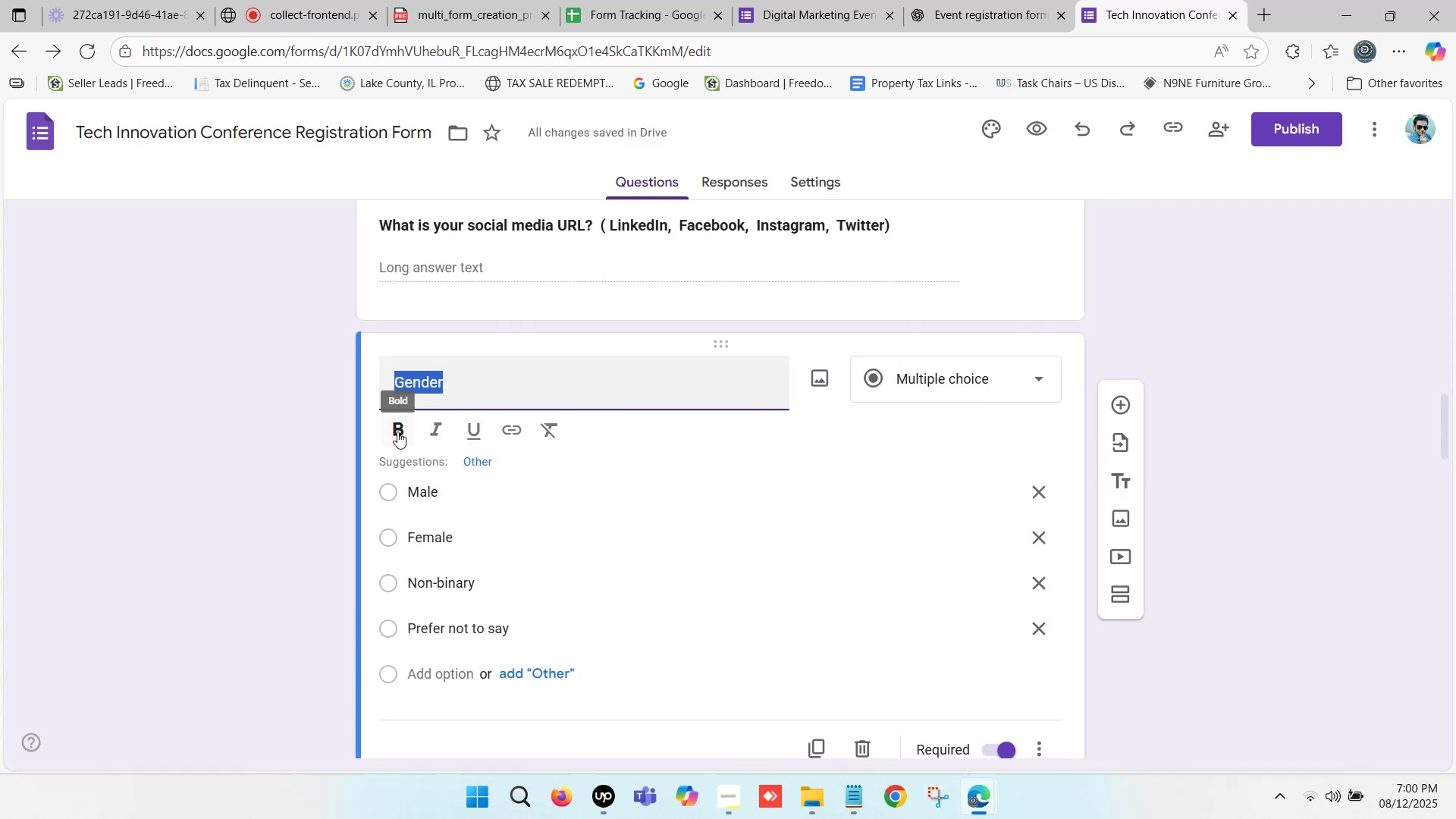 
left_click([397, 431])
 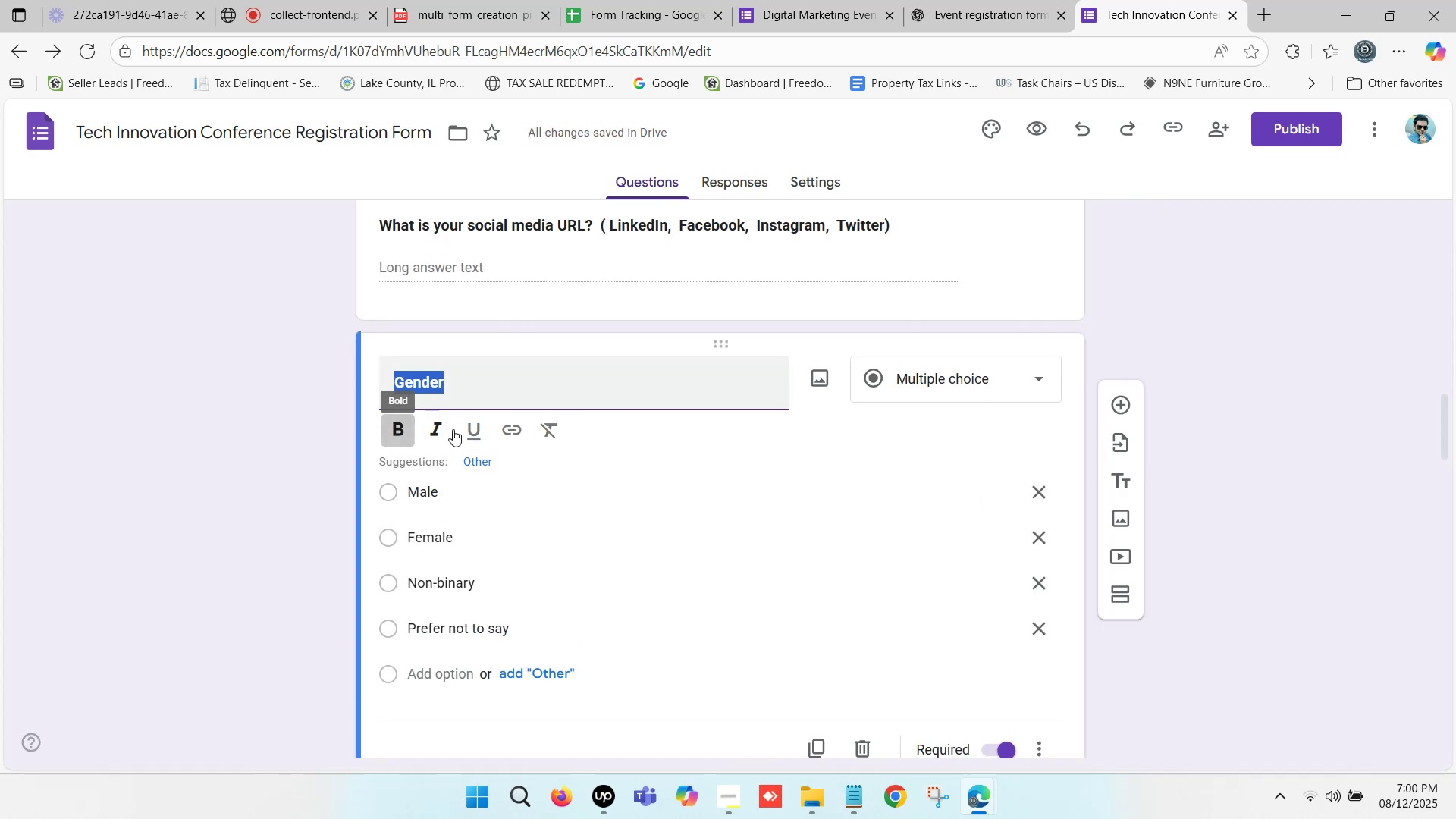 
scroll: coordinate [479, 516], scroll_direction: down, amount: 4.0
 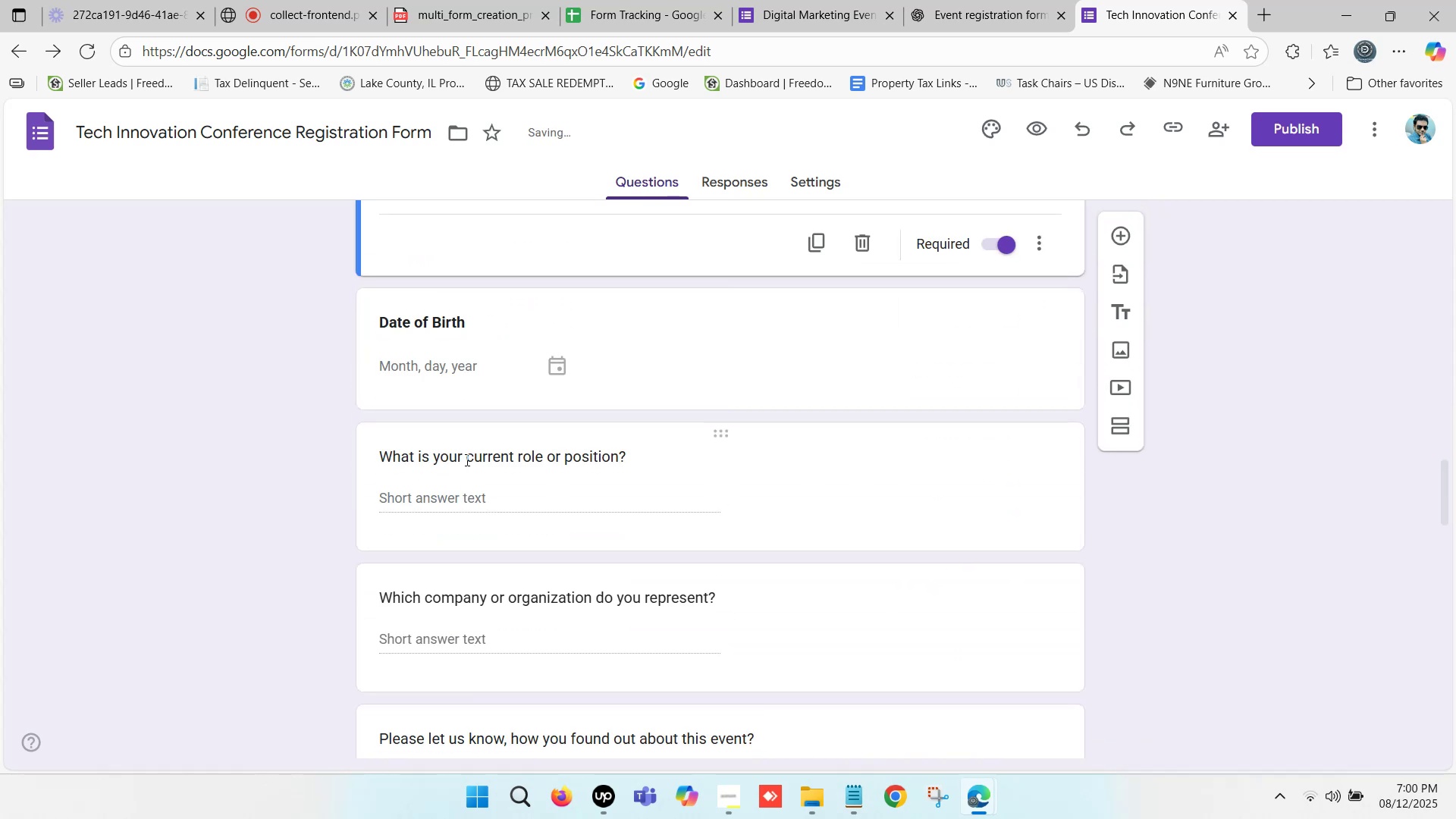 
left_click([468, 454])
 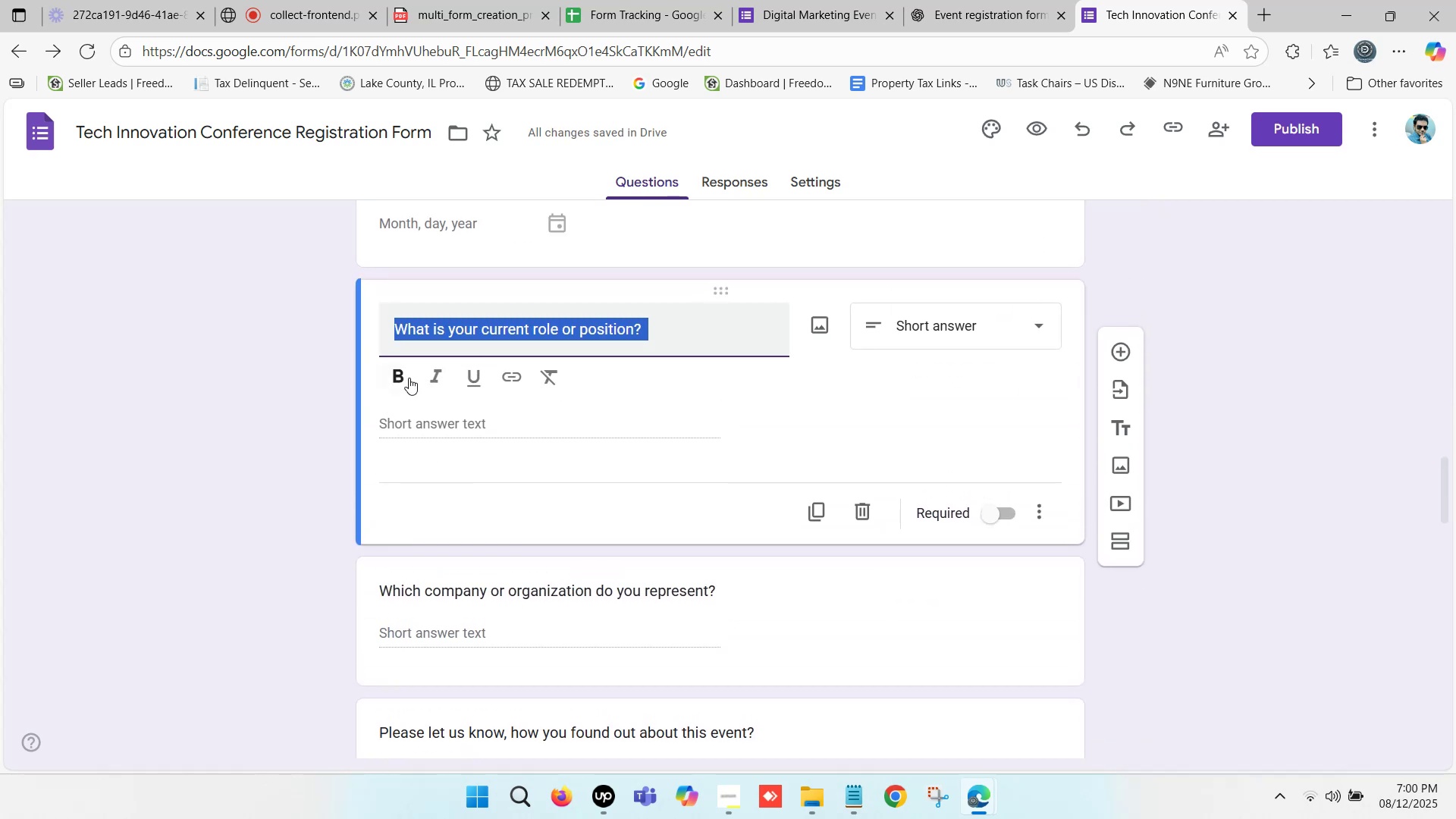 
left_click([400, 375])
 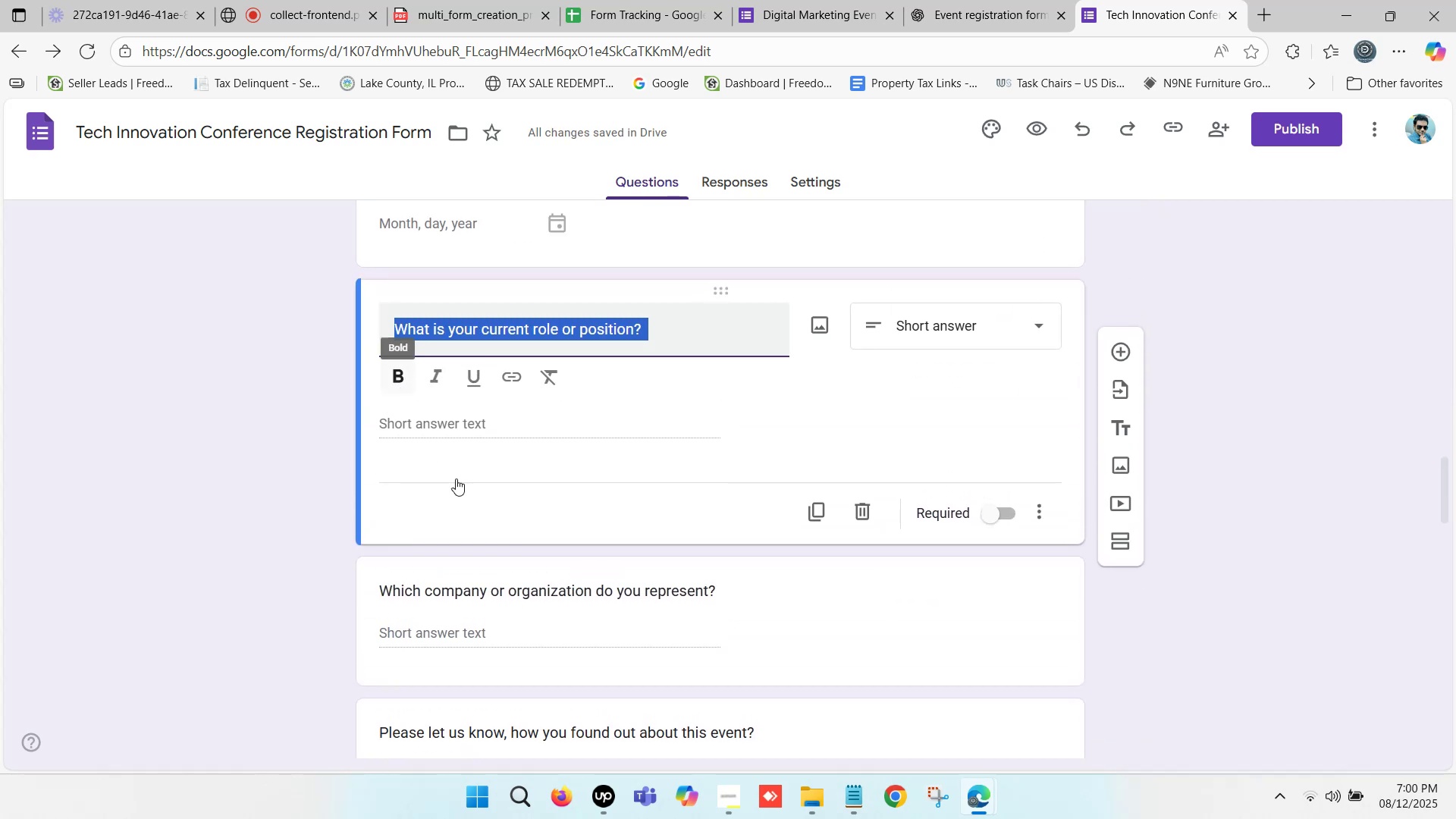 
scroll: coordinate [461, 497], scroll_direction: down, amount: 1.0
 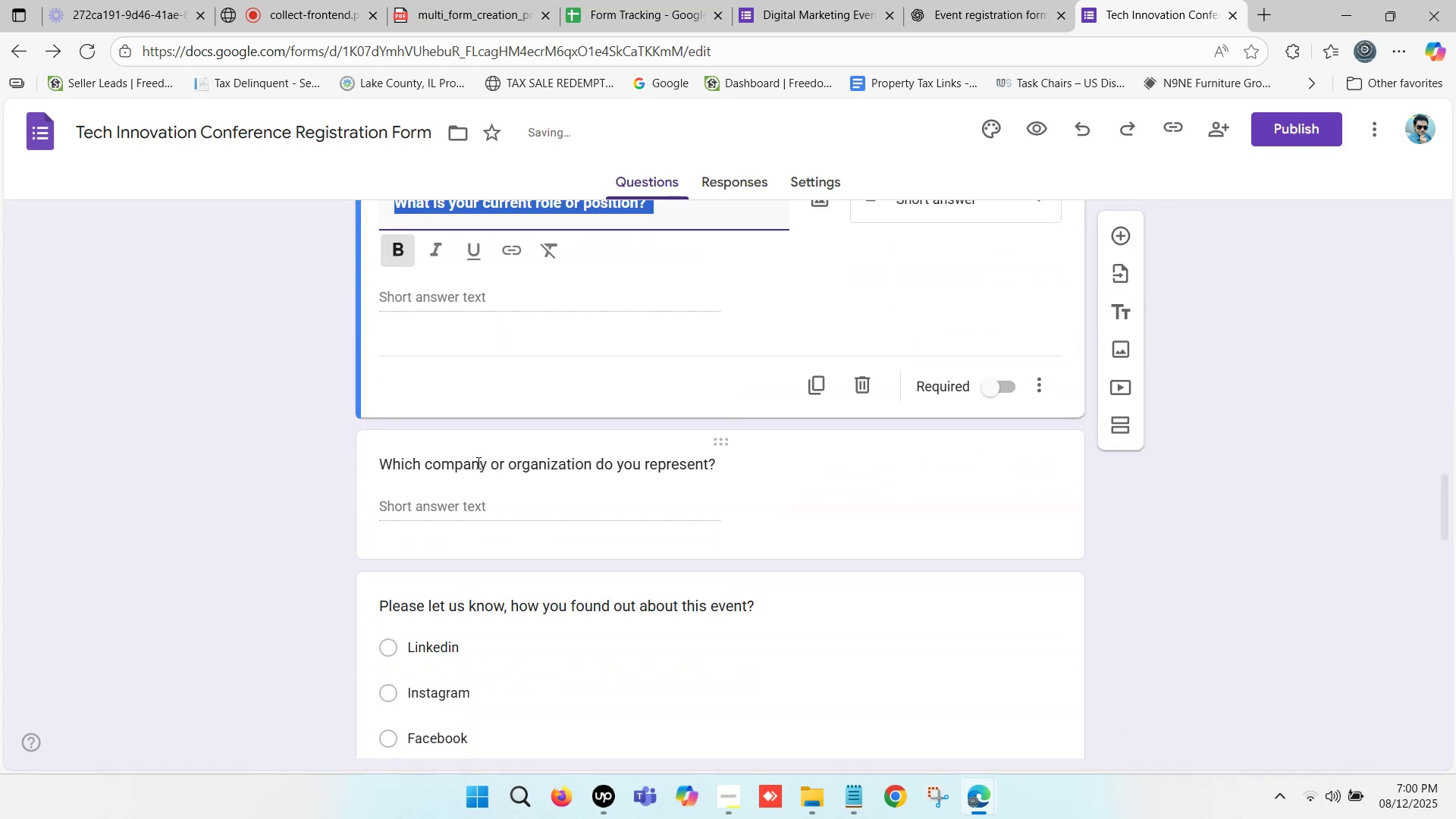 
left_click([478, 461])
 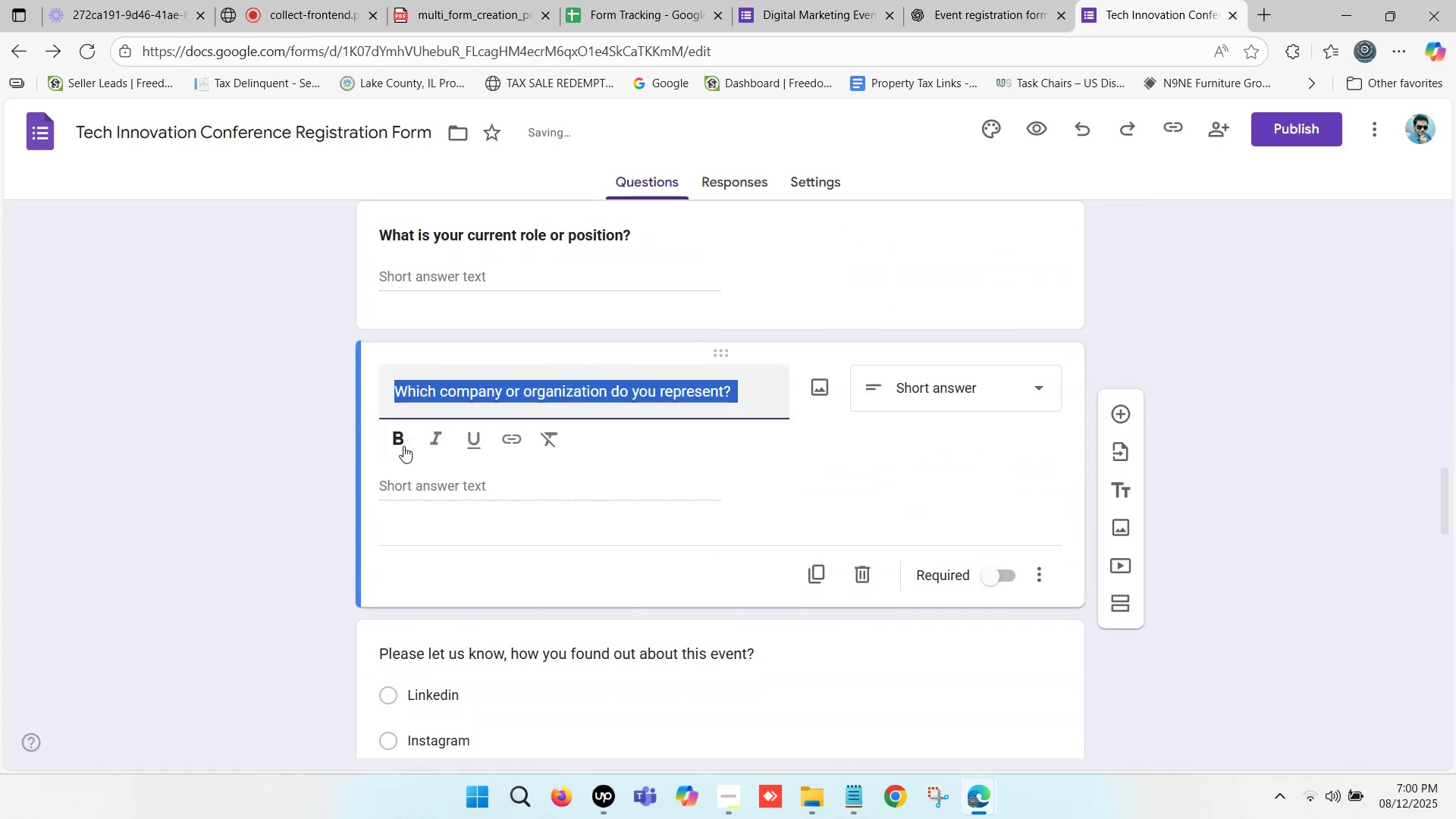 
left_click([397, 434])
 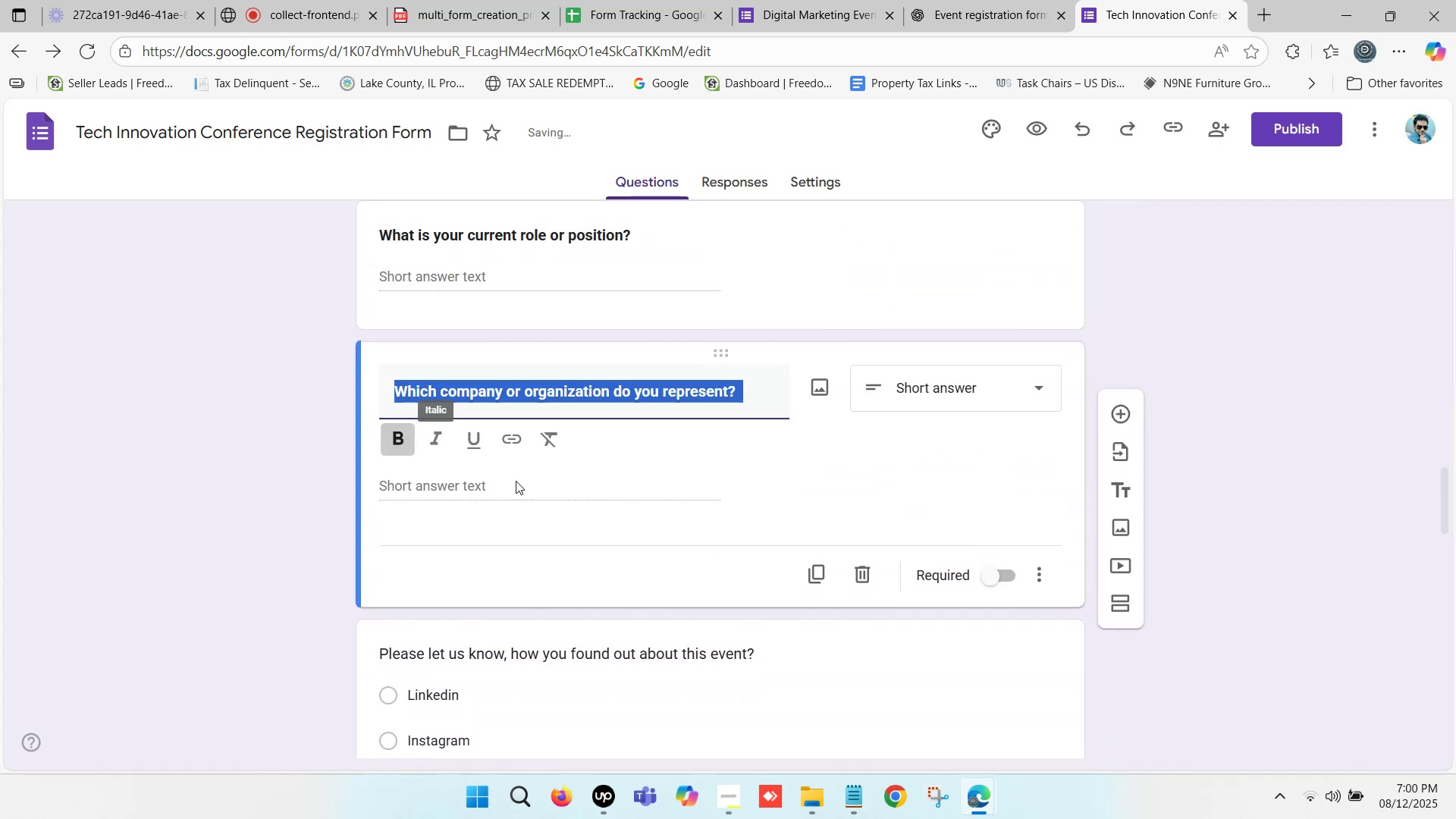 
scroll: coordinate [522, 481], scroll_direction: down, amount: 2.0
 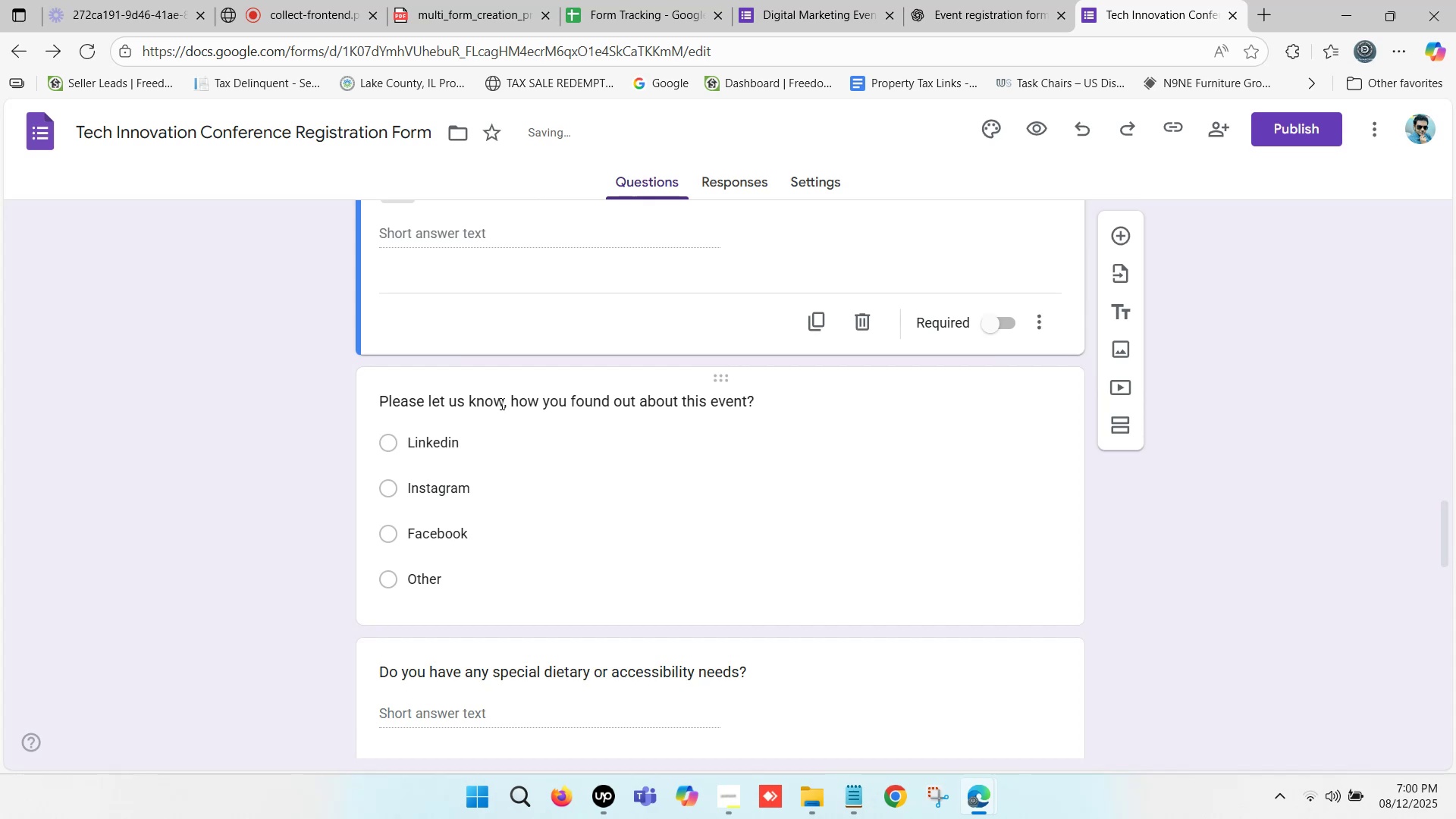 
left_click([503, 401])
 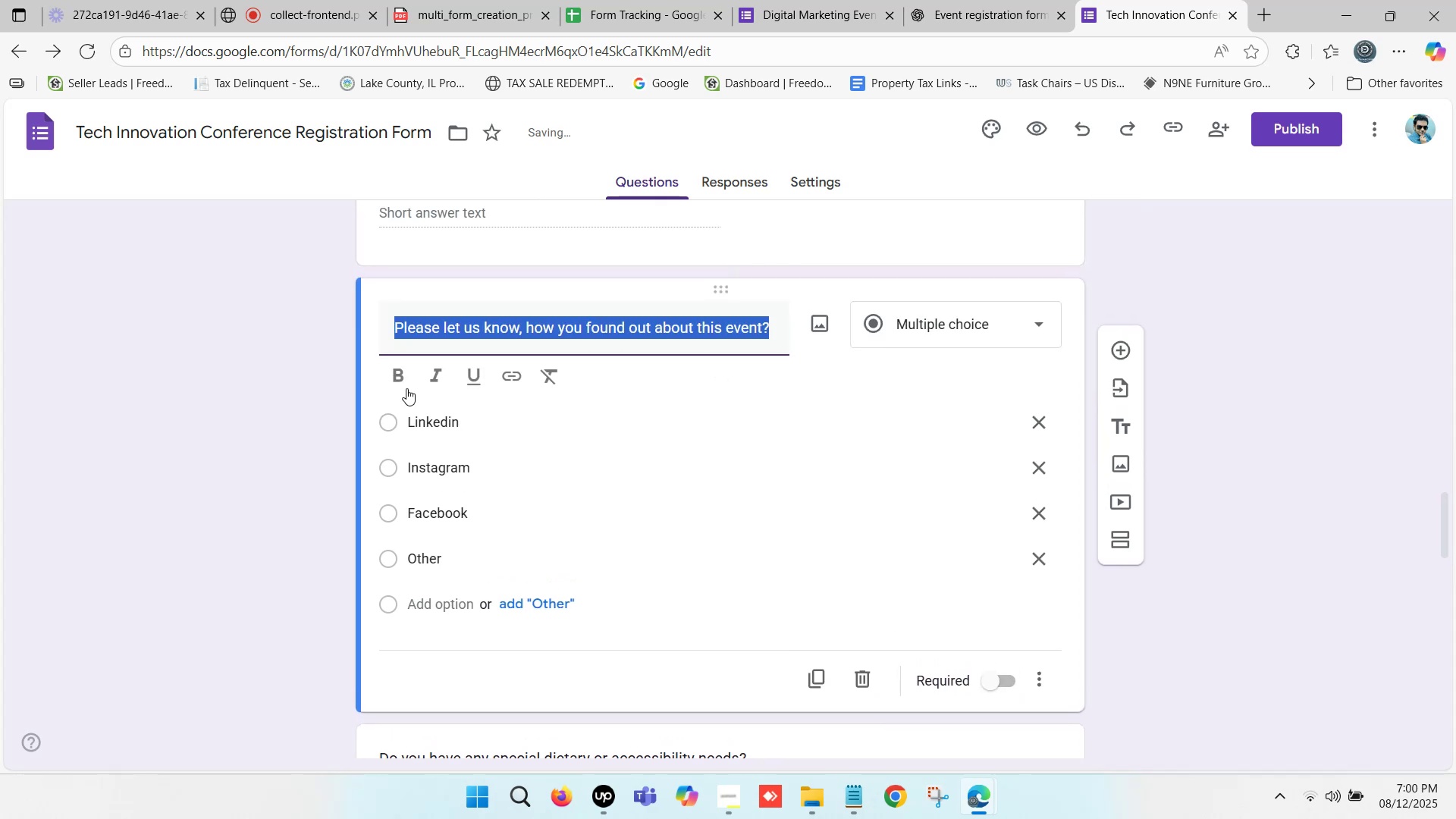 
left_click([400, 378])
 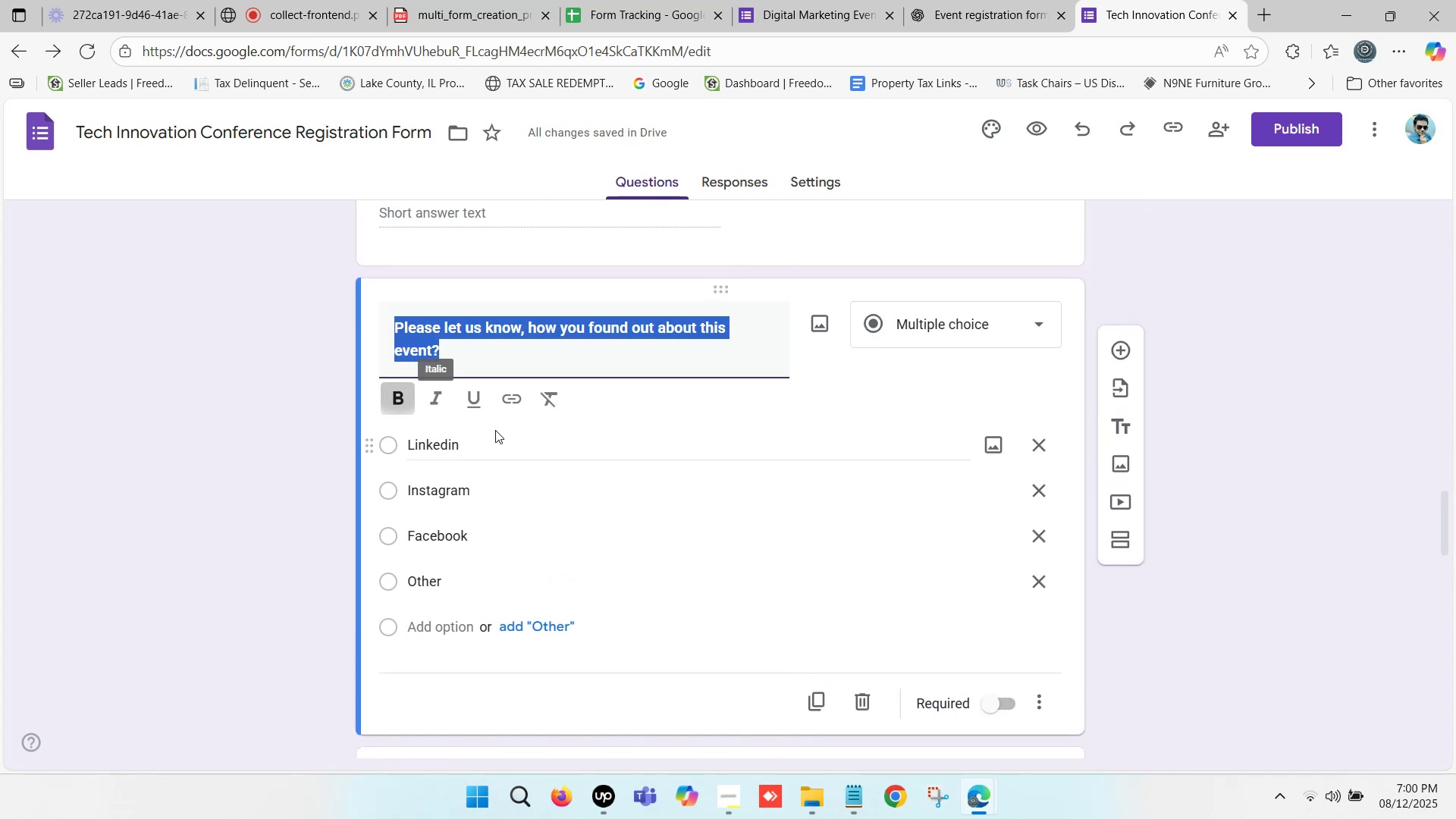 
scroll: coordinate [482, 420], scroll_direction: down, amount: 4.0
 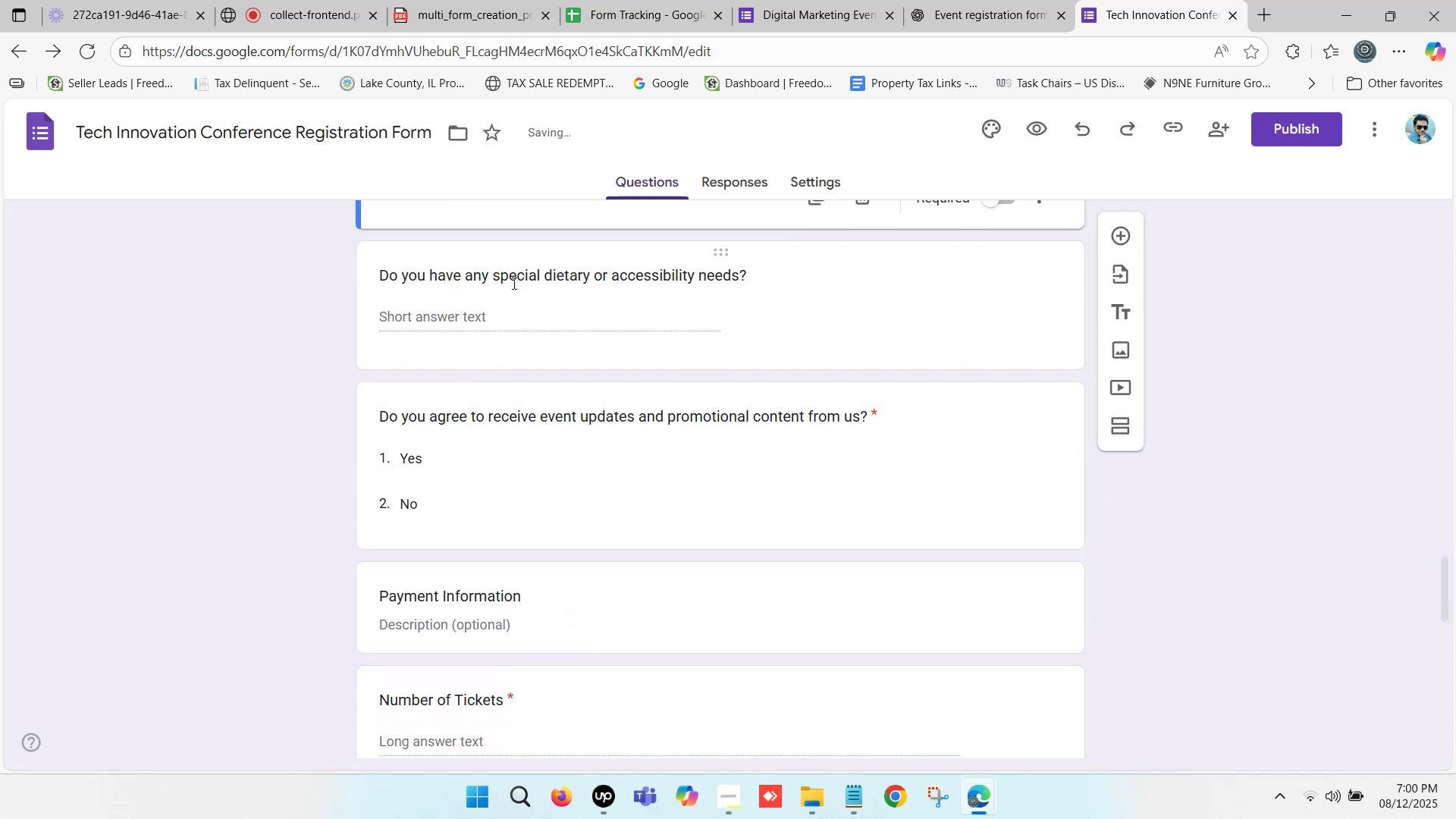 
left_click([515, 278])
 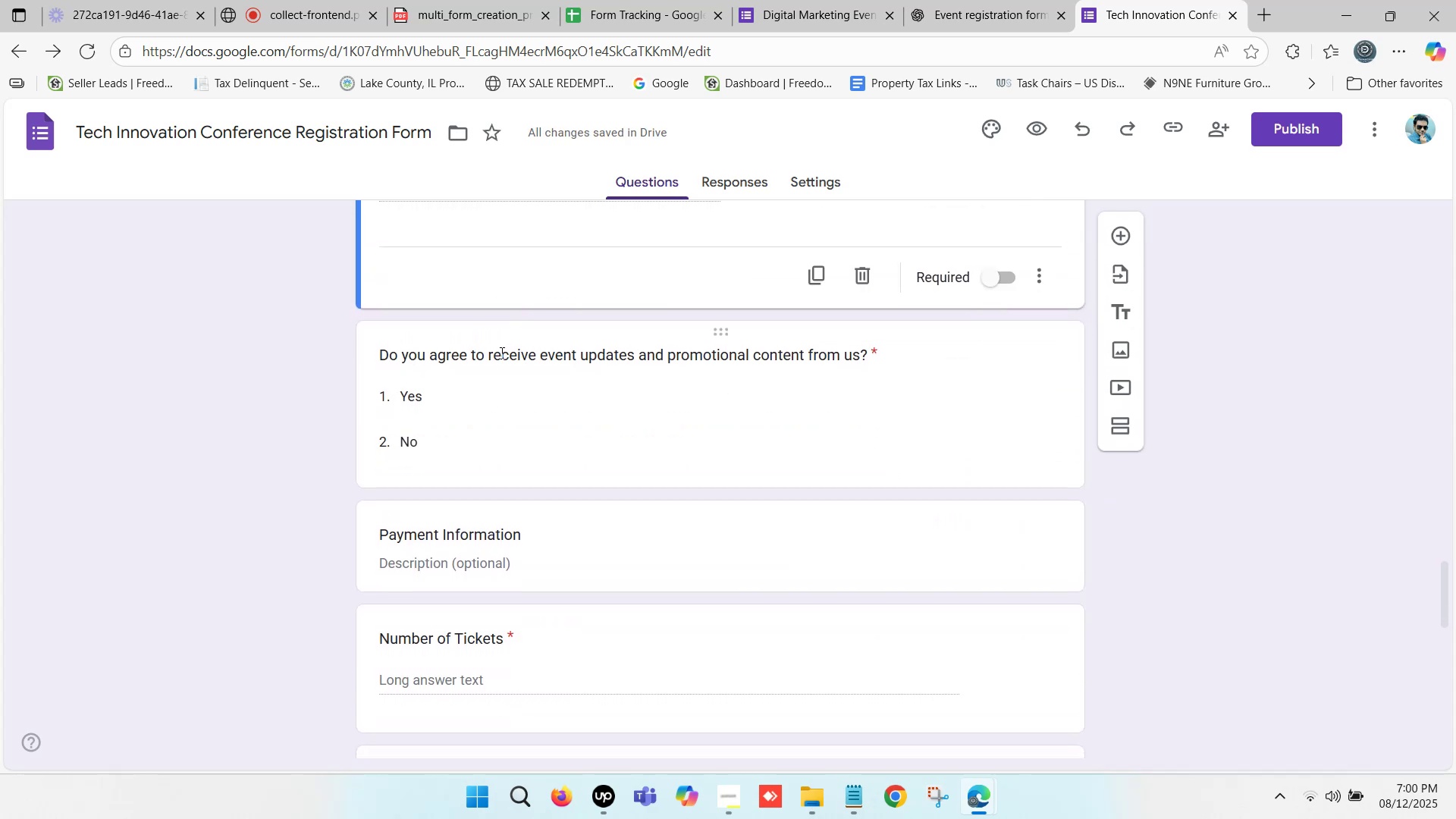 
scroll: coordinate [486, 340], scroll_direction: up, amount: 2.0
 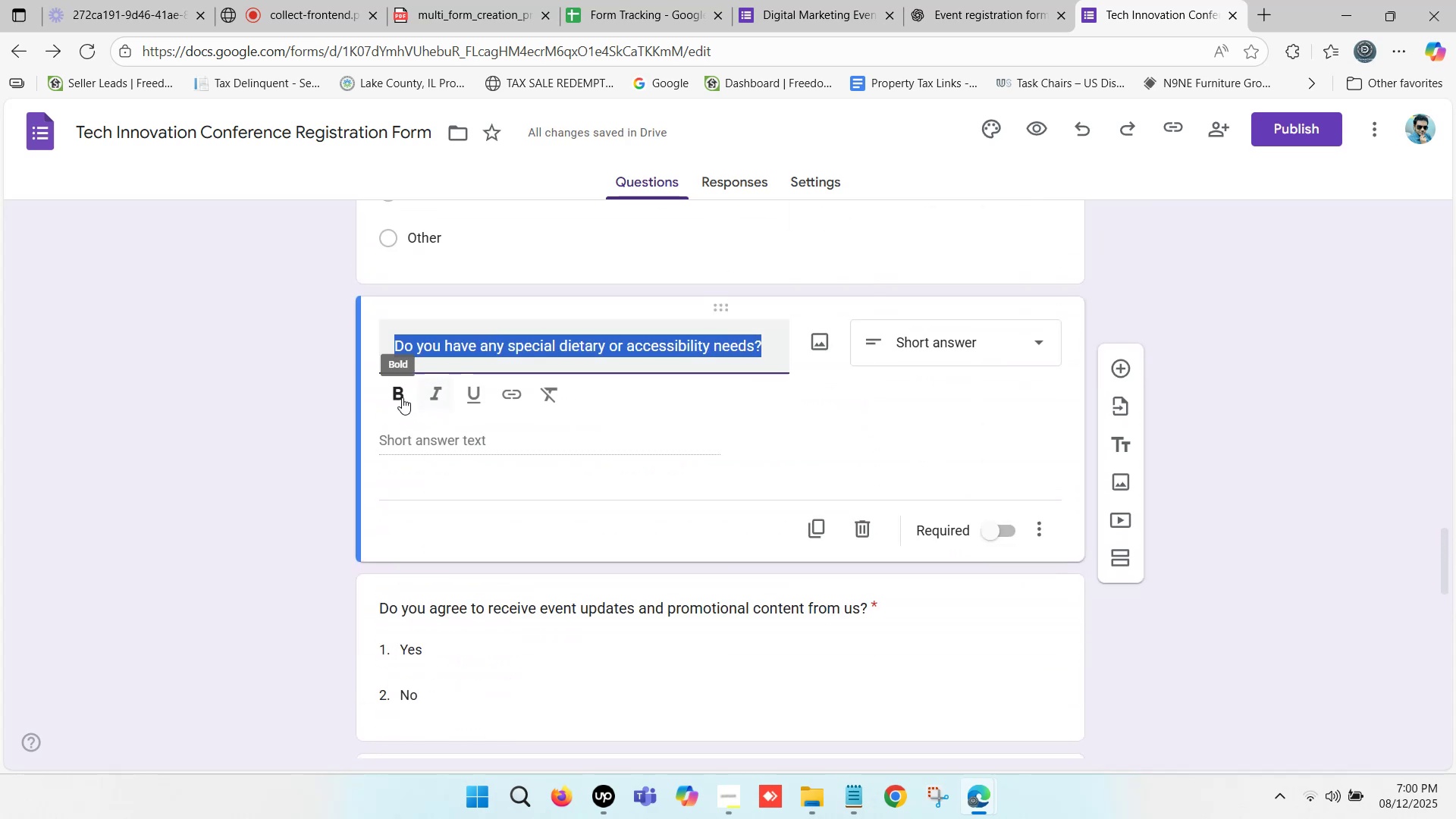 
left_click([396, 386])
 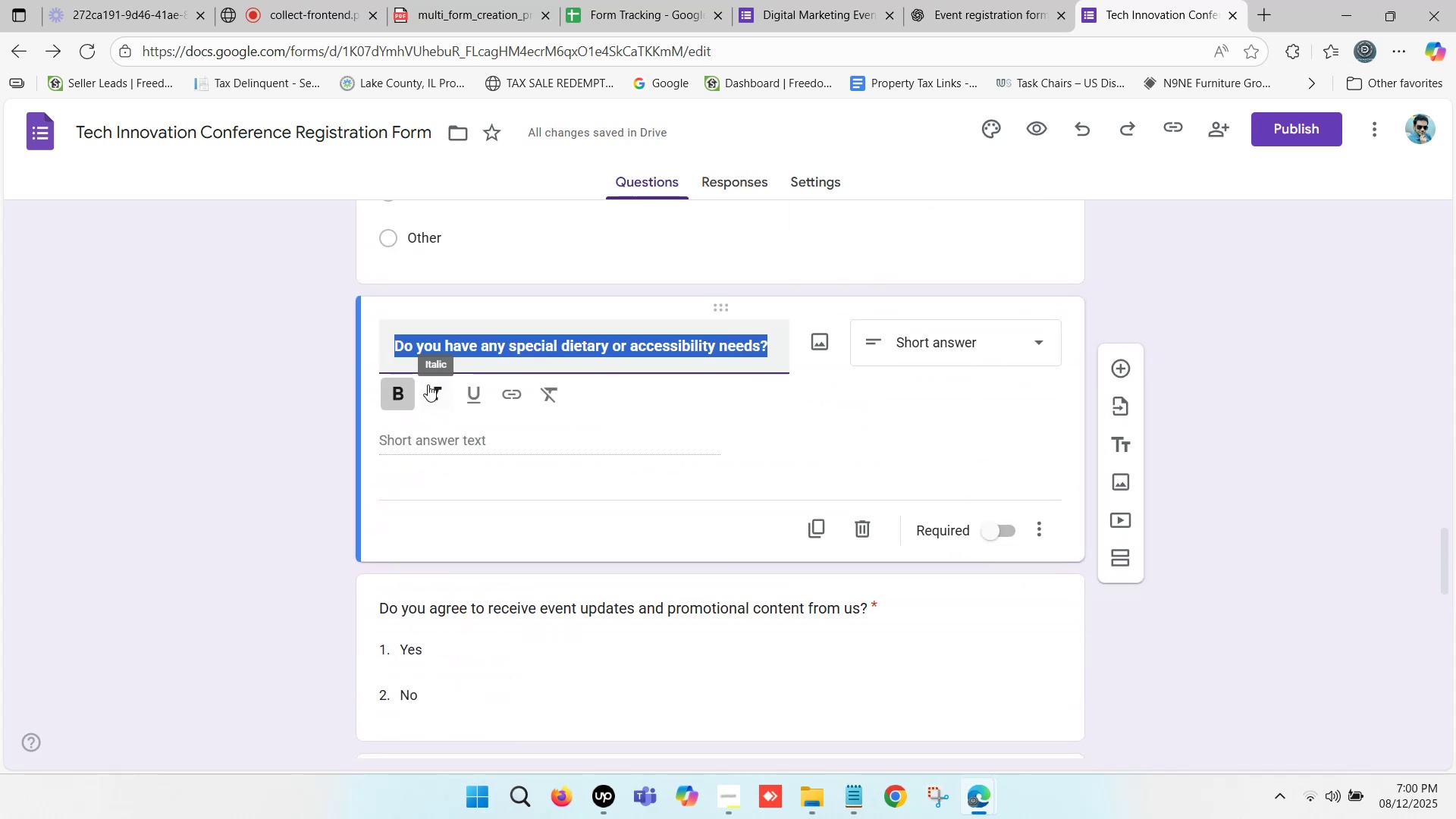 
scroll: coordinate [433, 380], scroll_direction: down, amount: 1.0
 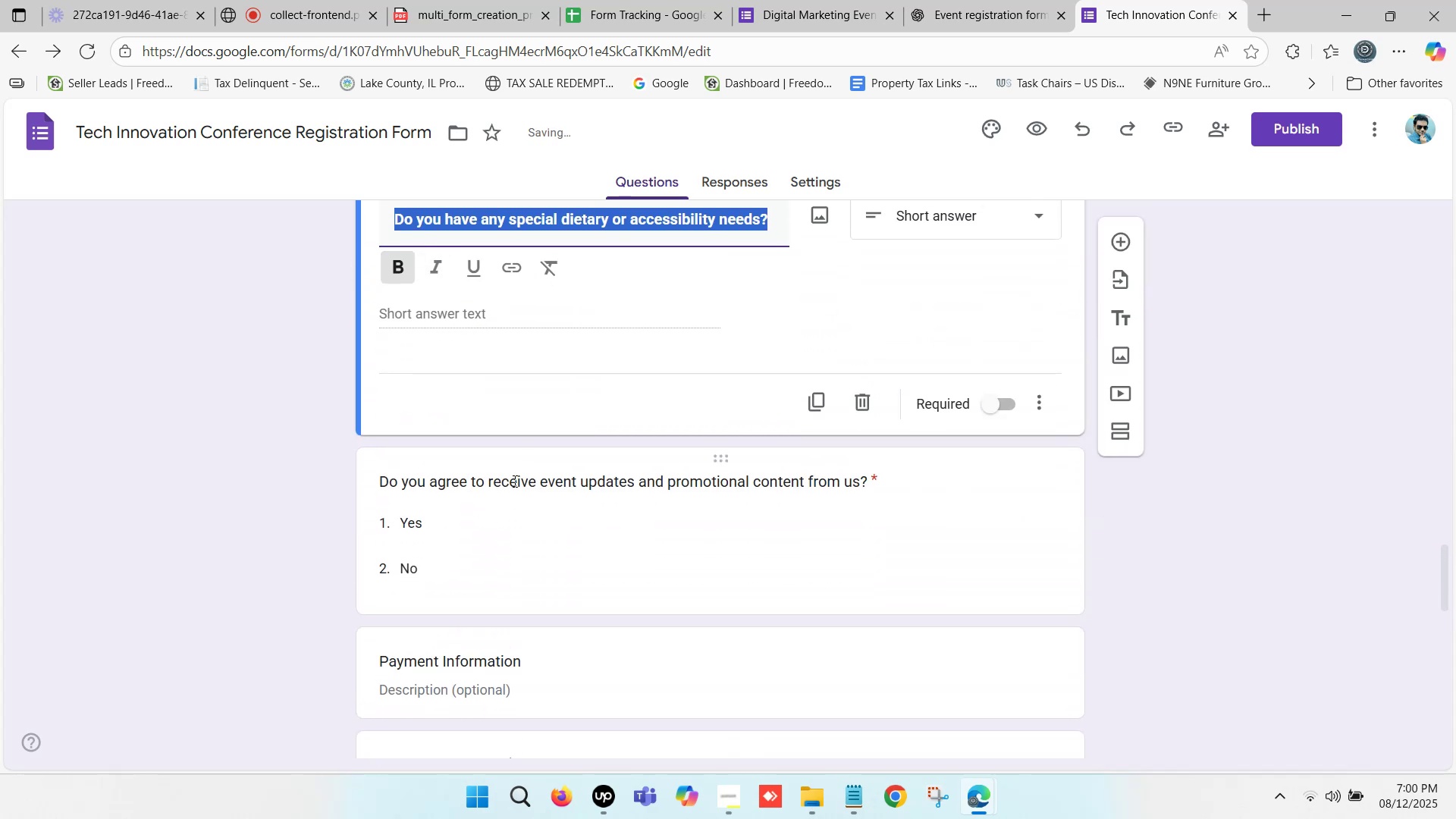 
left_click([513, 481])
 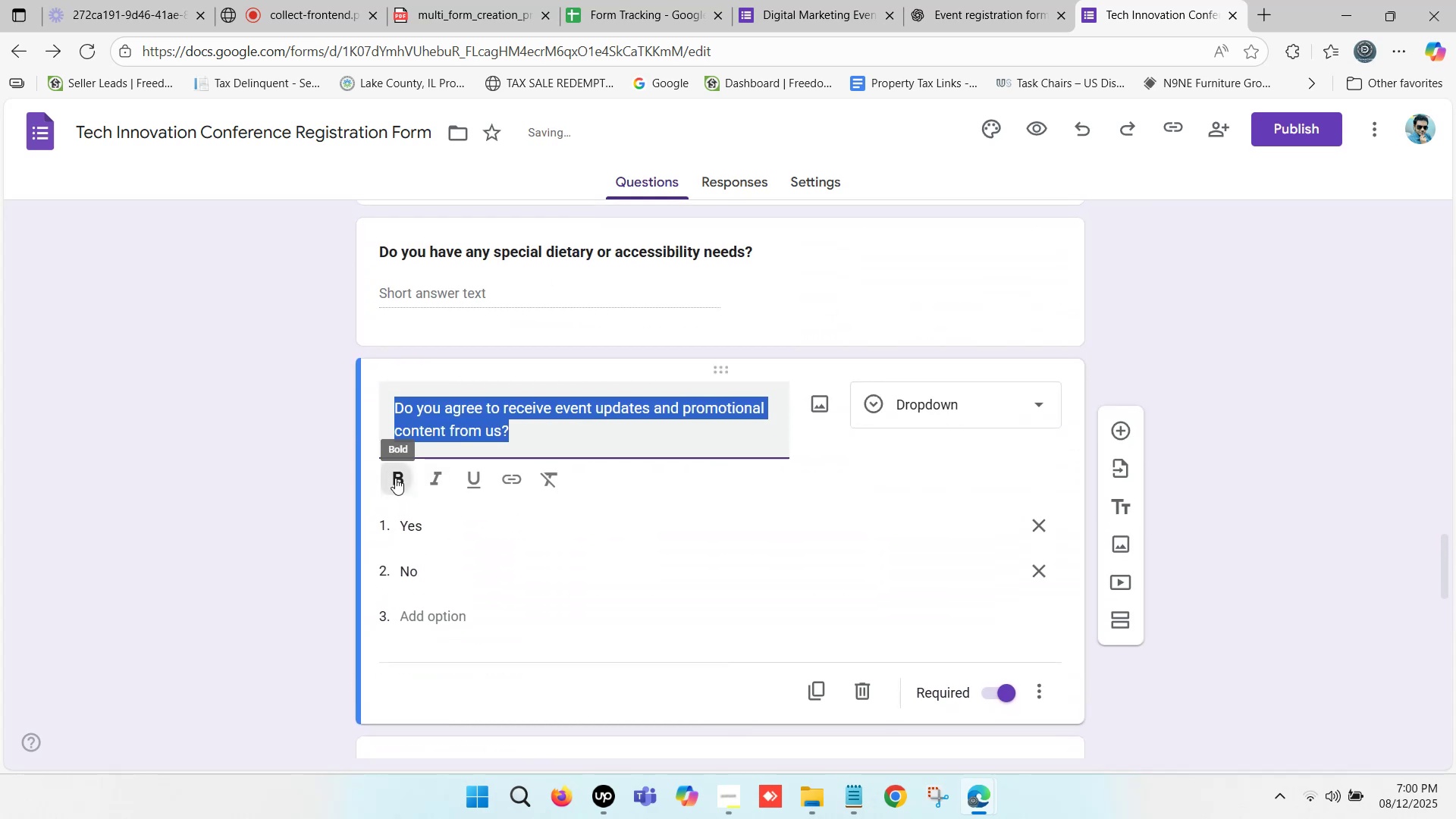 
scroll: coordinate [514, 422], scroll_direction: down, amount: 4.0
 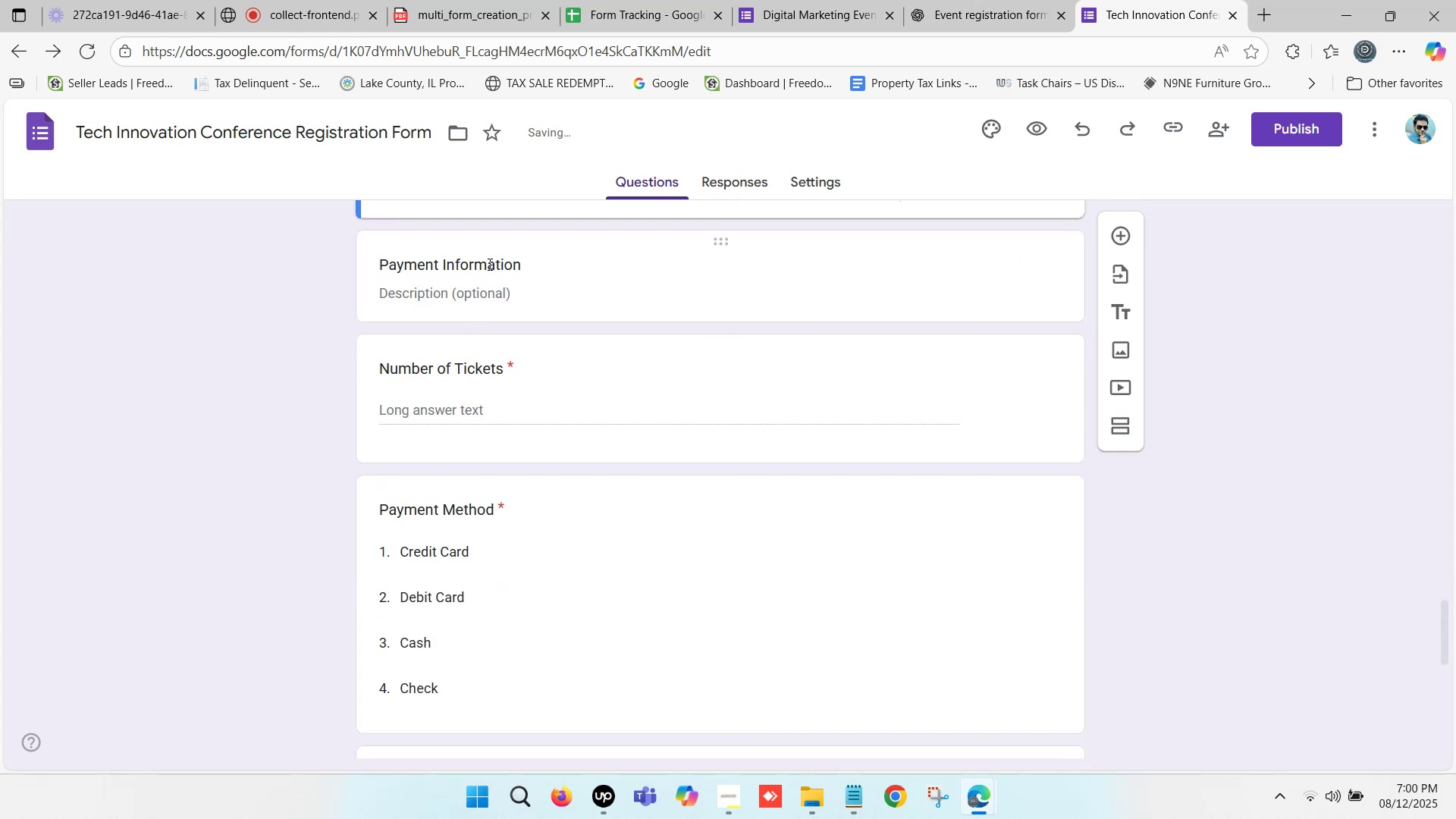 
left_click([488, 262])
 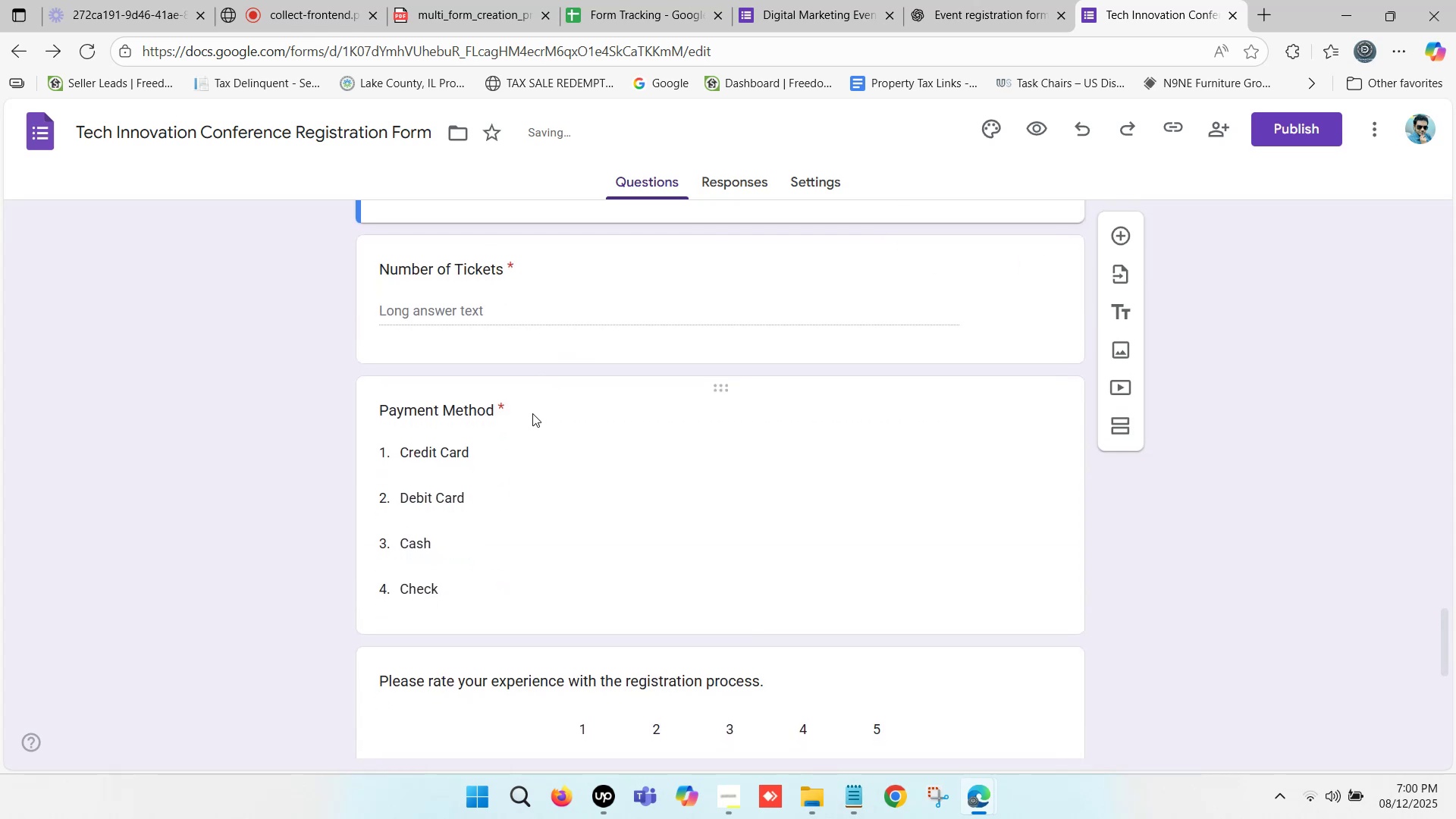 
scroll: coordinate [528, 408], scroll_direction: up, amount: 2.0
 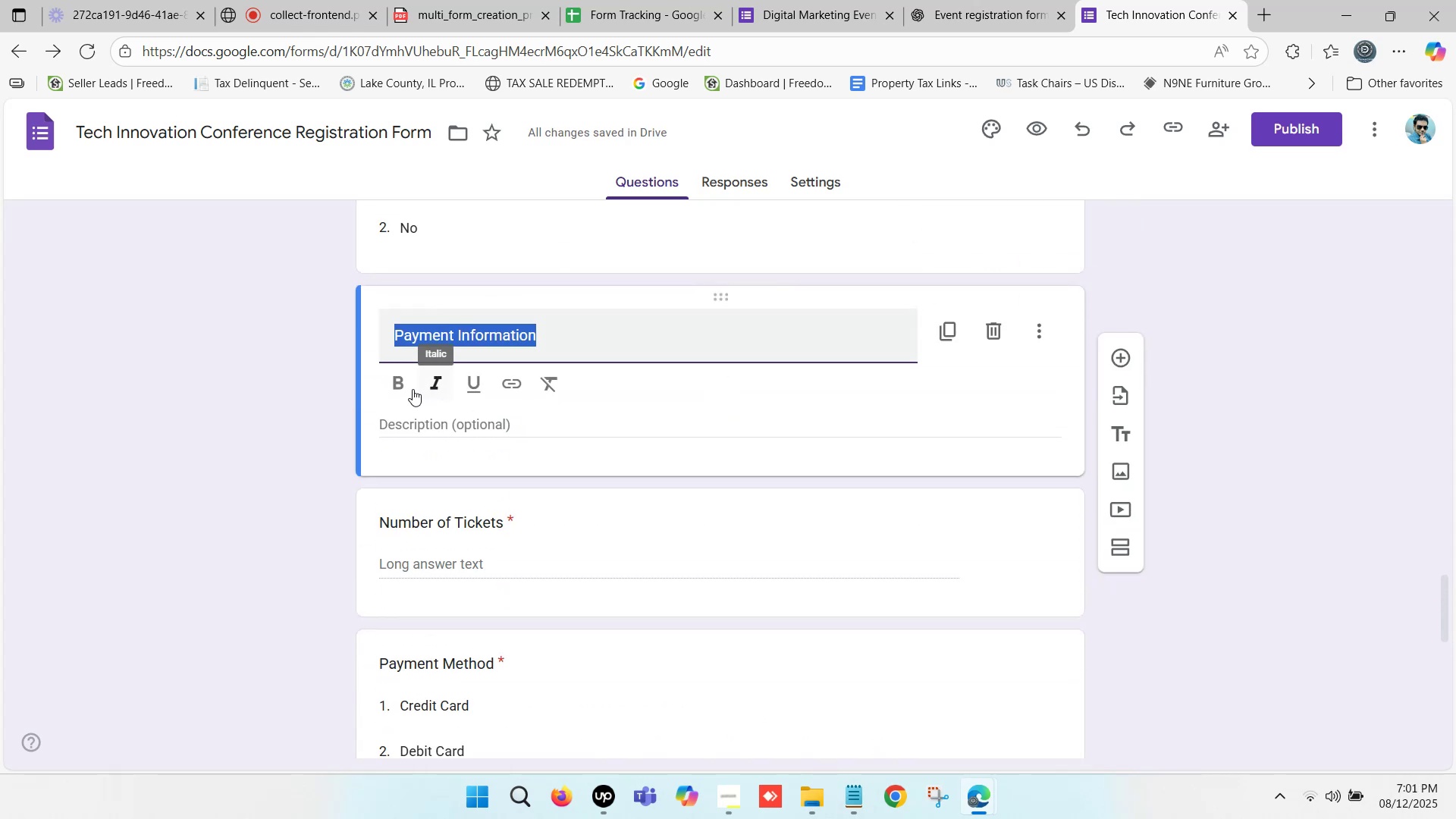 
left_click([404, 384])
 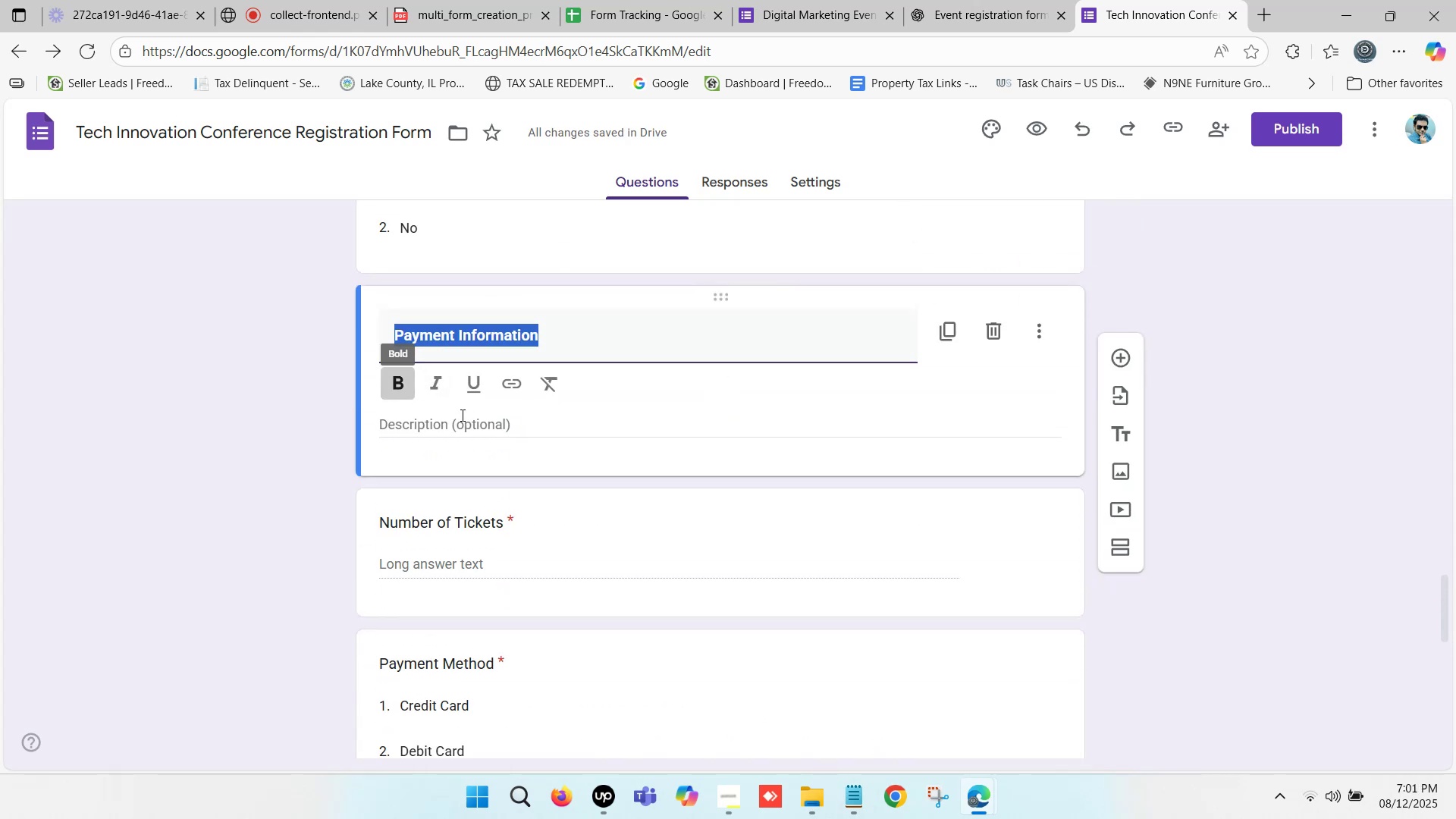 
scroll: coordinate [461, 415], scroll_direction: down, amount: 1.0
 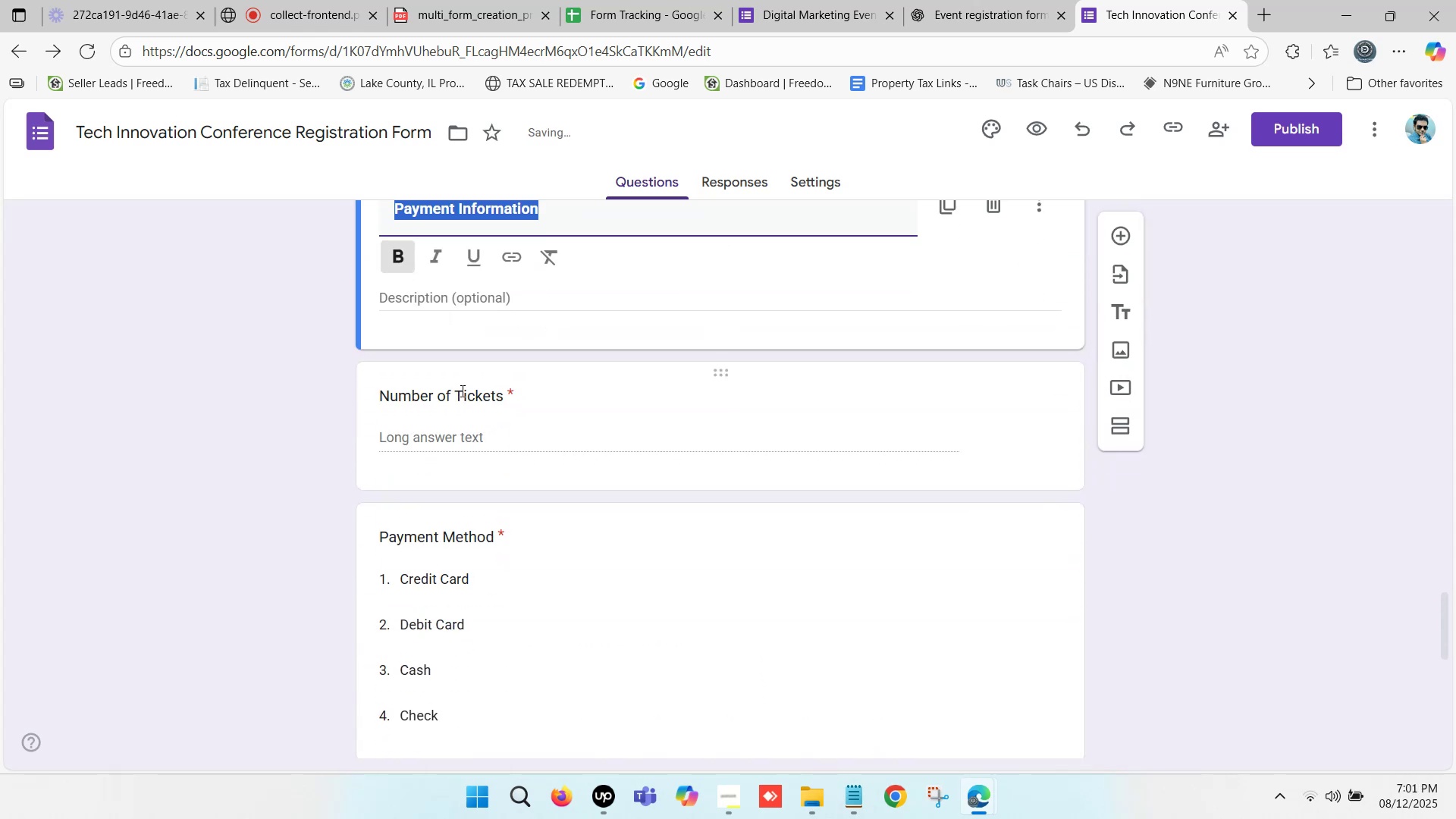 
left_click([461, 391])
 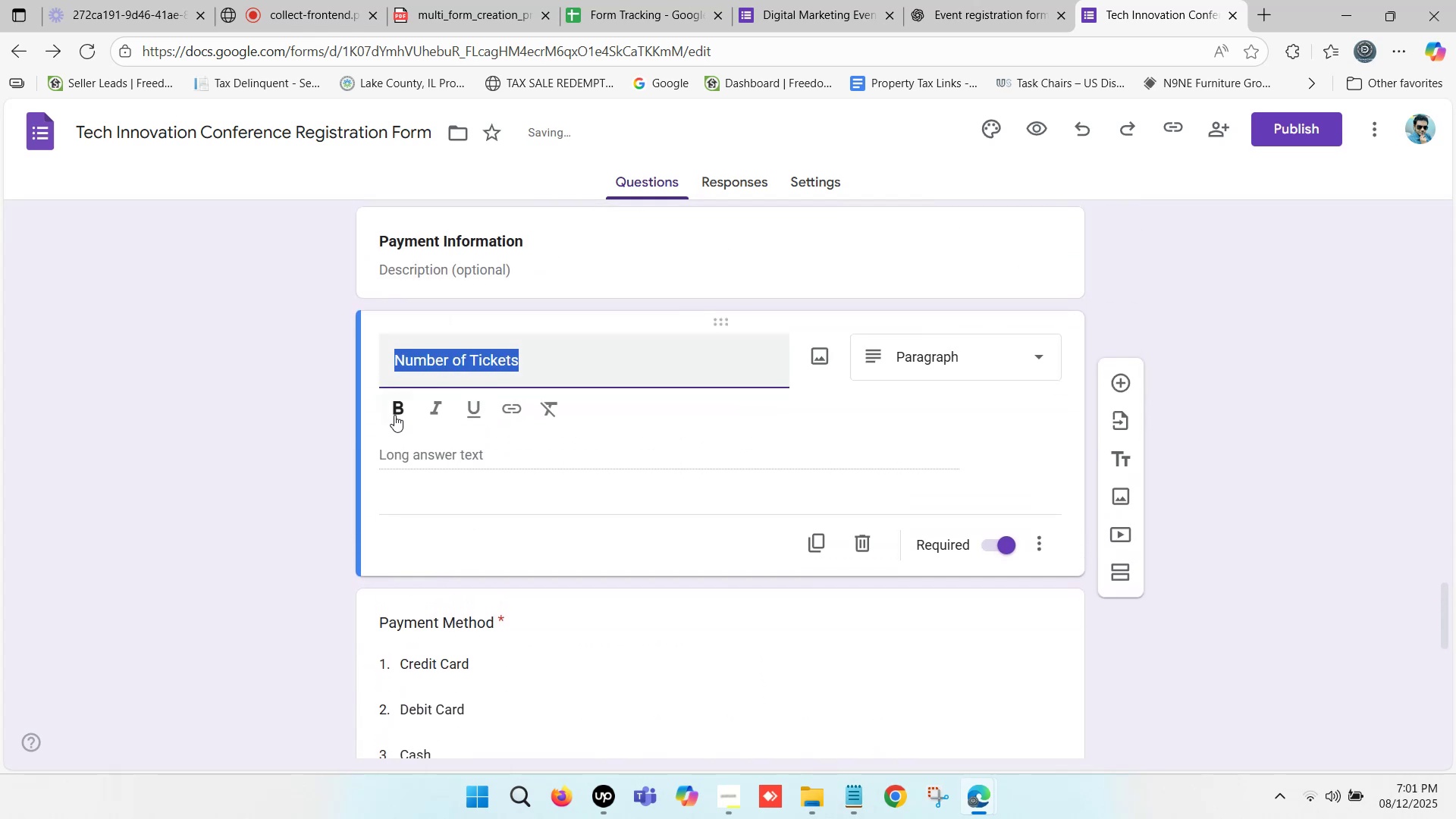 
left_click([400, 405])
 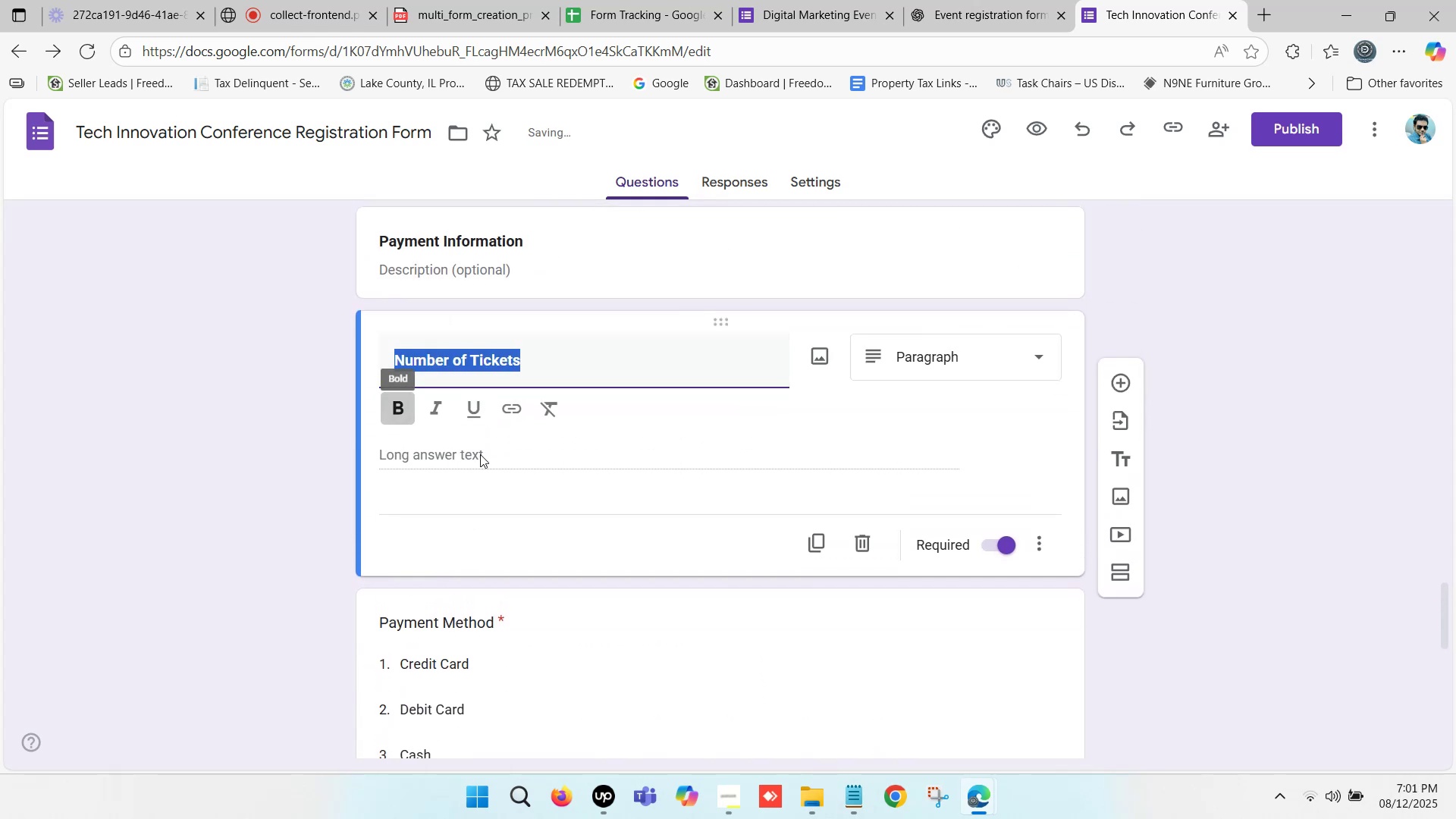 
scroll: coordinate [482, 445], scroll_direction: down, amount: 1.0
 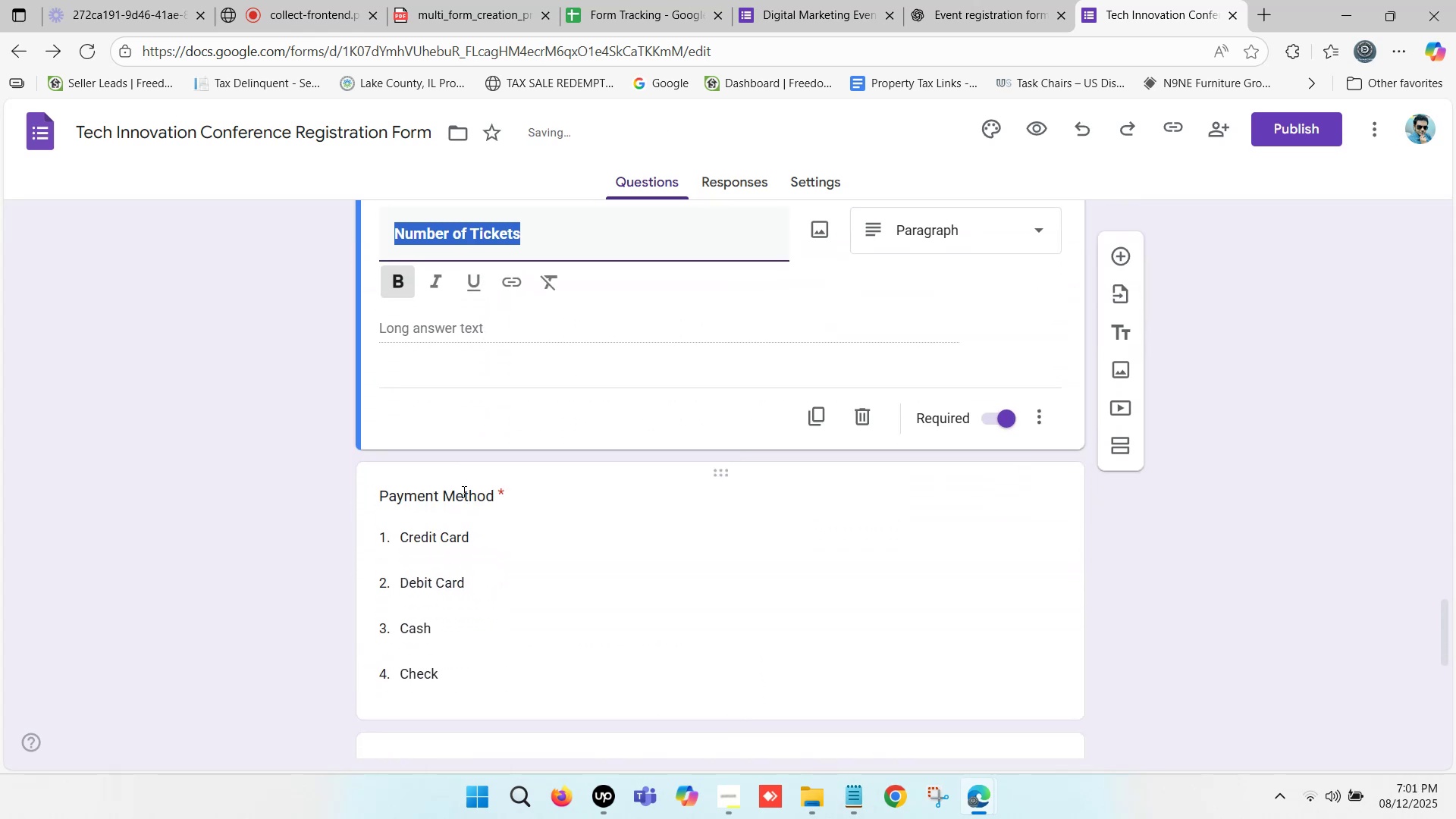 
left_click([463, 491])
 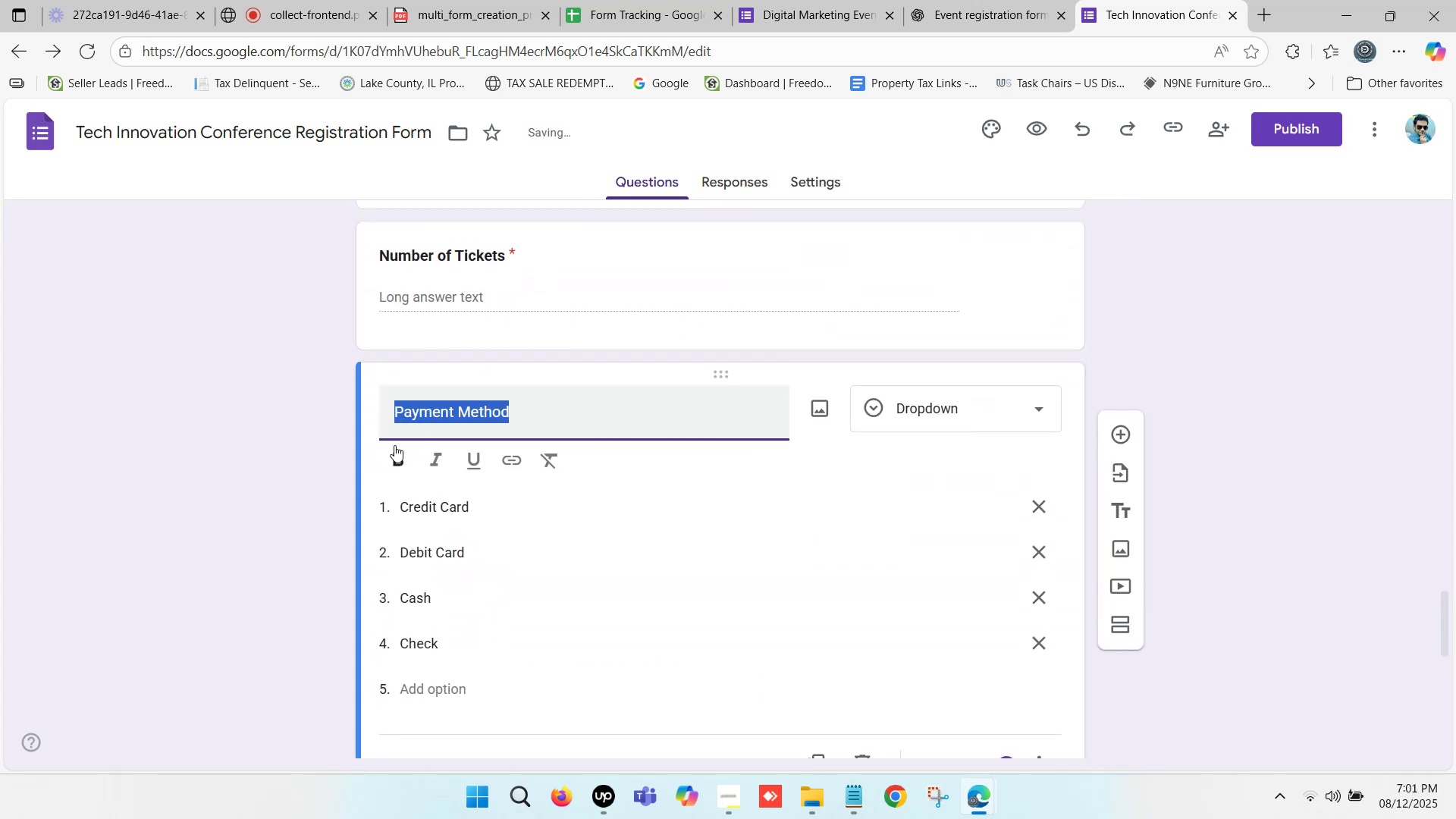 
left_click([397, 459])
 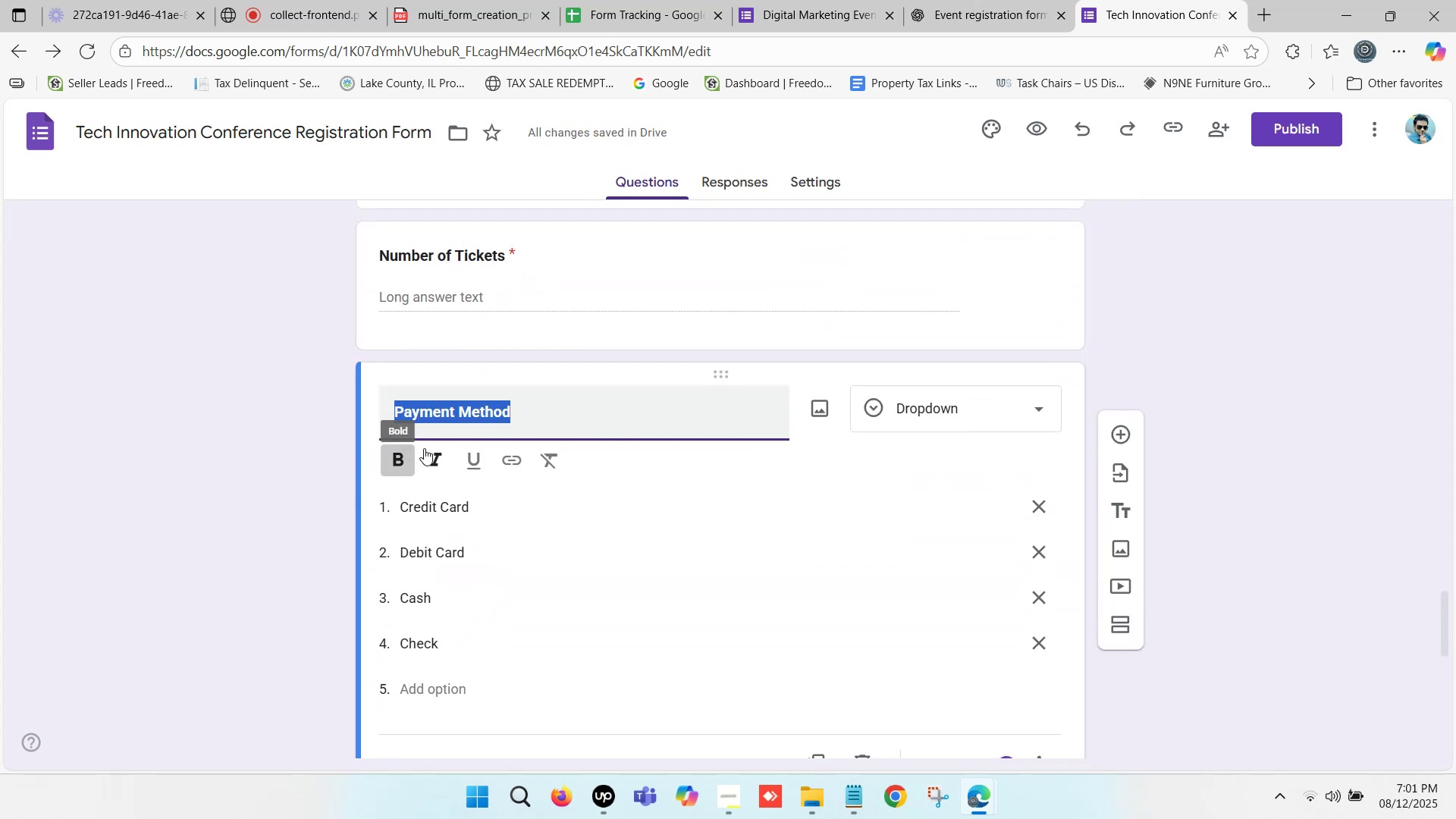 
scroll: coordinate [424, 444], scroll_direction: down, amount: 3.0
 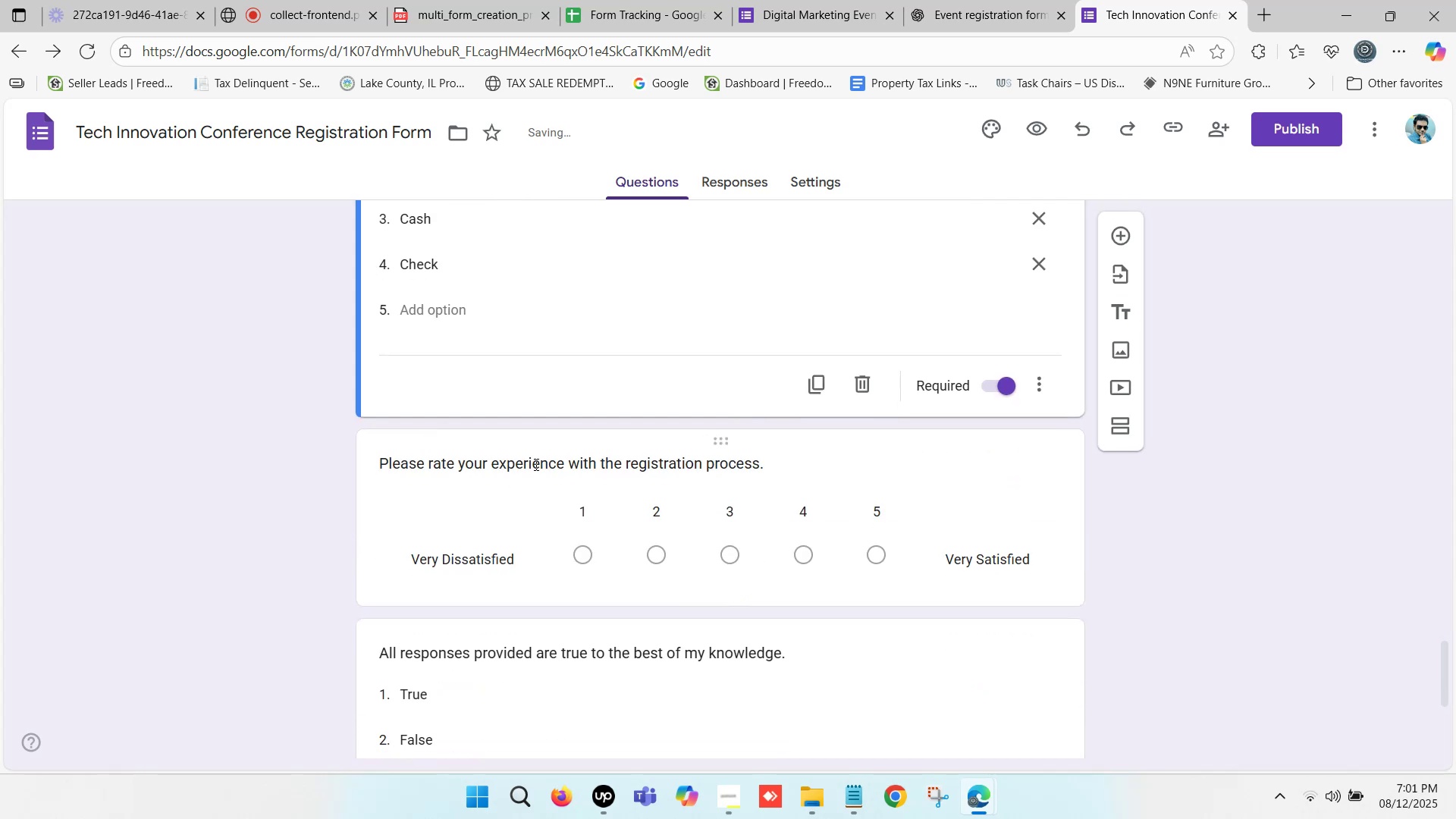 
left_click([535, 464])
 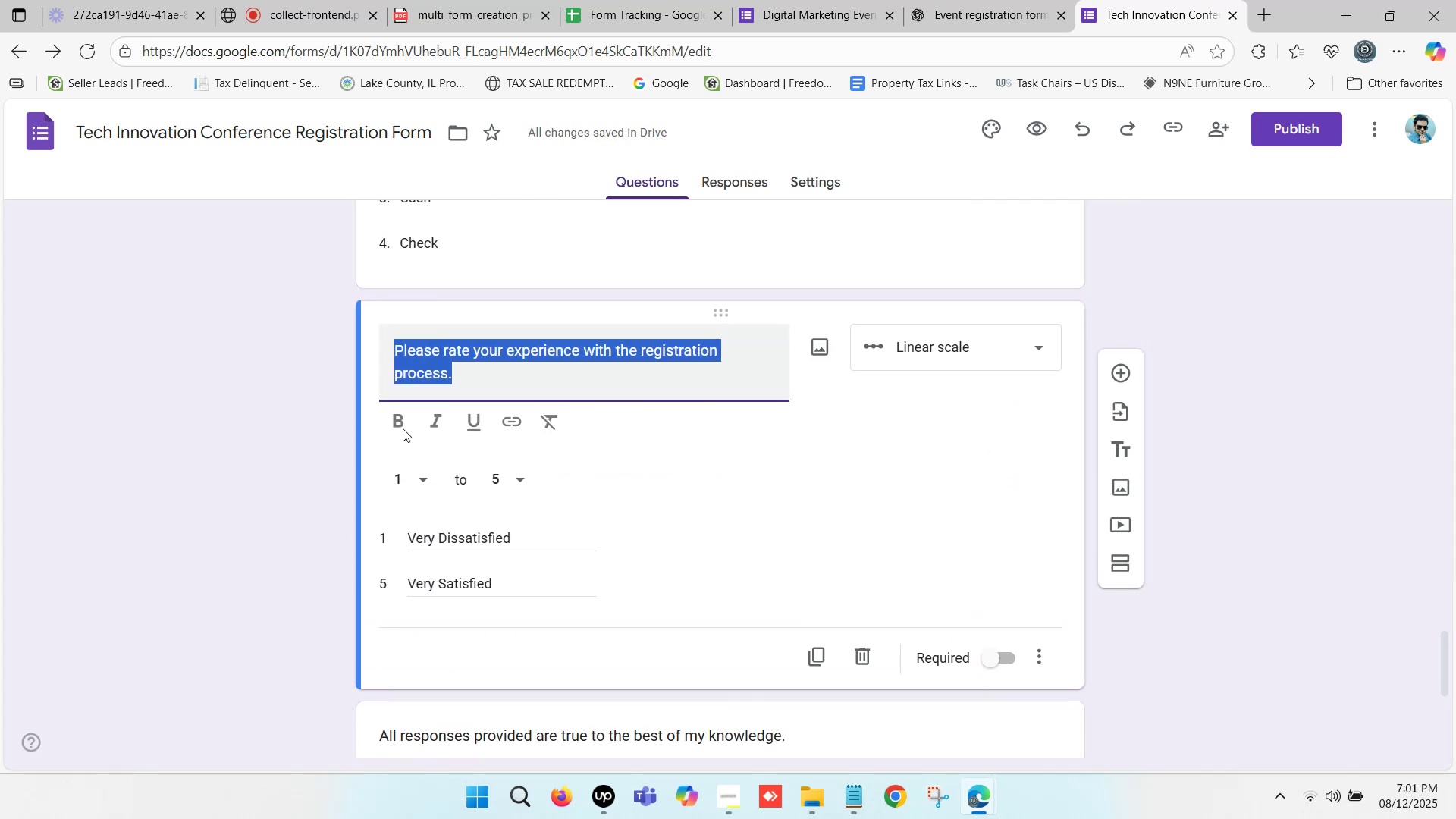 
left_click([401, 426])
 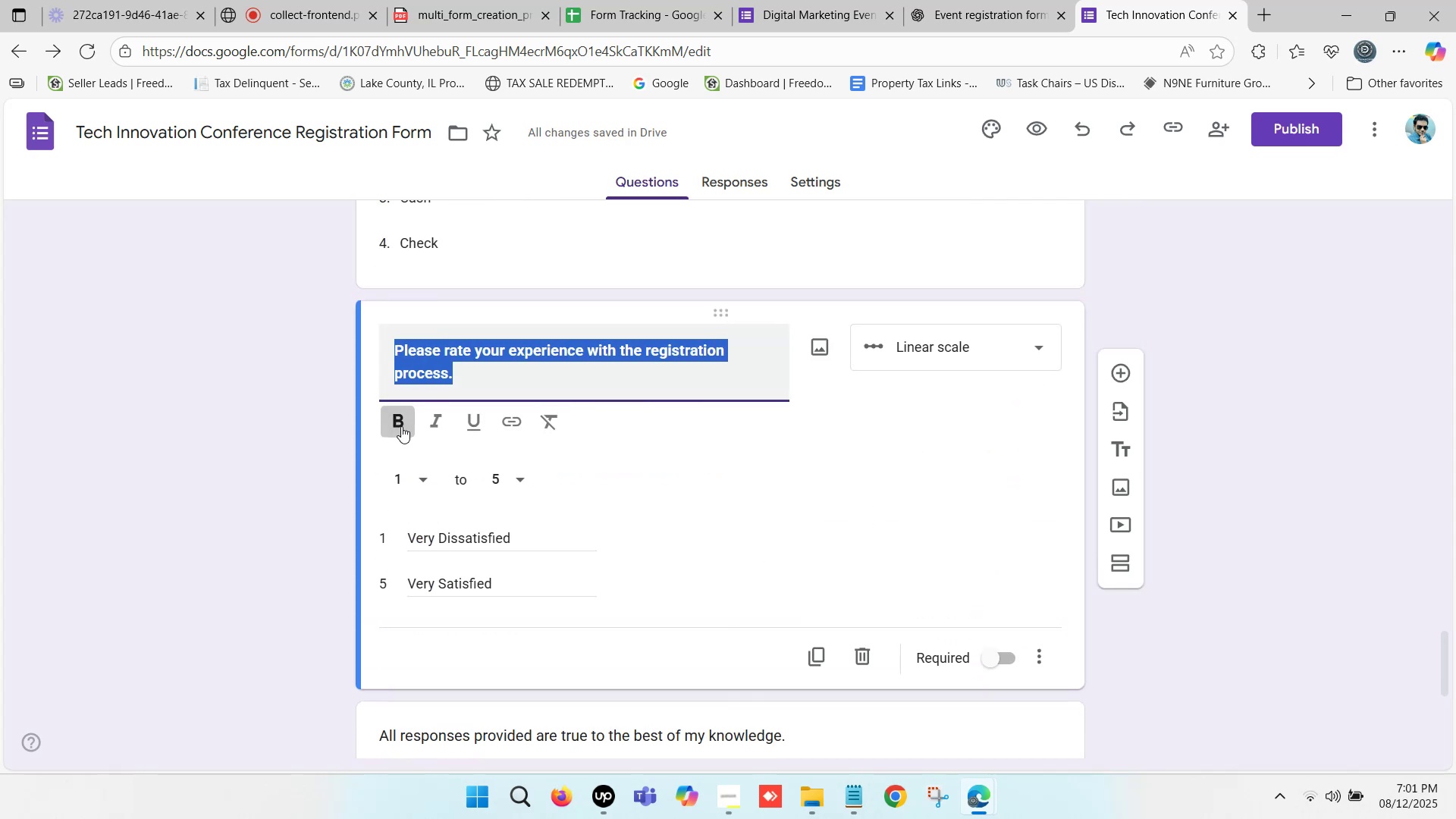 
scroll: coordinate [508, 424], scroll_direction: down, amount: 4.0
 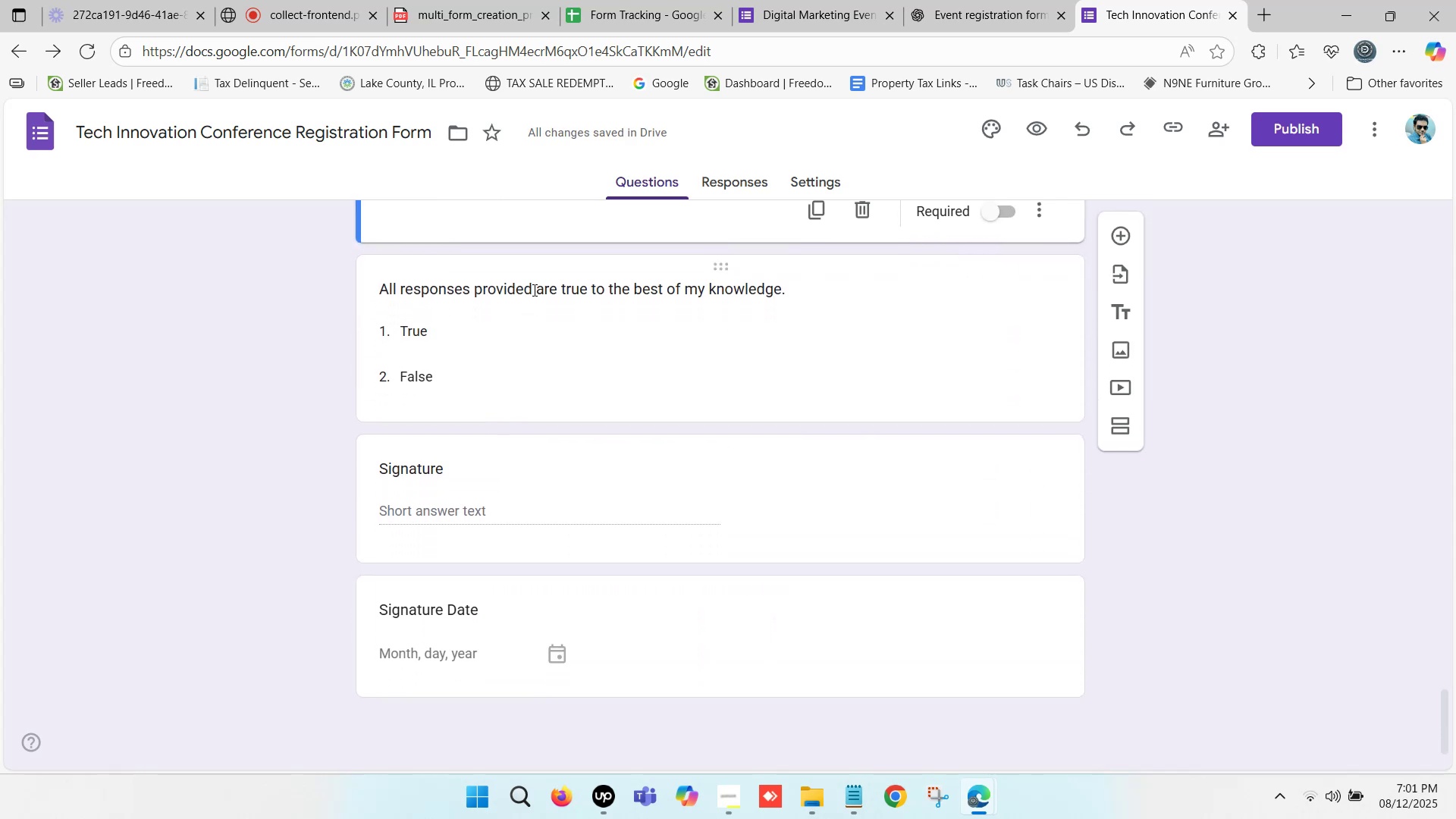 
left_click([533, 290])
 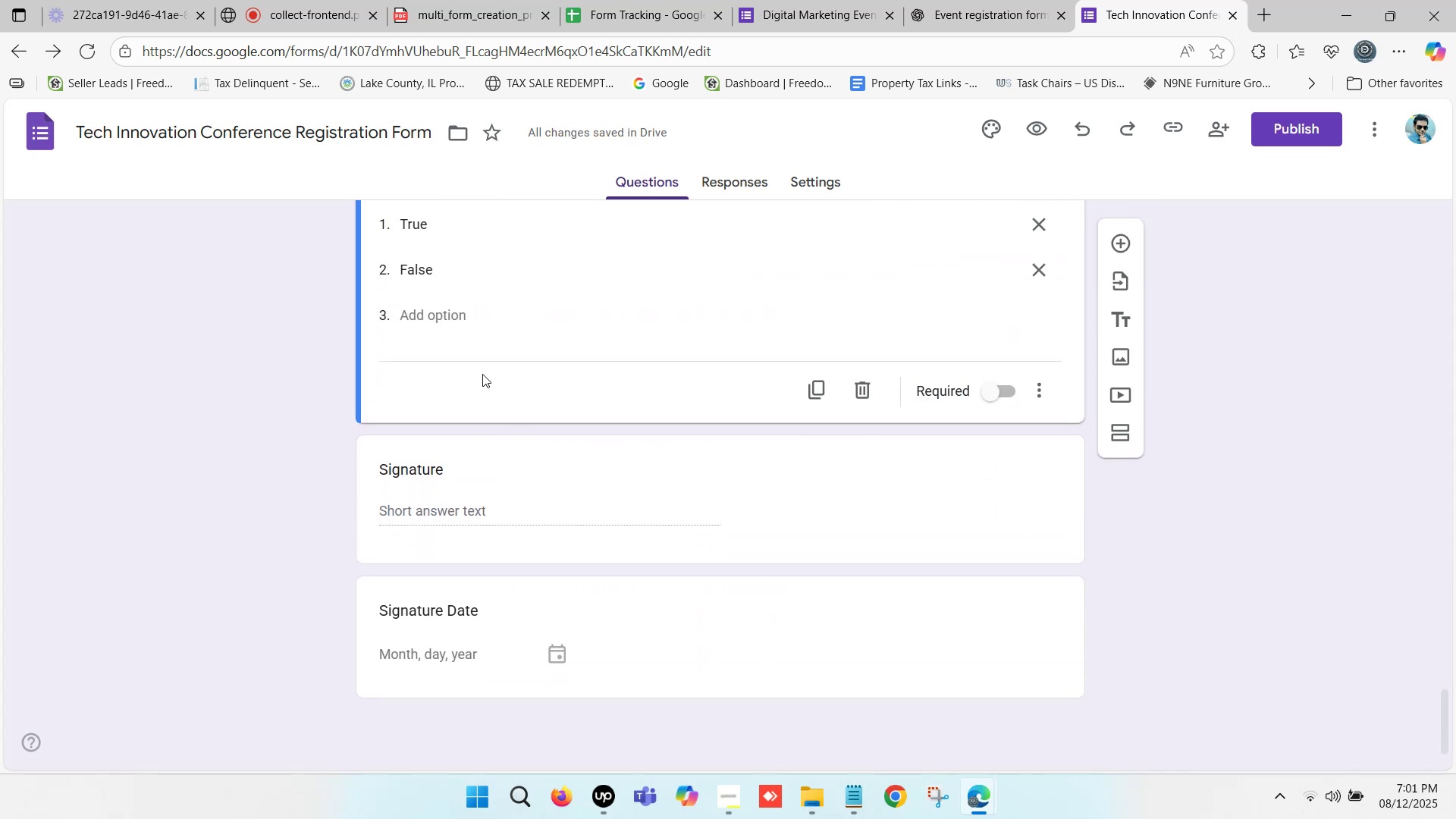 
scroll: coordinate [479, 374], scroll_direction: up, amount: 1.0
 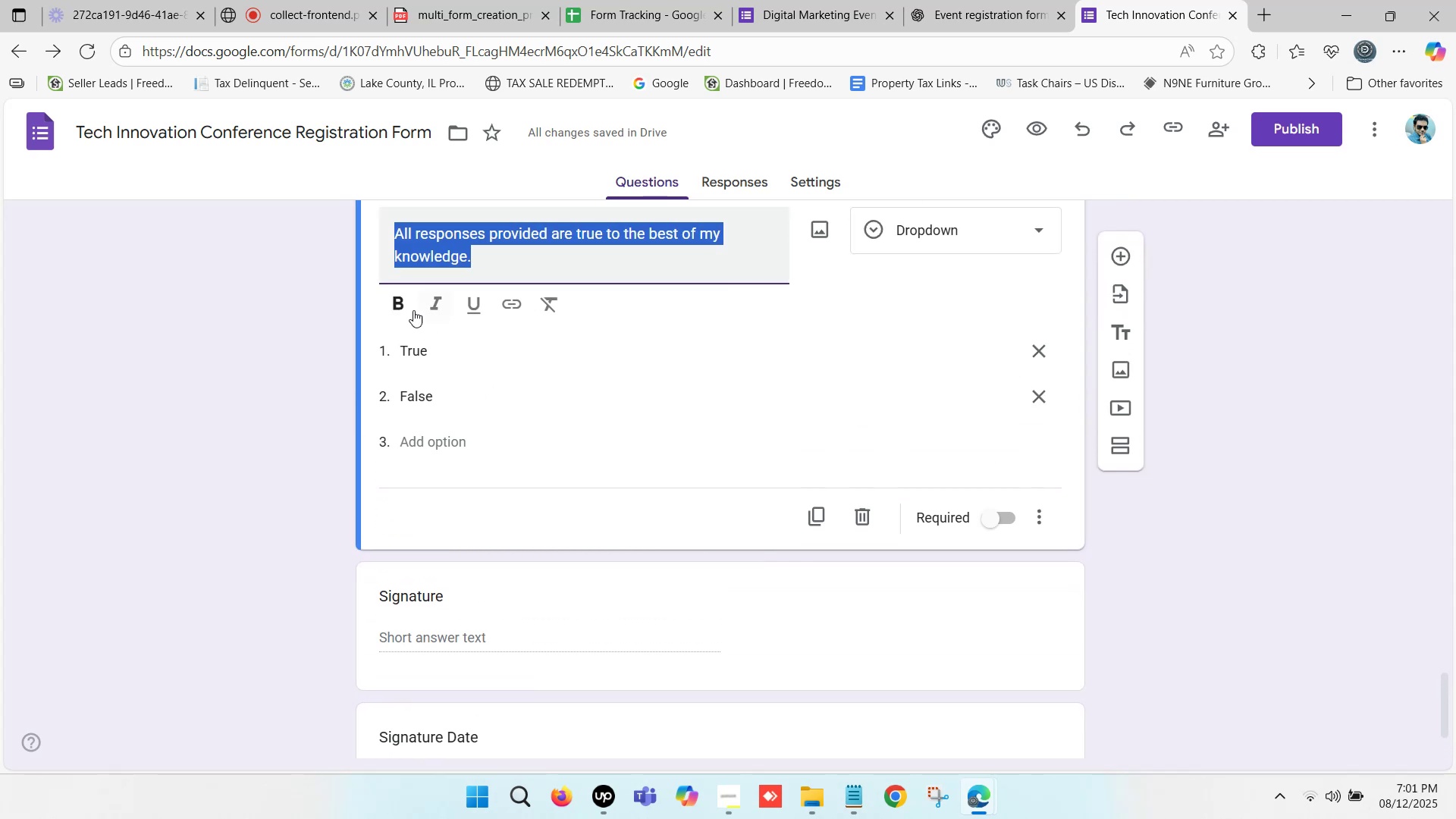 
left_click([402, 303])
 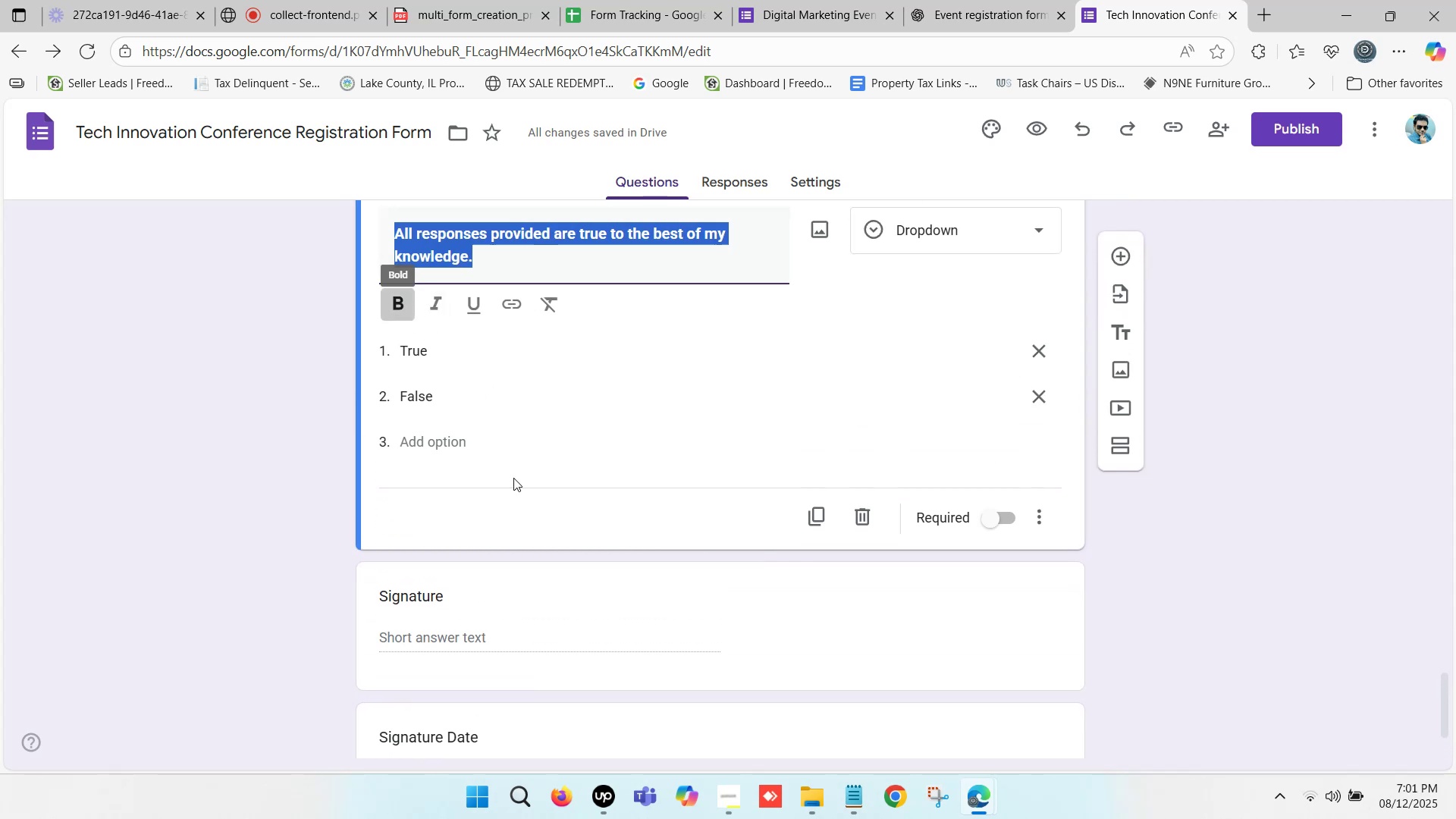 
scroll: coordinate [515, 480], scroll_direction: down, amount: 2.0
 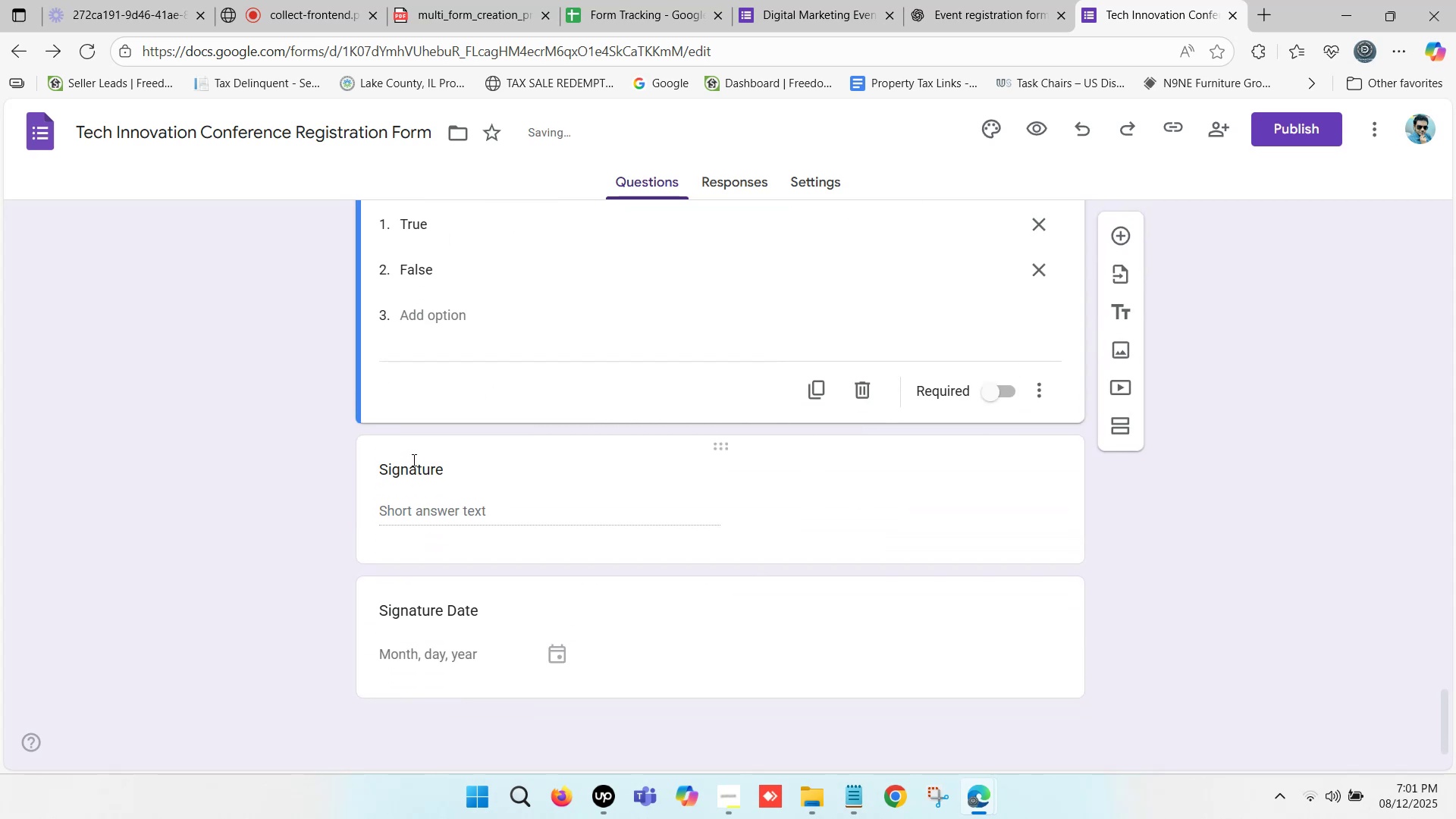 
left_click([413, 460])
 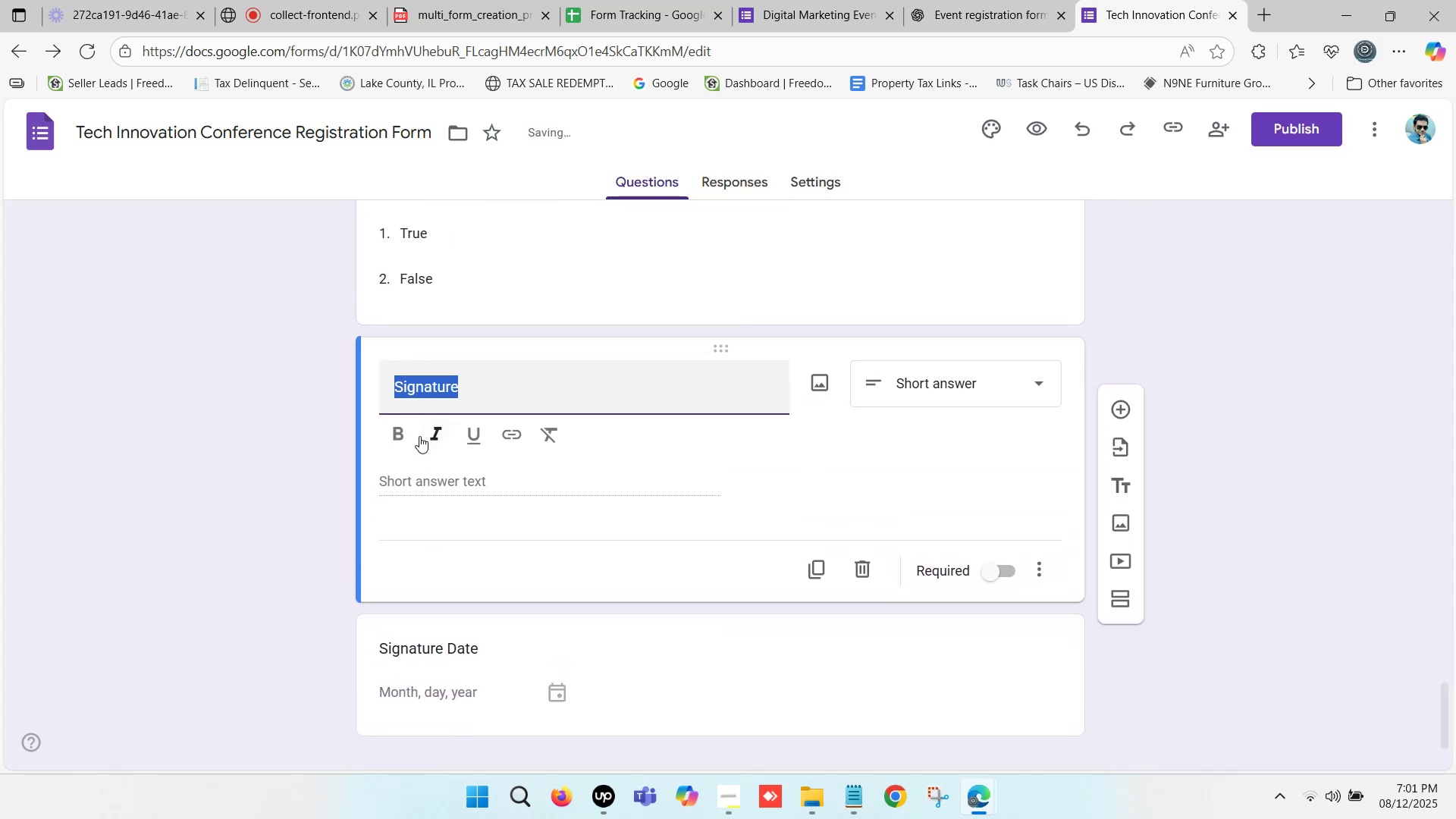 
left_click([397, 427])
 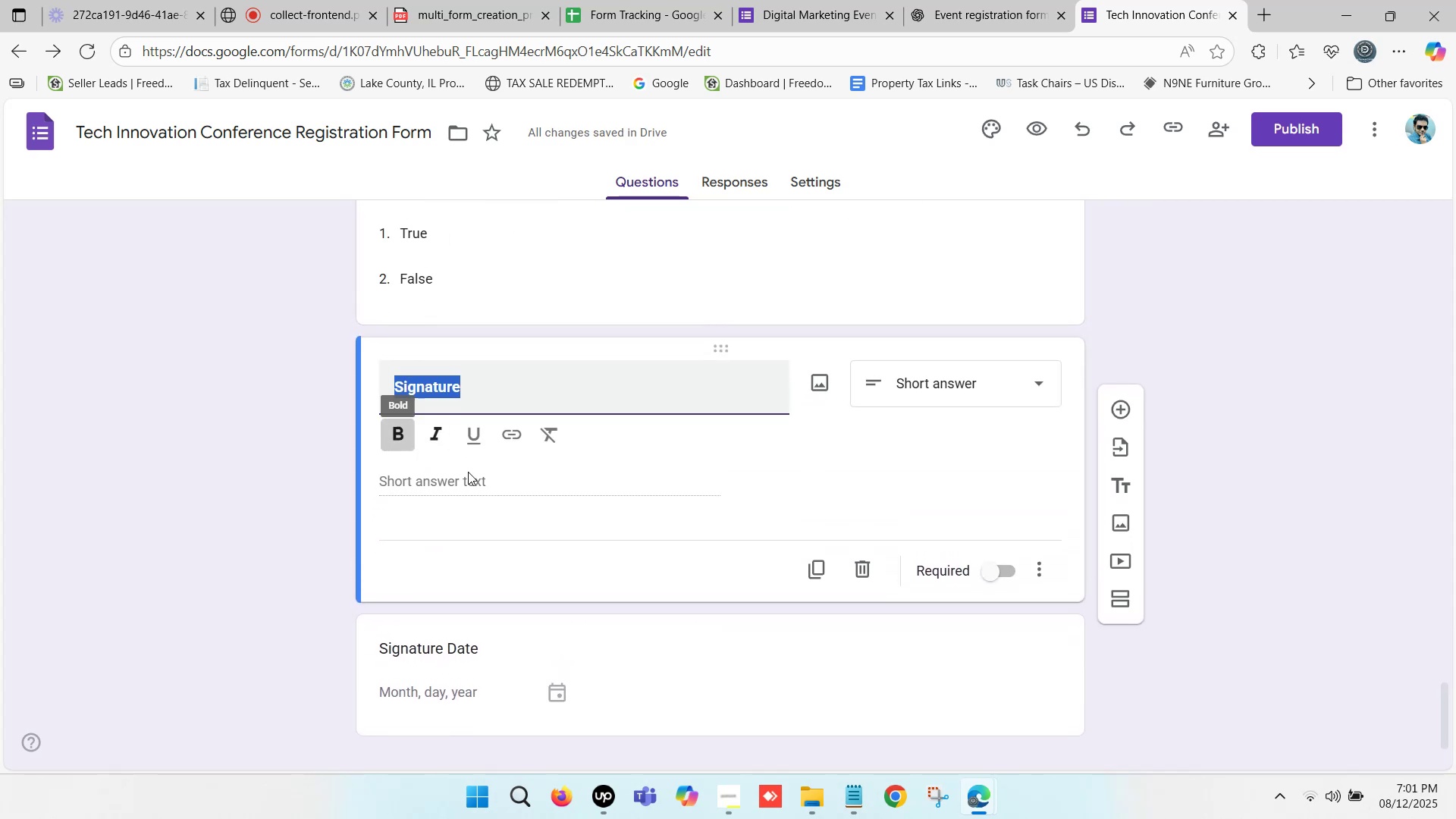 
scroll: coordinate [497, 494], scroll_direction: down, amount: 1.0
 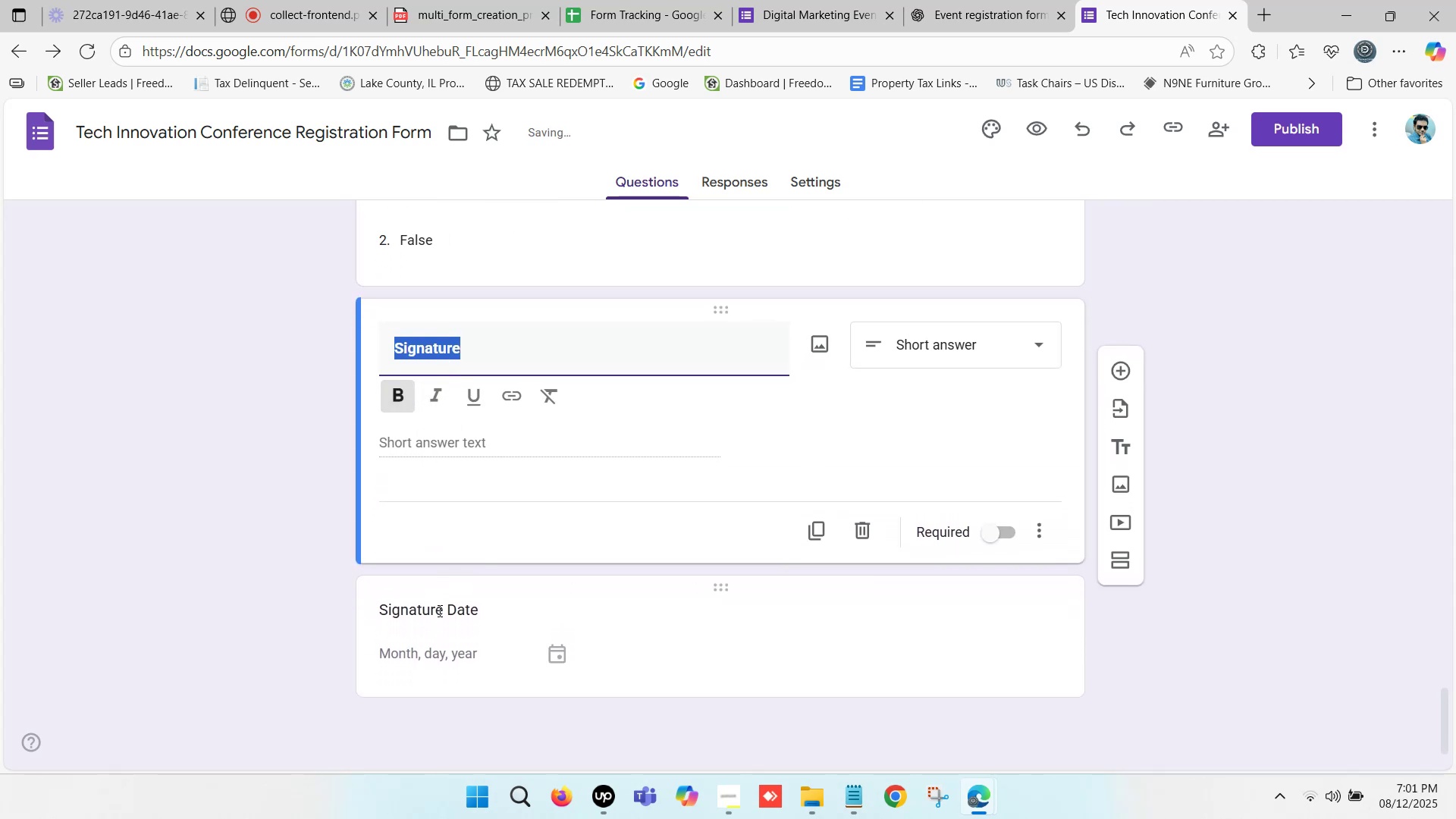 
left_click([438, 610])
 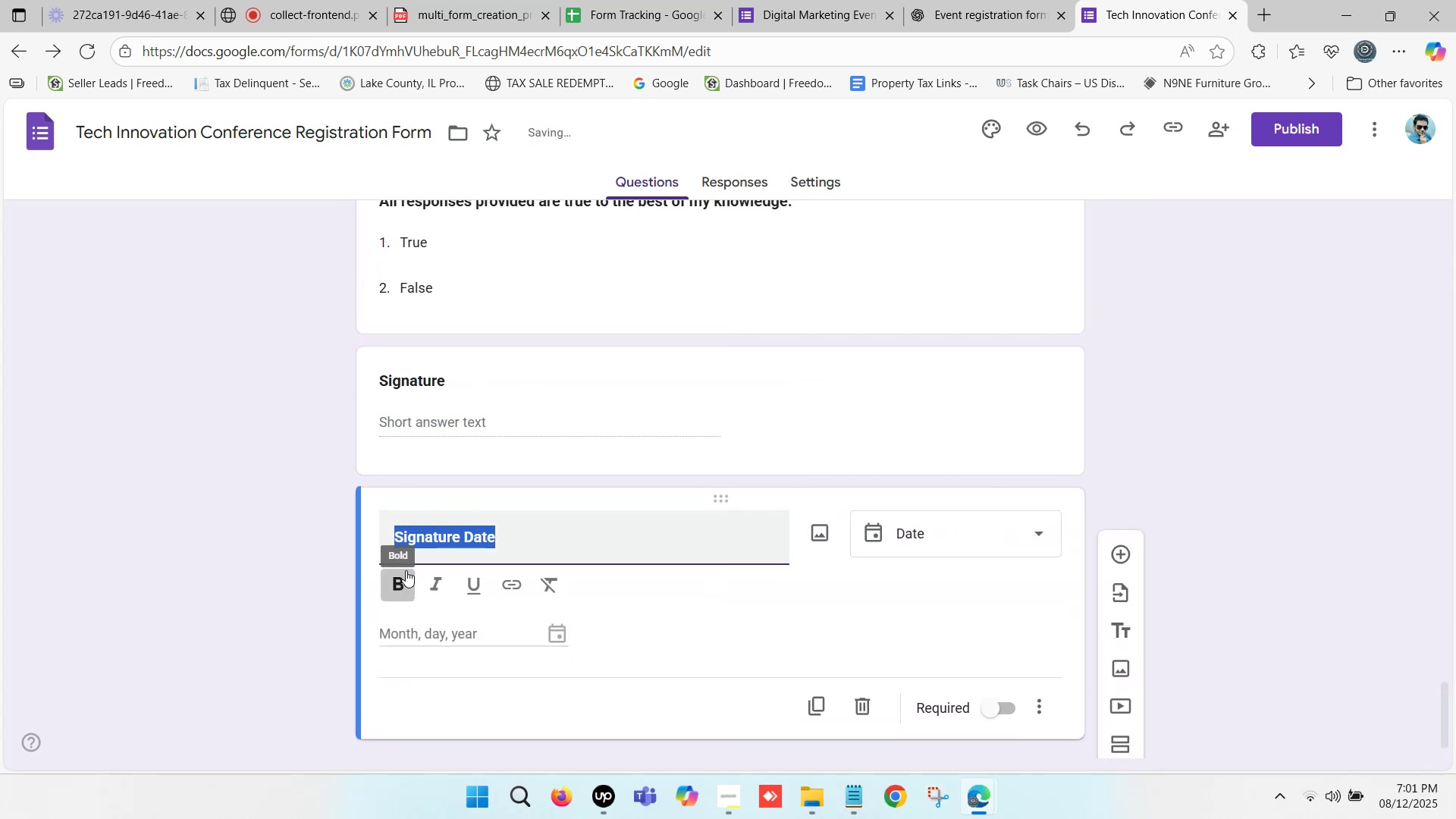 
scroll: coordinate [361, 516], scroll_direction: up, amount: 2.0
 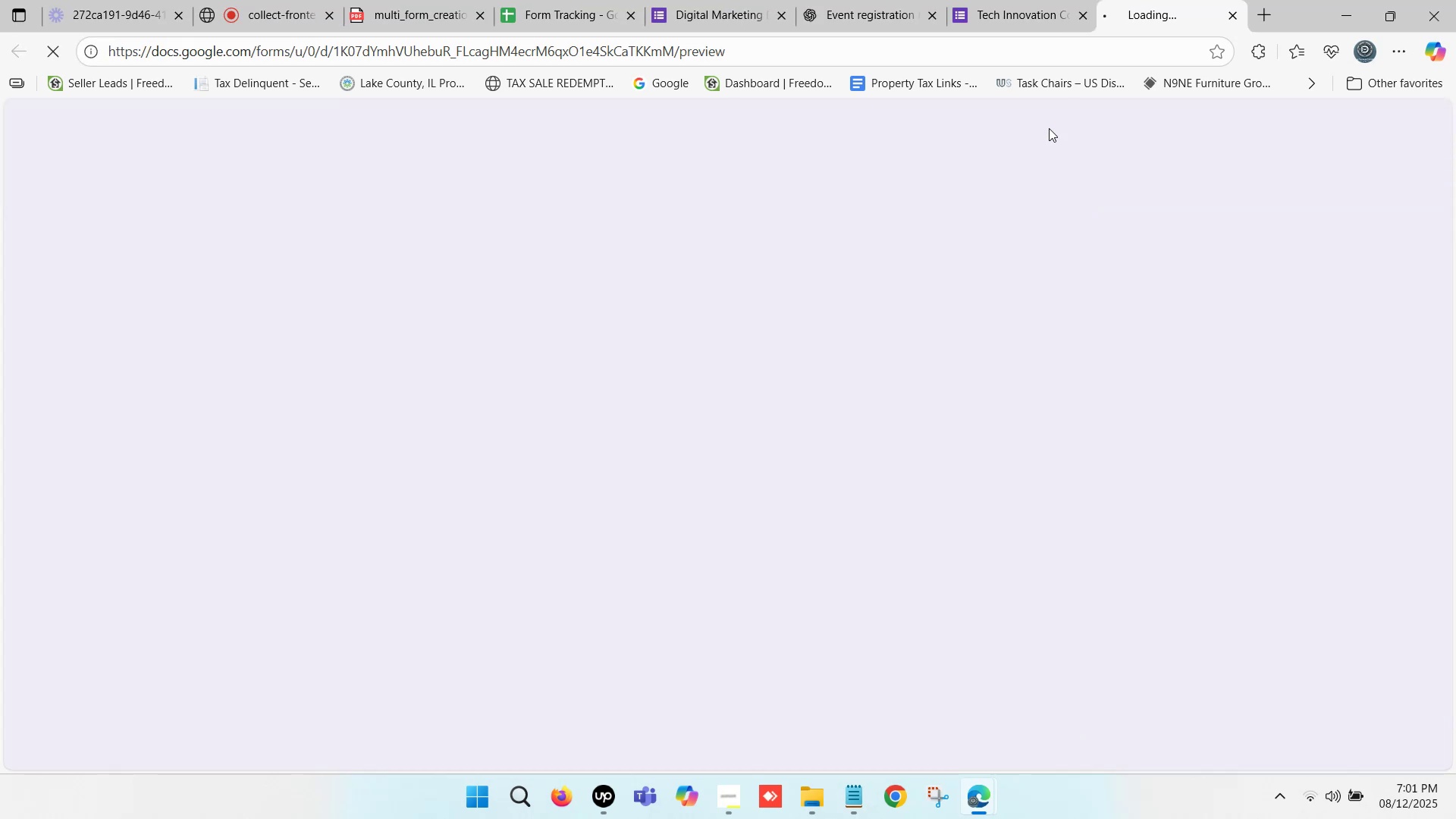 
left_click([1182, 0])
 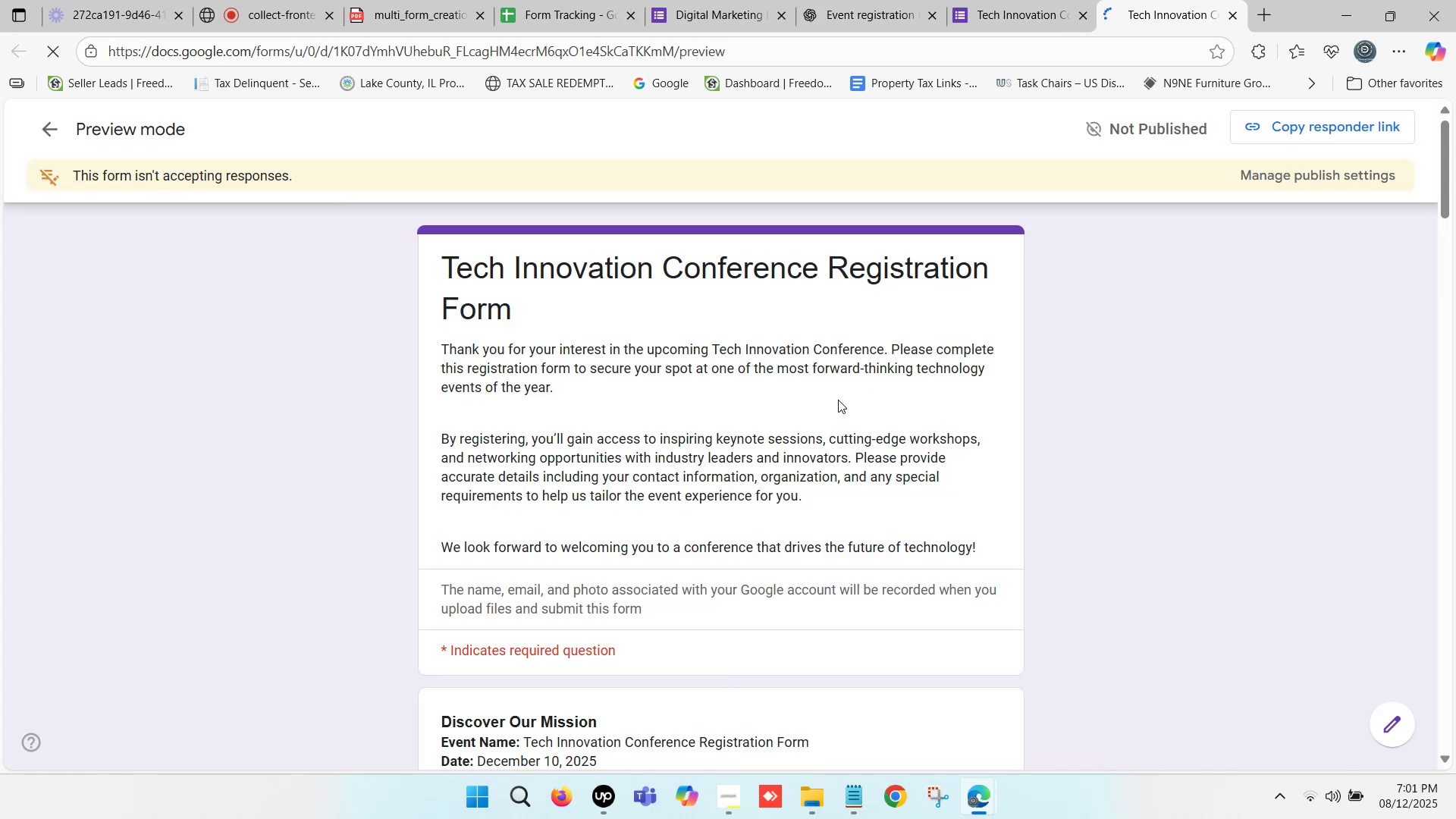 
scroll: coordinate [829, 400], scroll_direction: down, amount: 19.0
 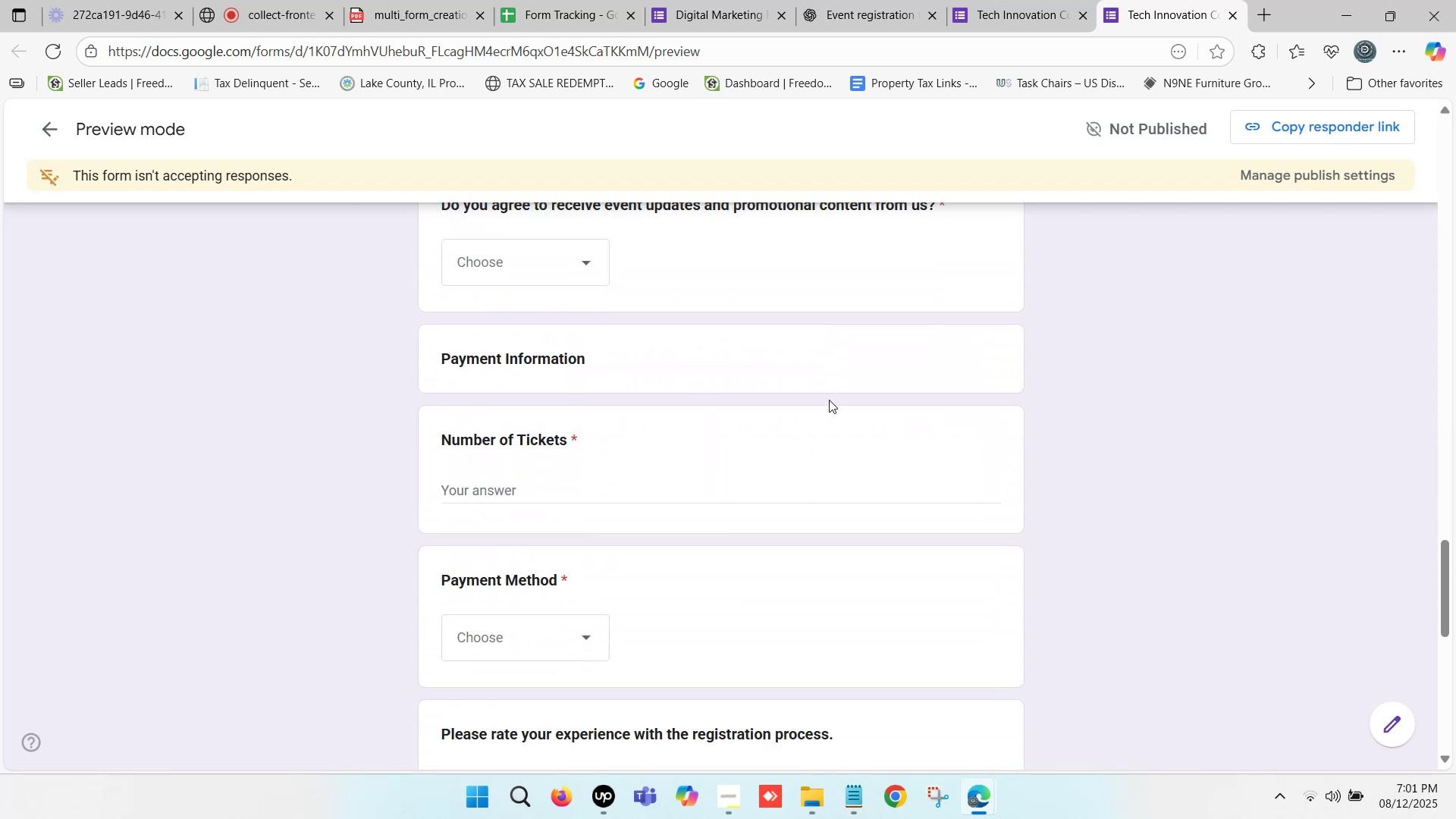 
scroll: coordinate [829, 400], scroll_direction: down, amount: 1.0
 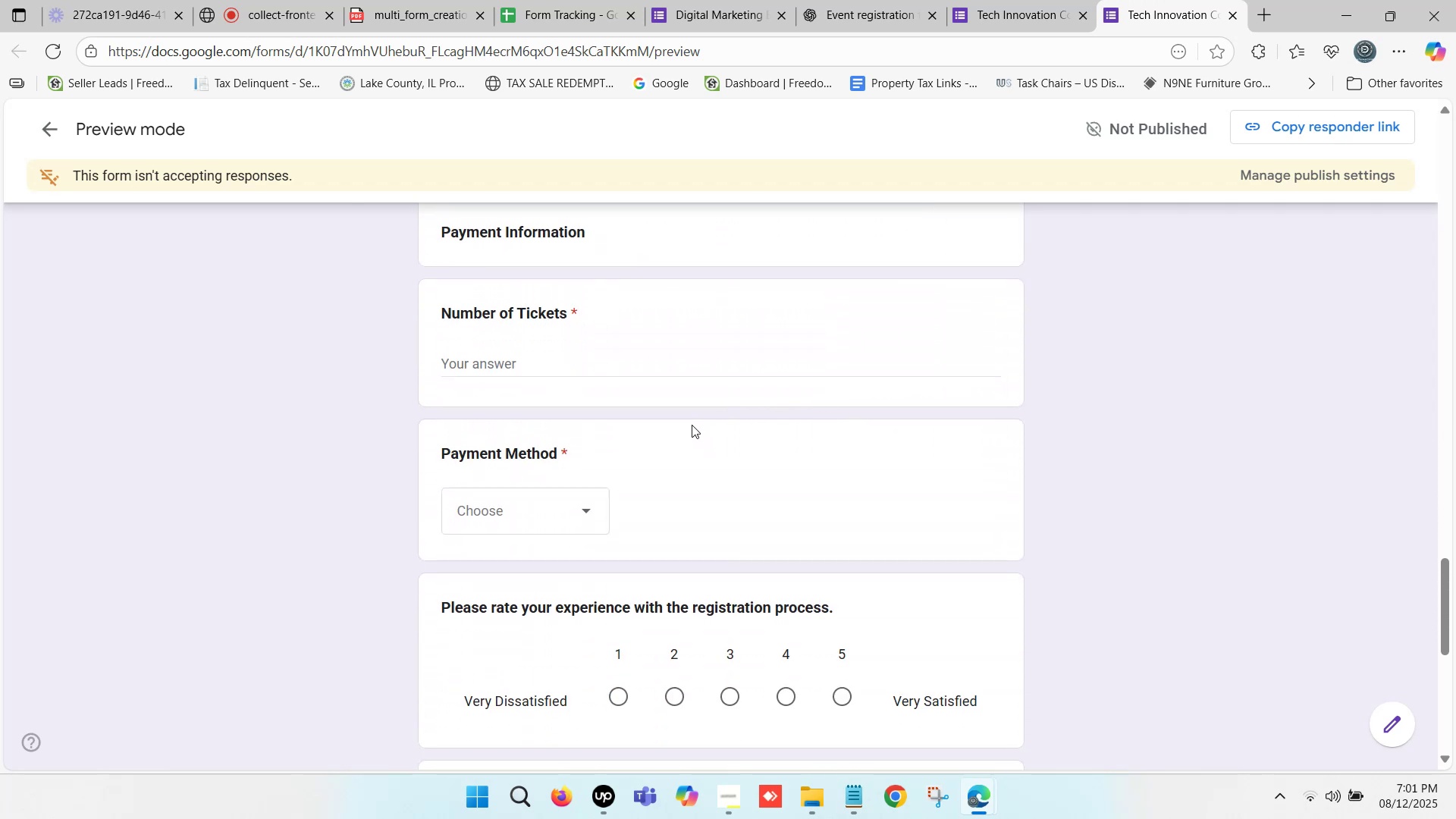 
left_click([504, 352])
 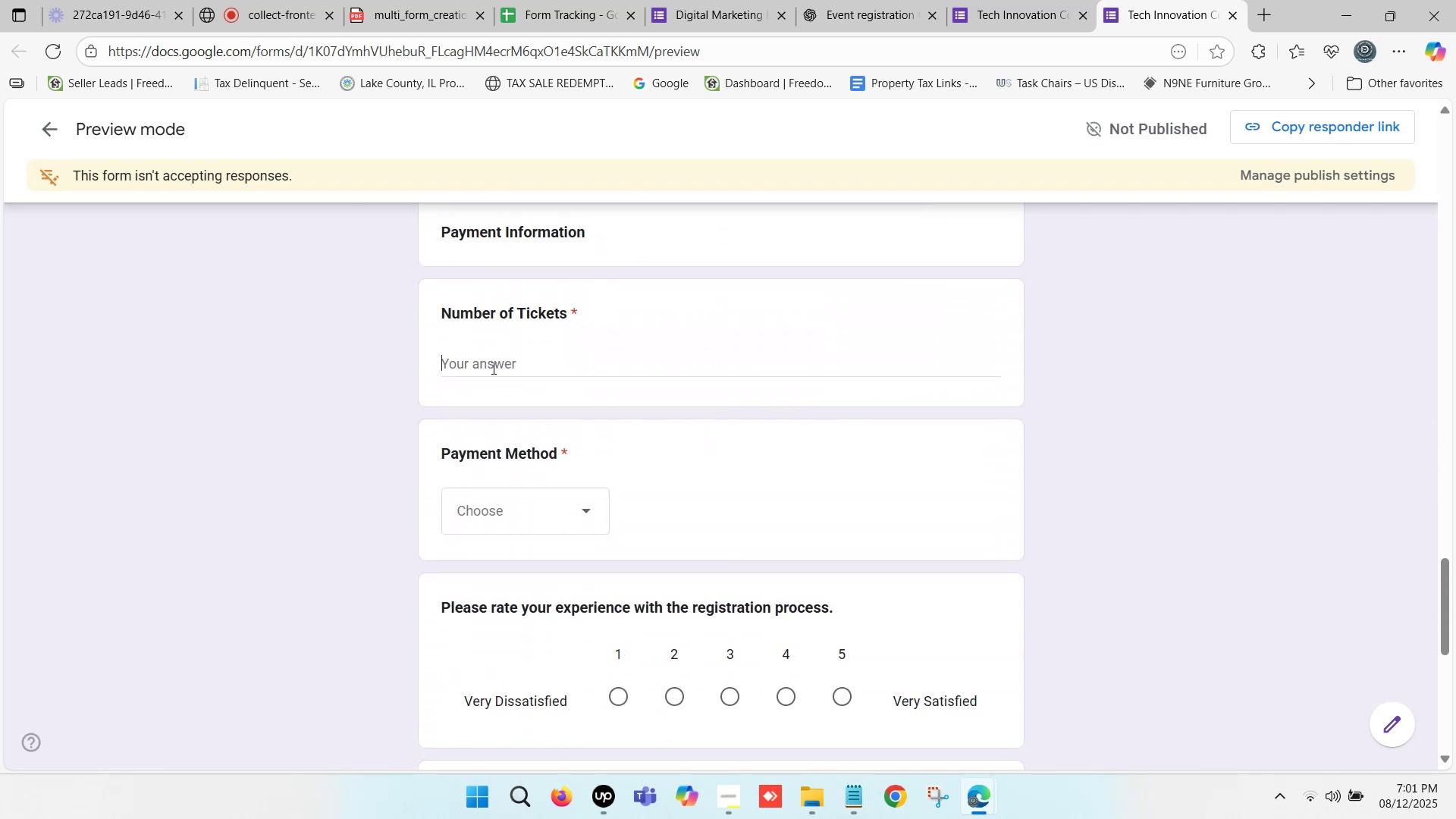 
left_click([492, 368])
 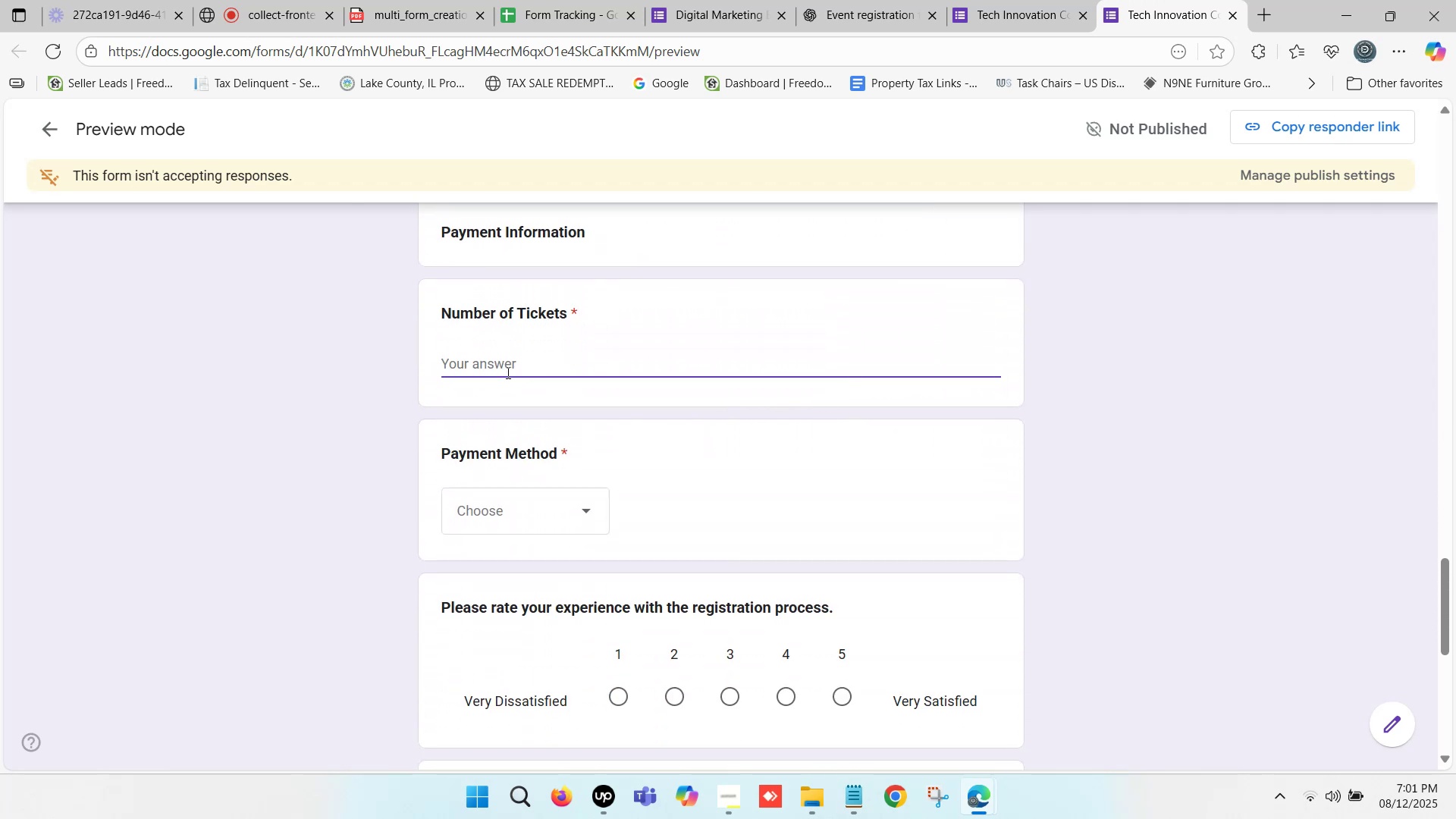 
scroll: coordinate [508, 375], scroll_direction: down, amount: 1.0
 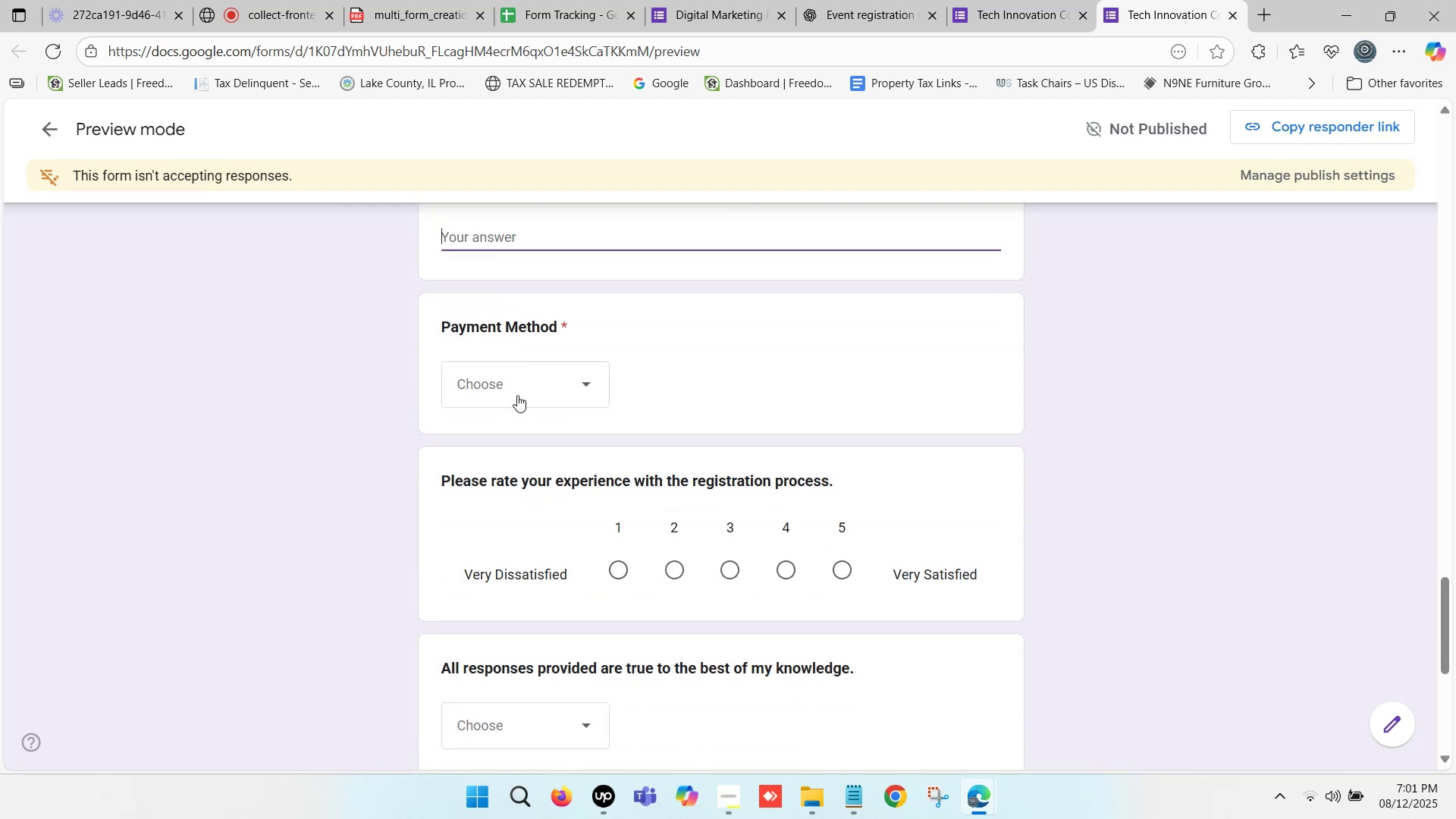 
left_click([518, 390])
 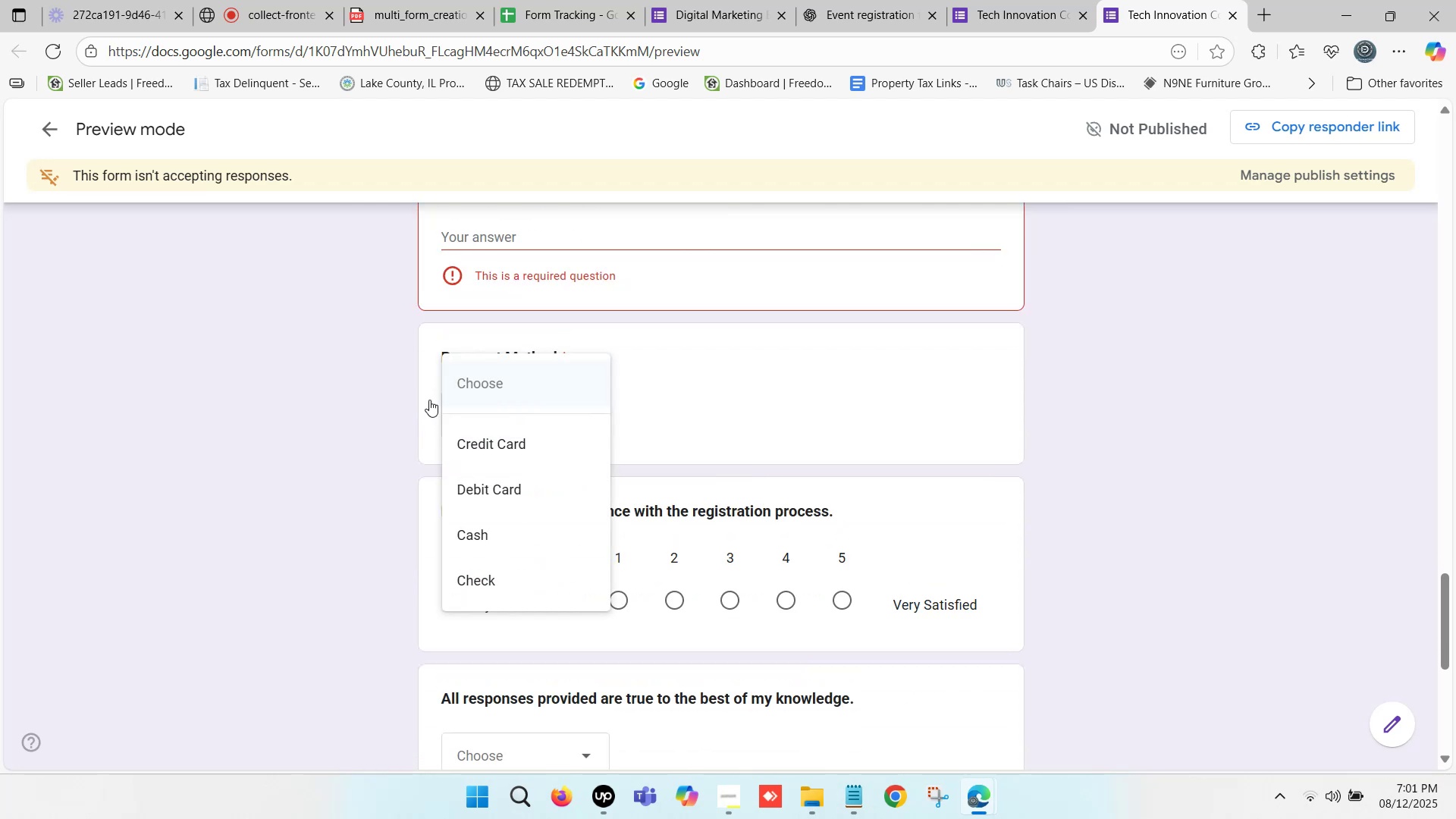 
left_click([397, 401])
 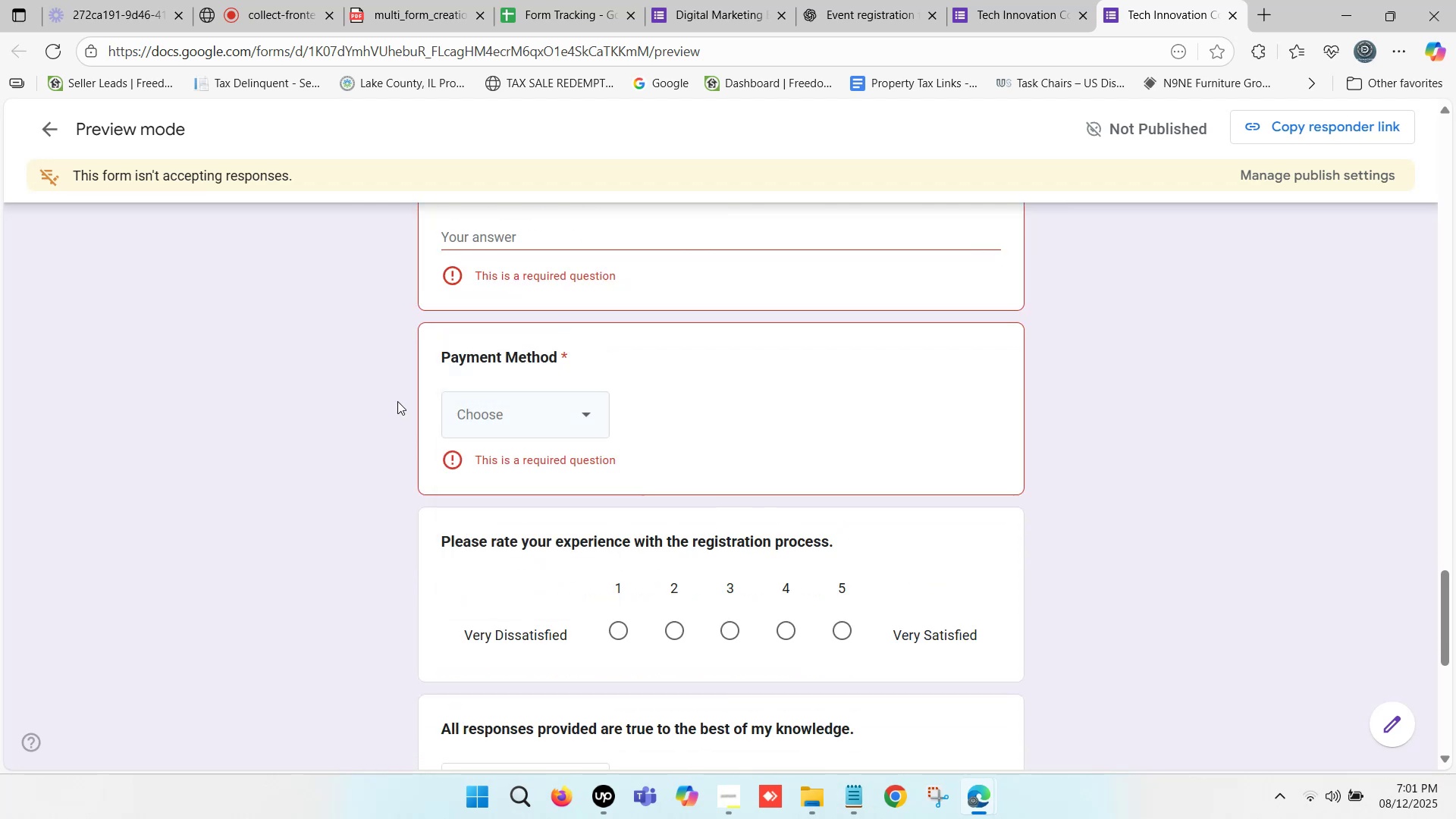 
scroll: coordinate [588, 434], scroll_direction: down, amount: 3.0
 